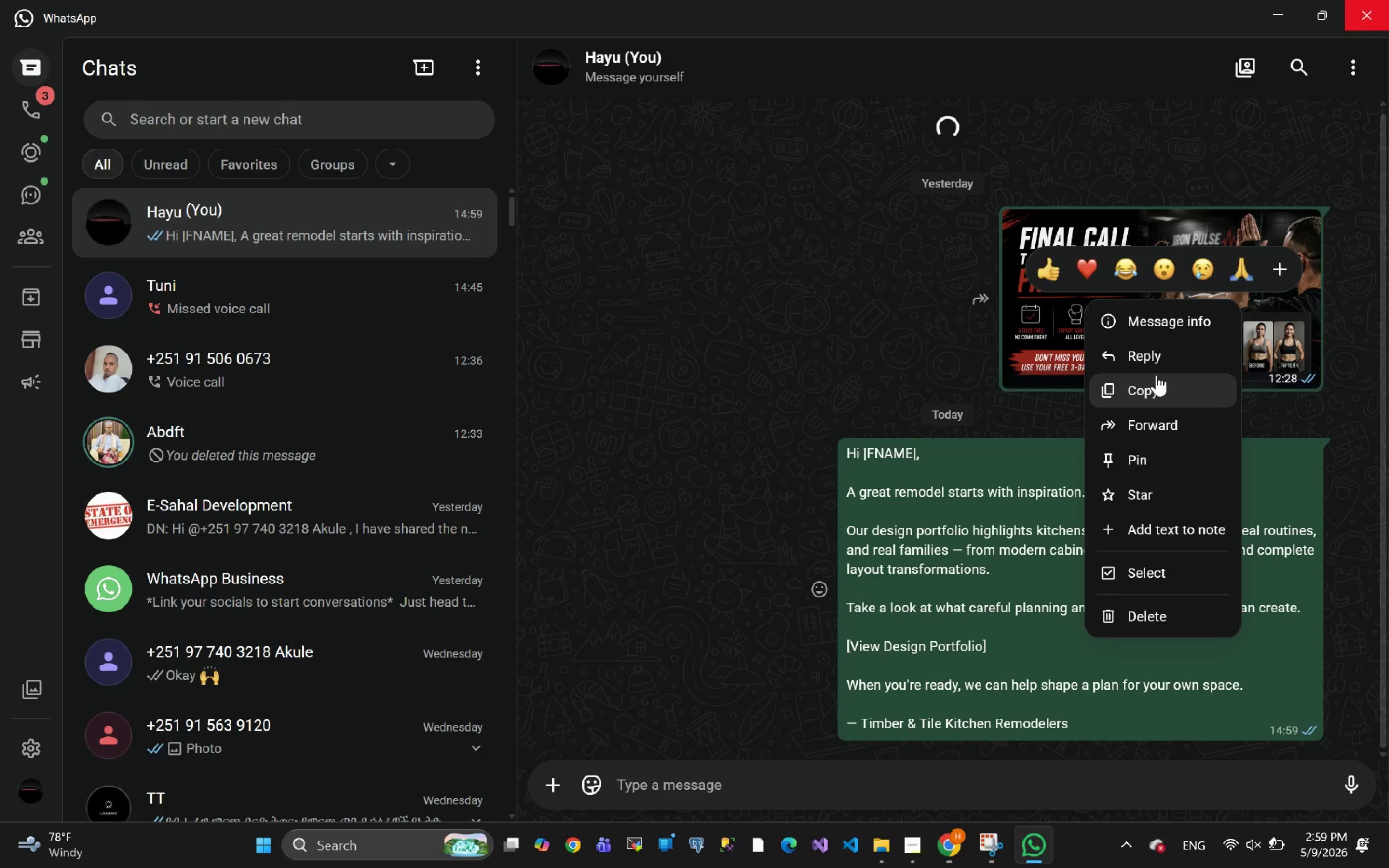 
left_click([1166, 383])
 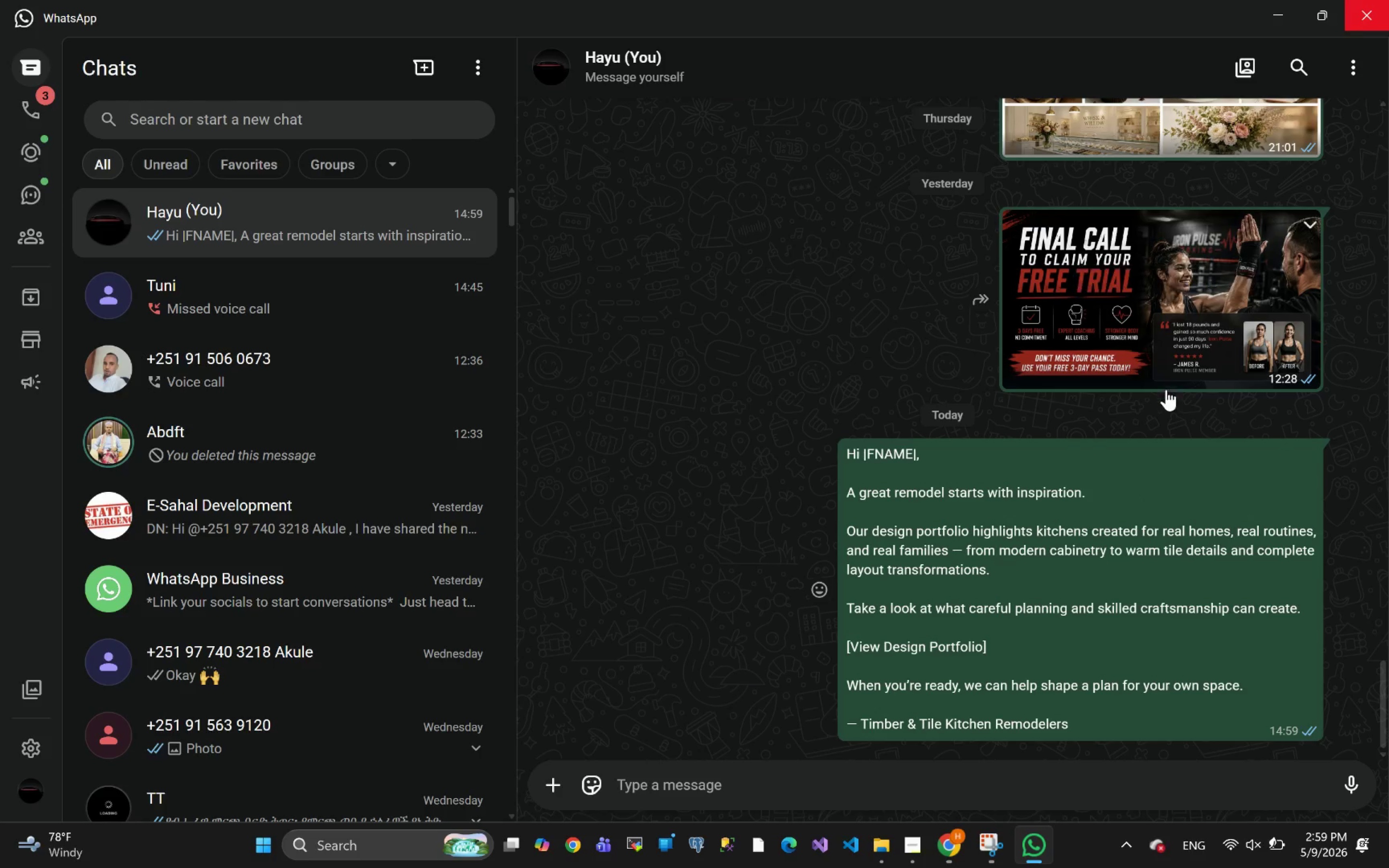 
right_click([1132, 529])
 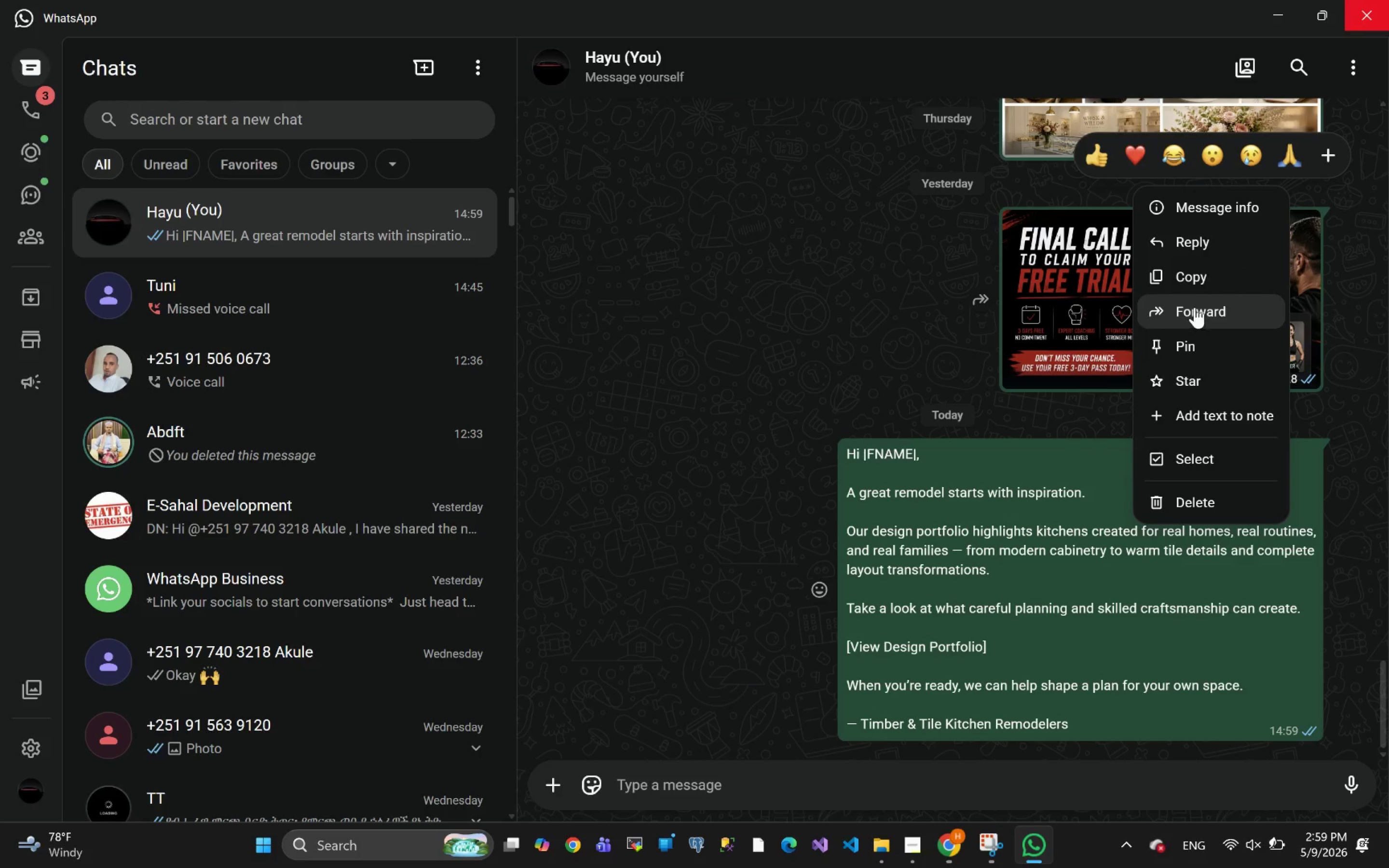 
left_click([1197, 277])
 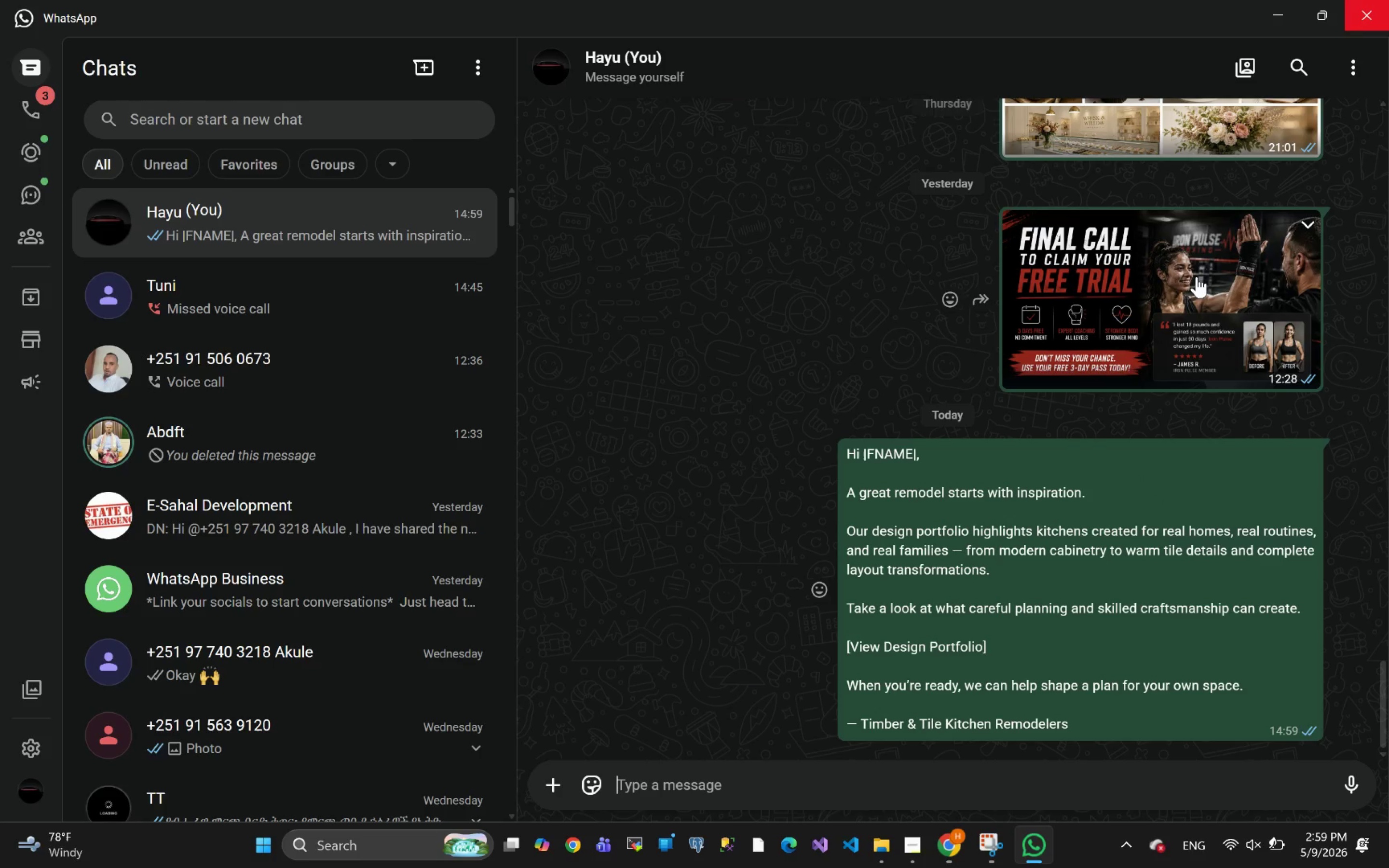 
key(Alt+Tab)
 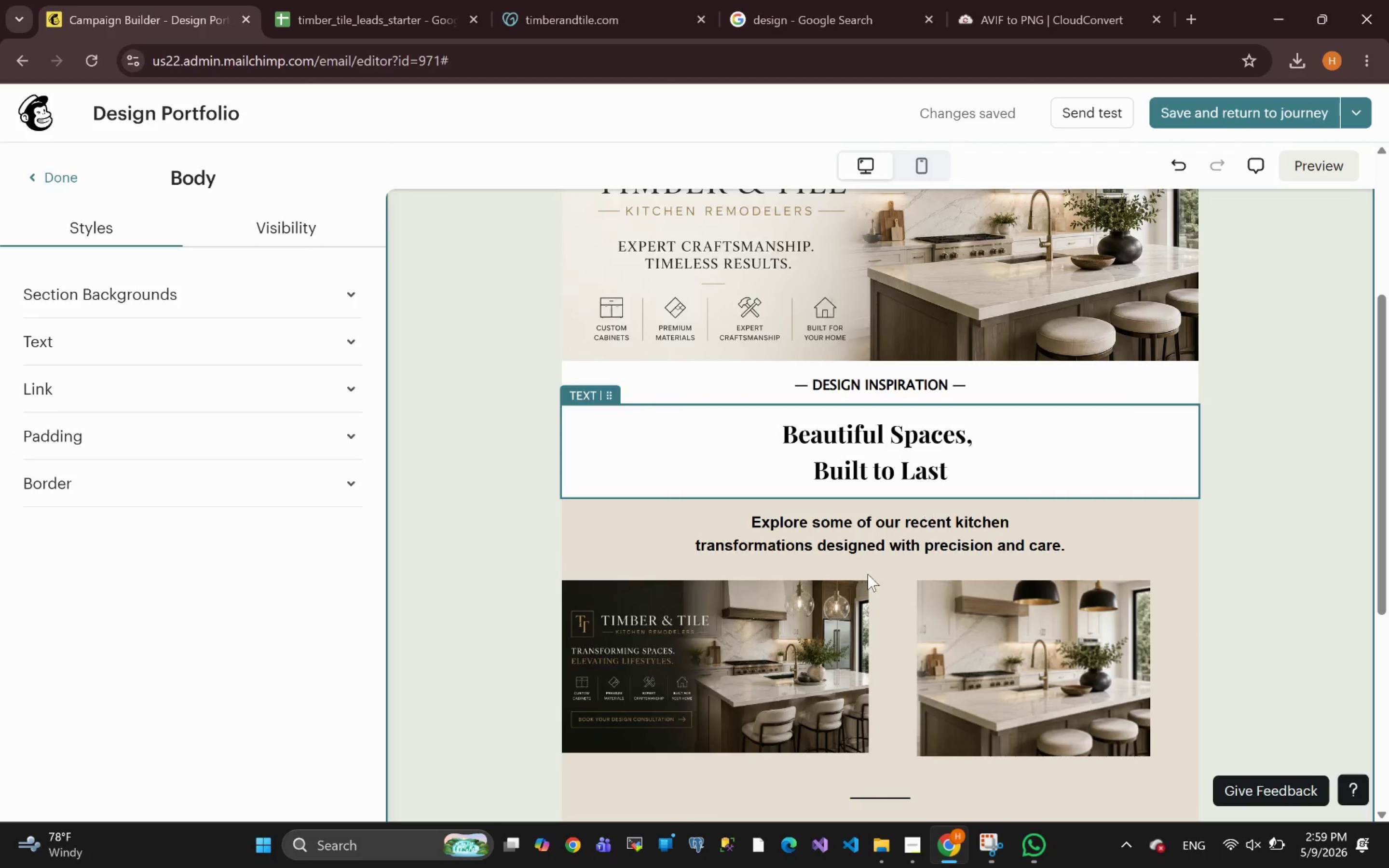 
wait(9.09)
 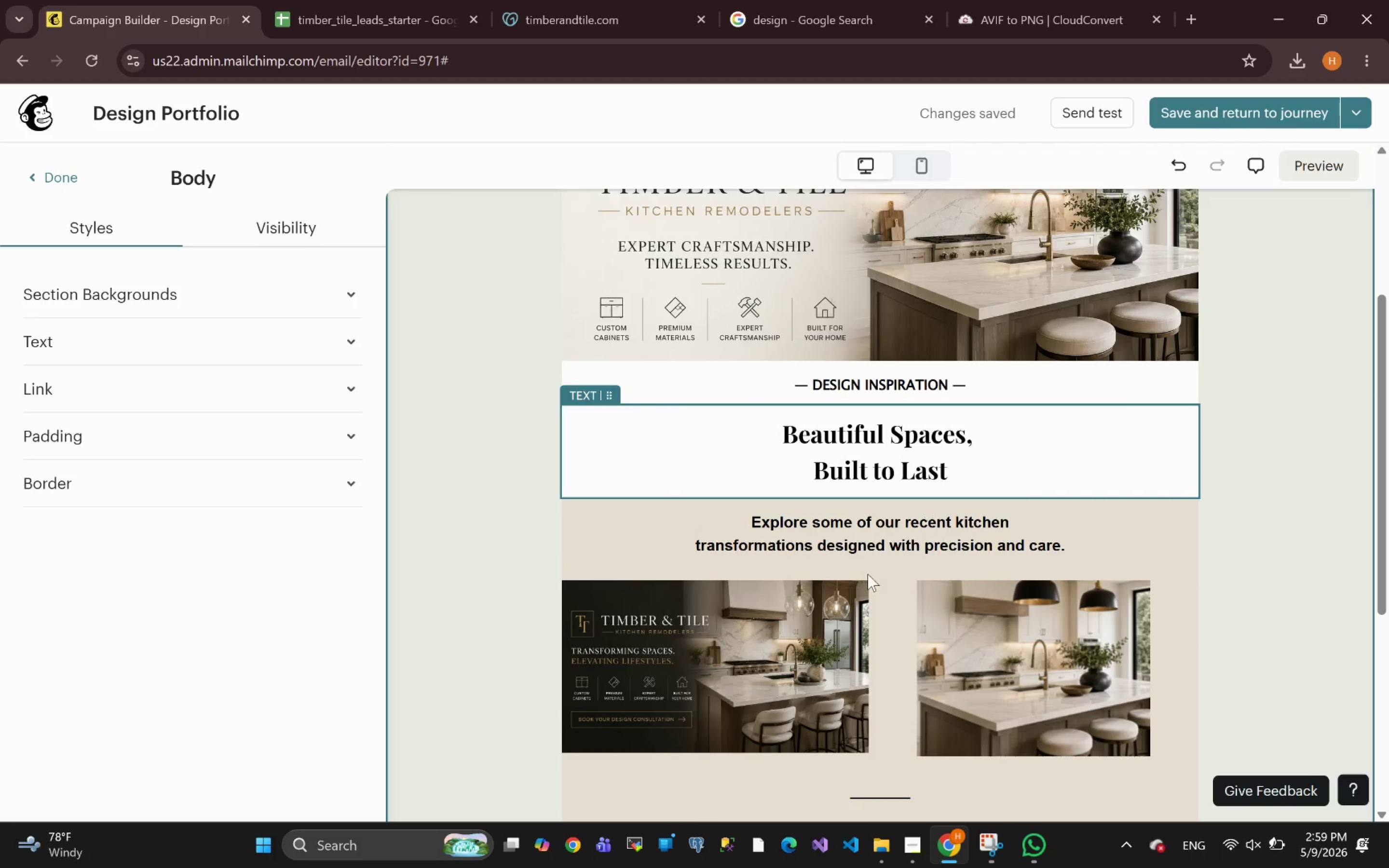 
left_click([1068, 532])
 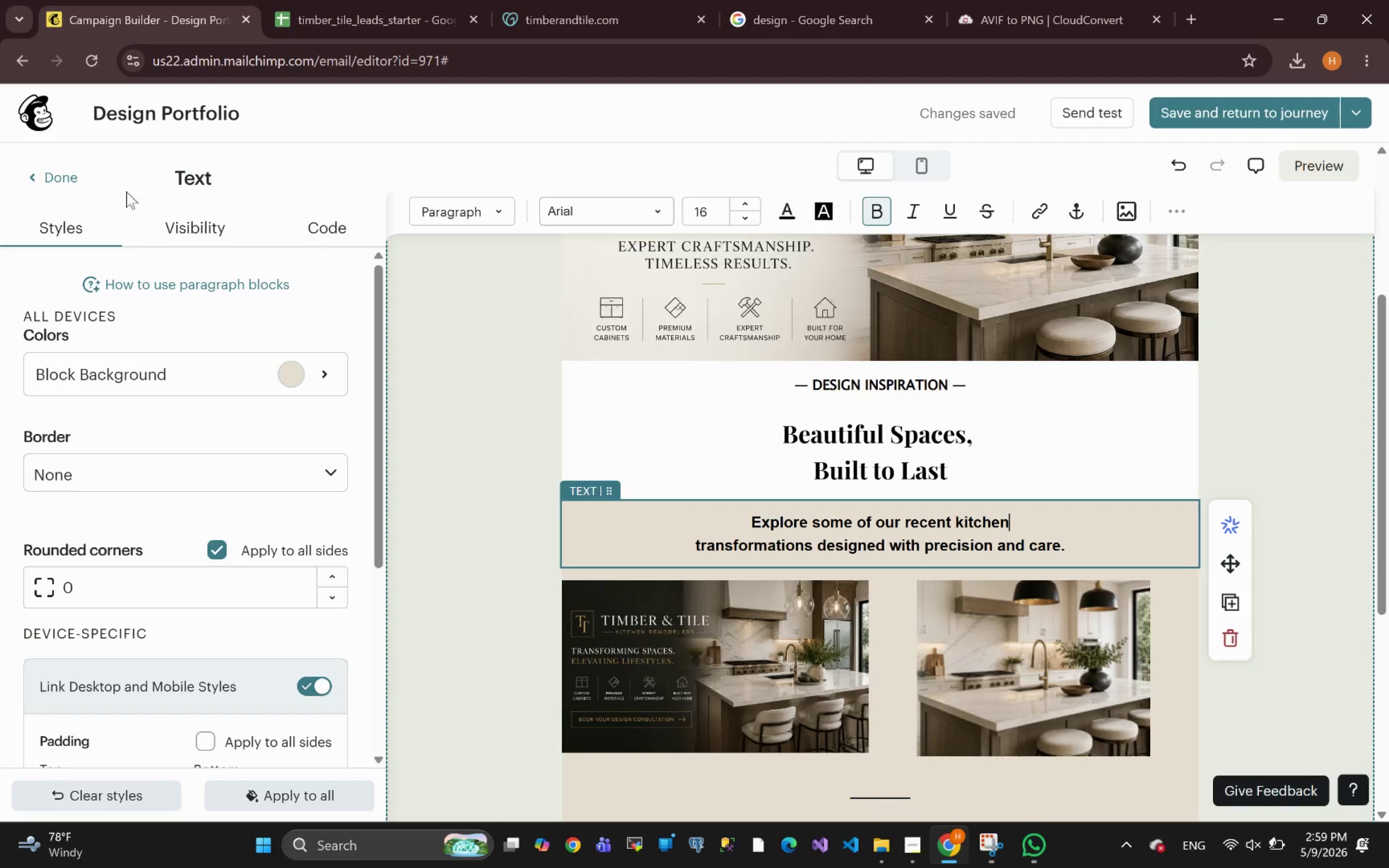 
wait(6.81)
 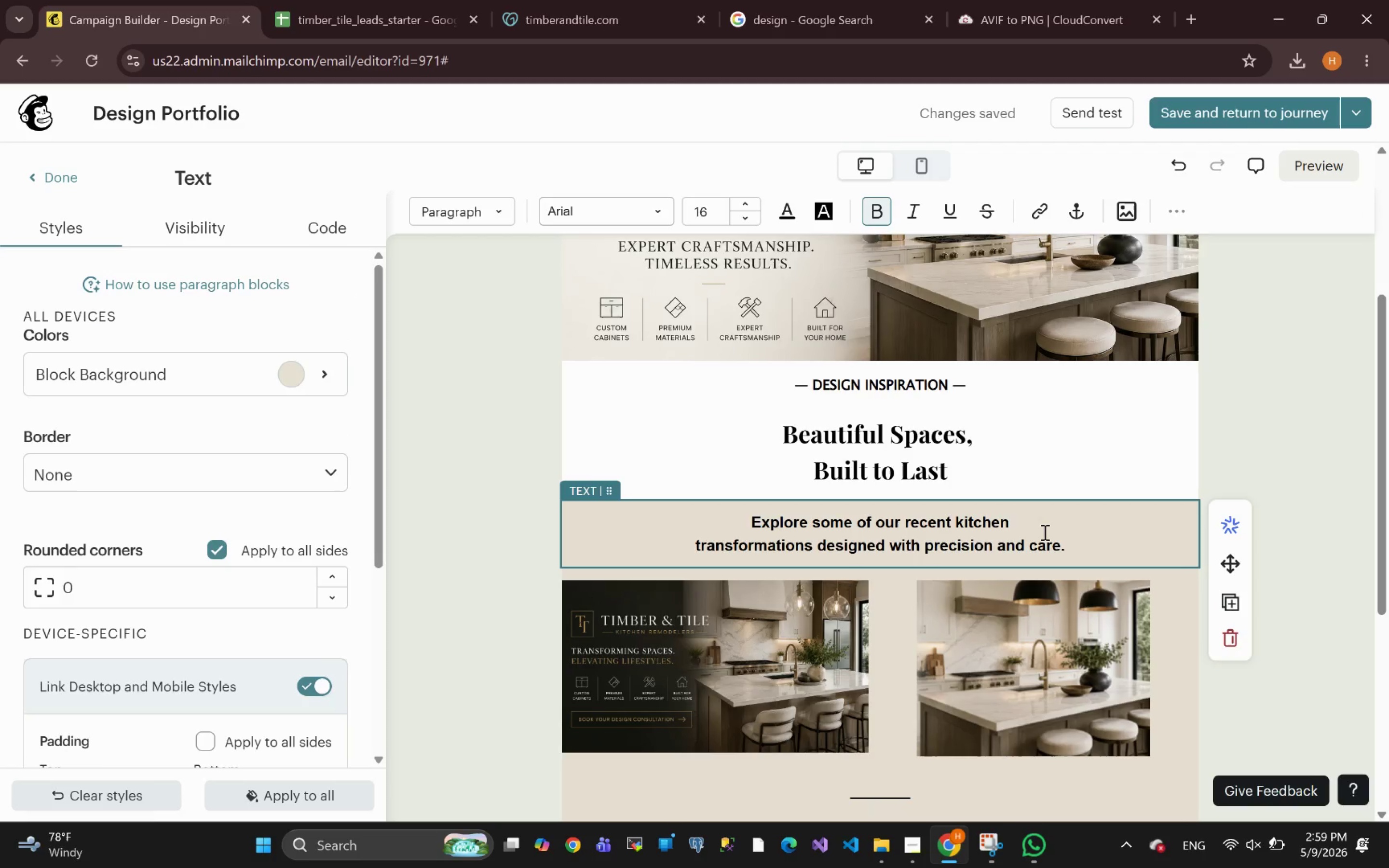 
left_click([55, 173])
 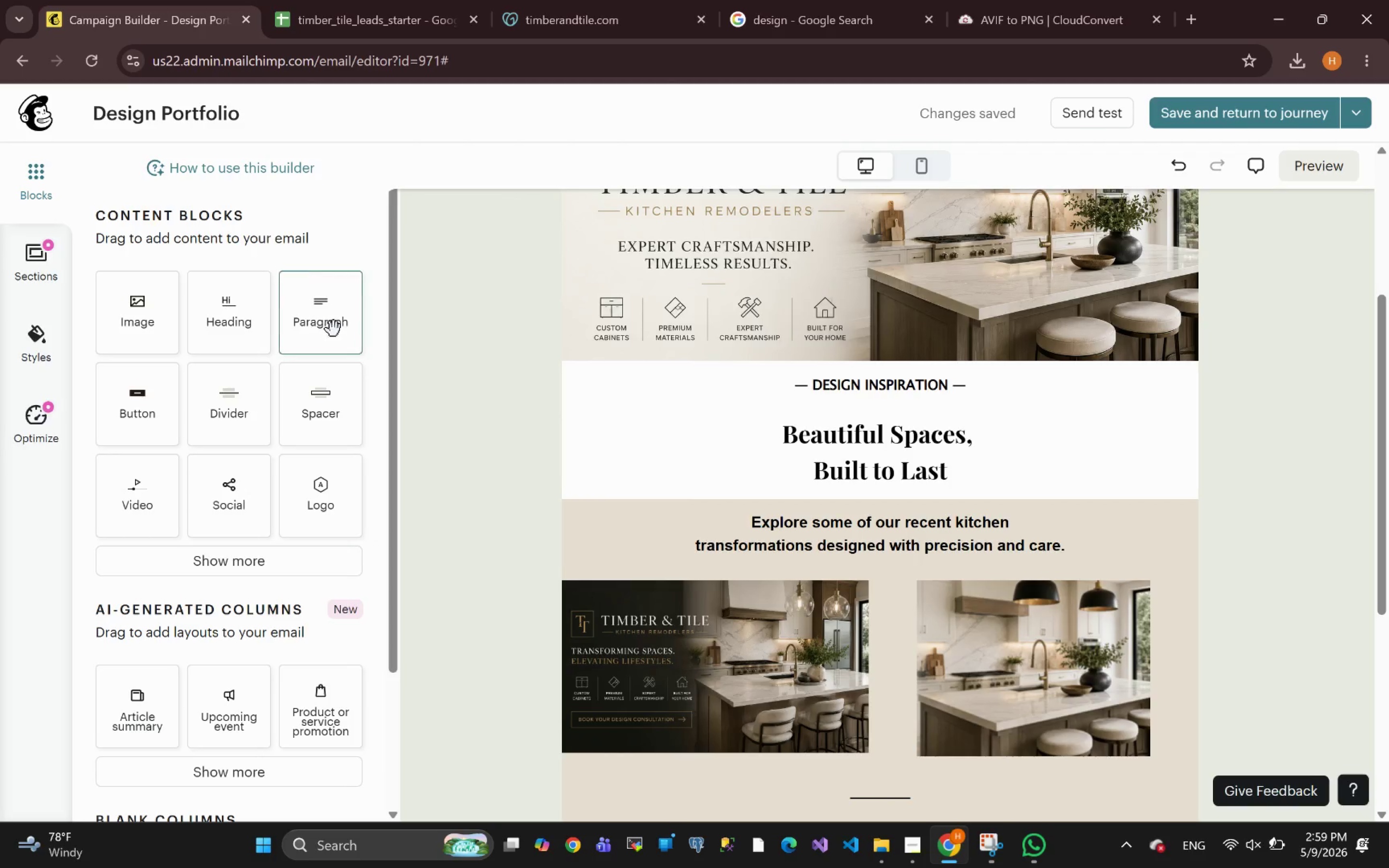 
left_click_drag(start_coordinate=[323, 310], to_coordinate=[831, 353])
 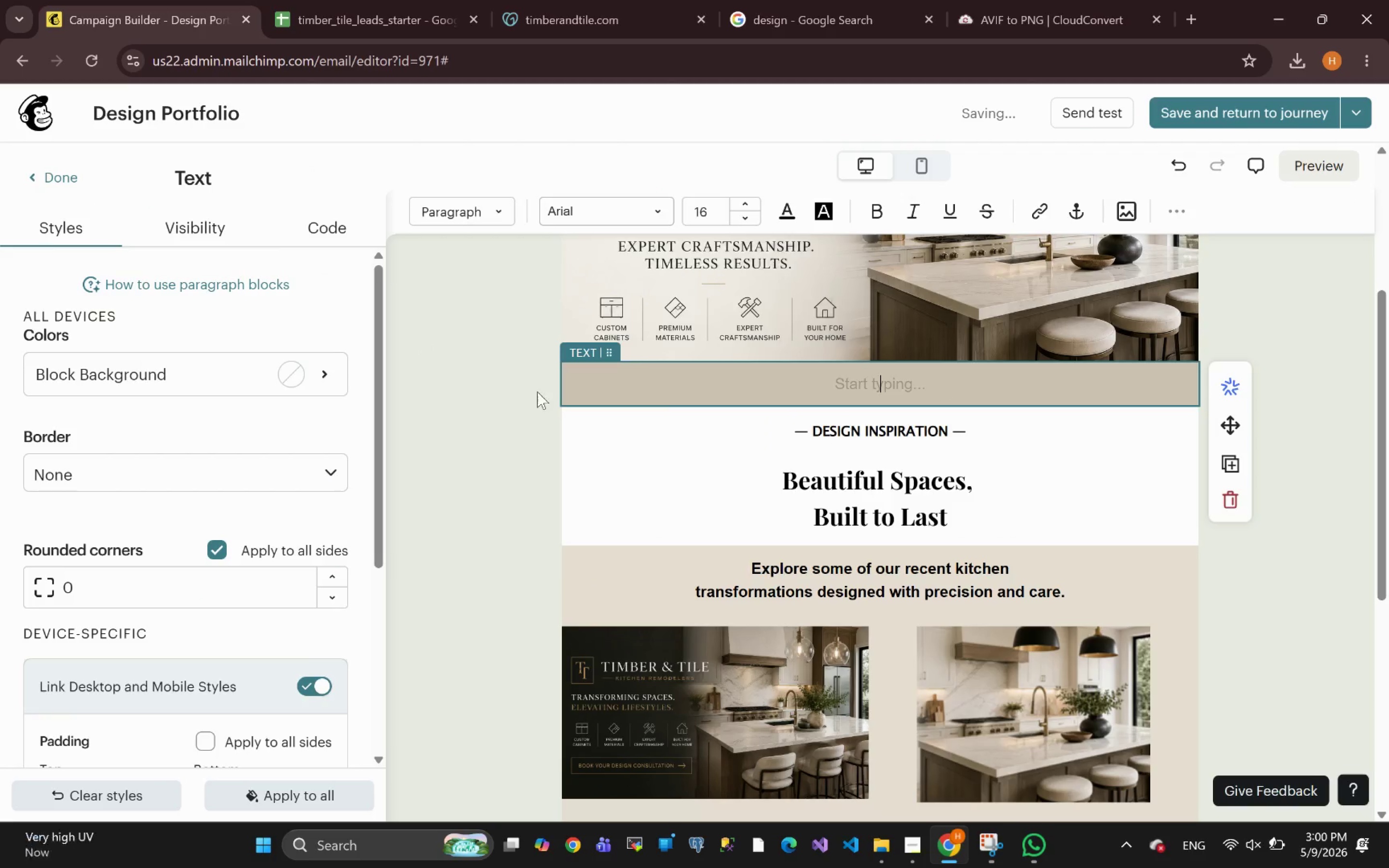 
left_click([248, 374])
 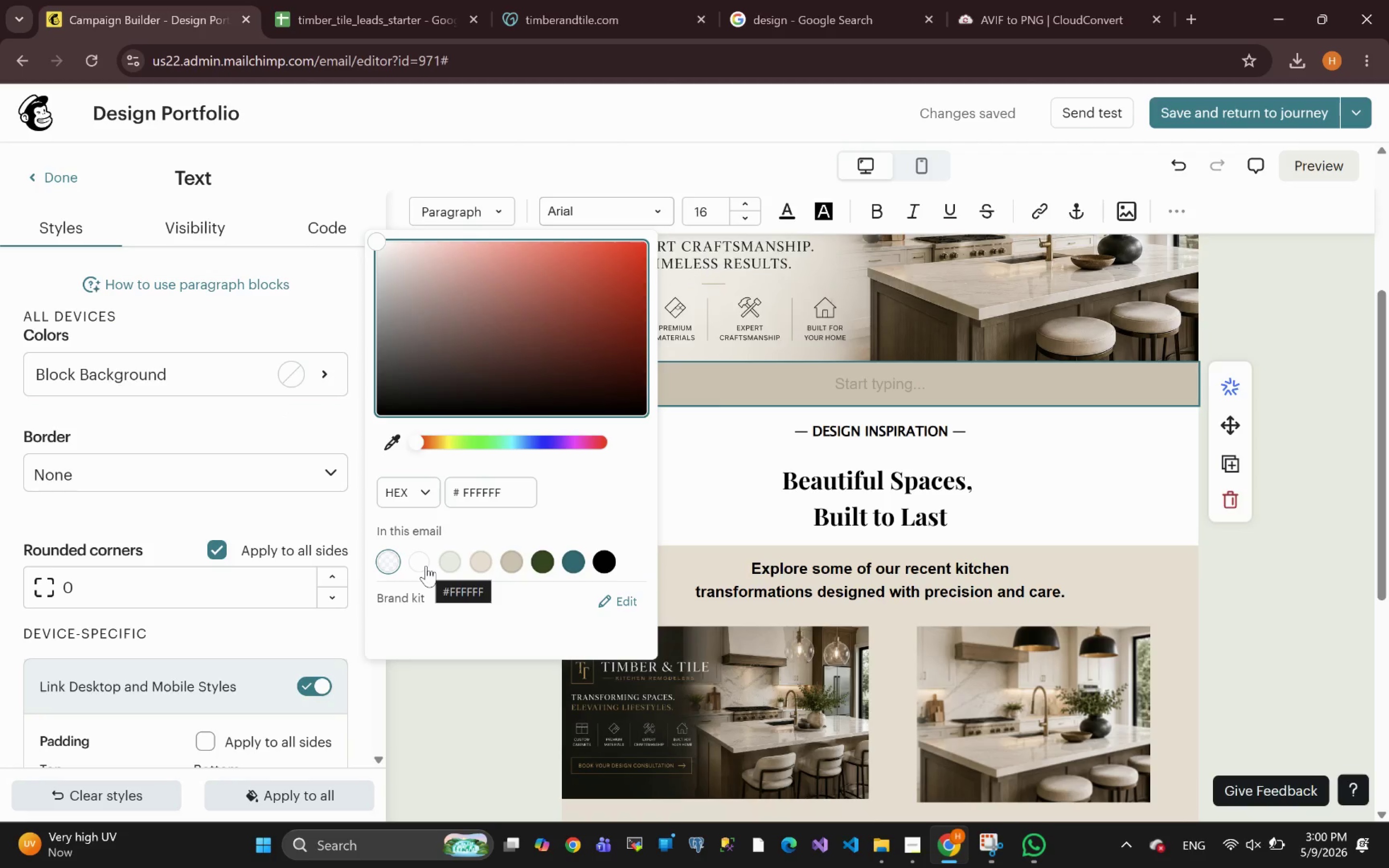 
left_click([426, 566])
 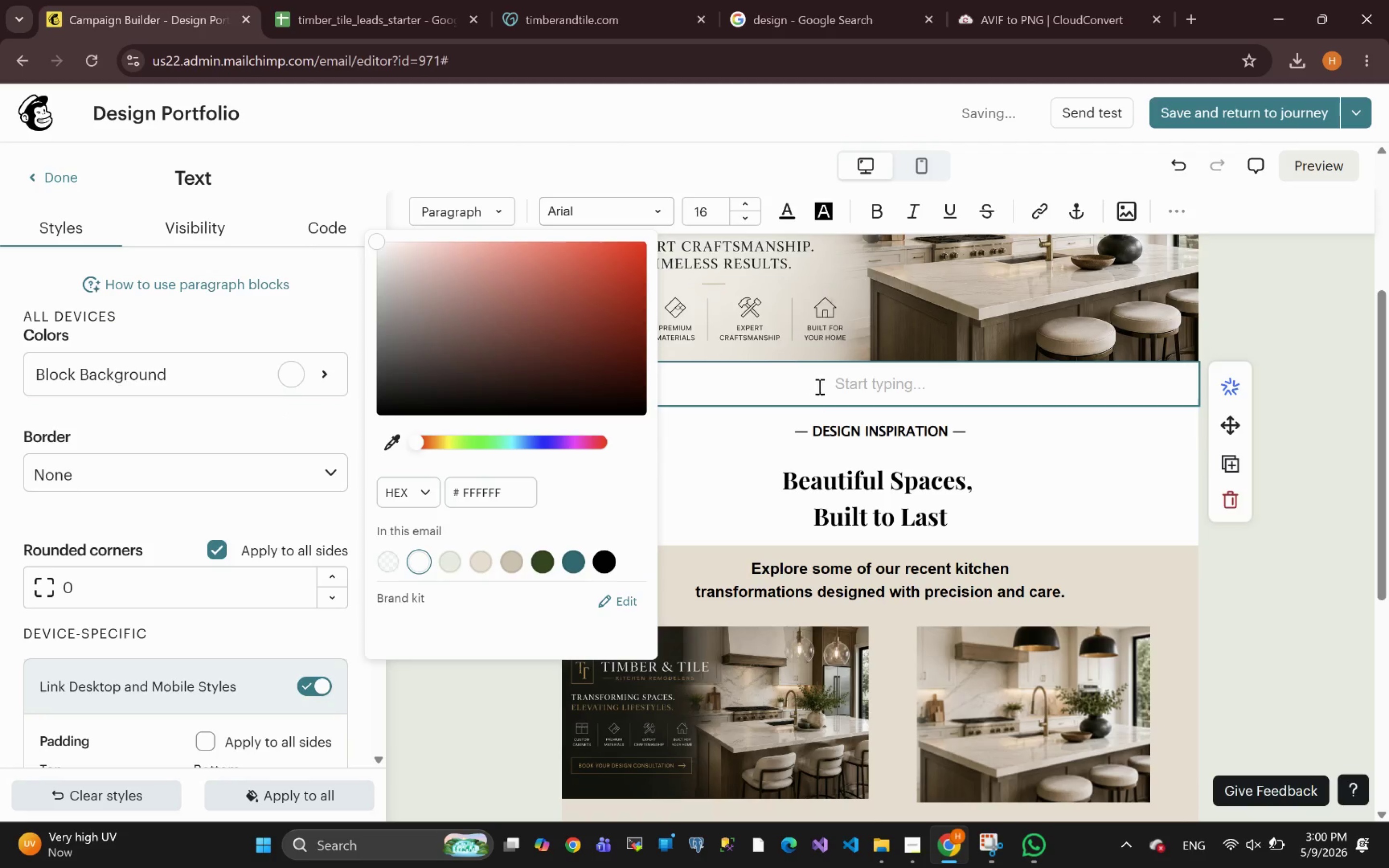 
left_click([851, 386])
 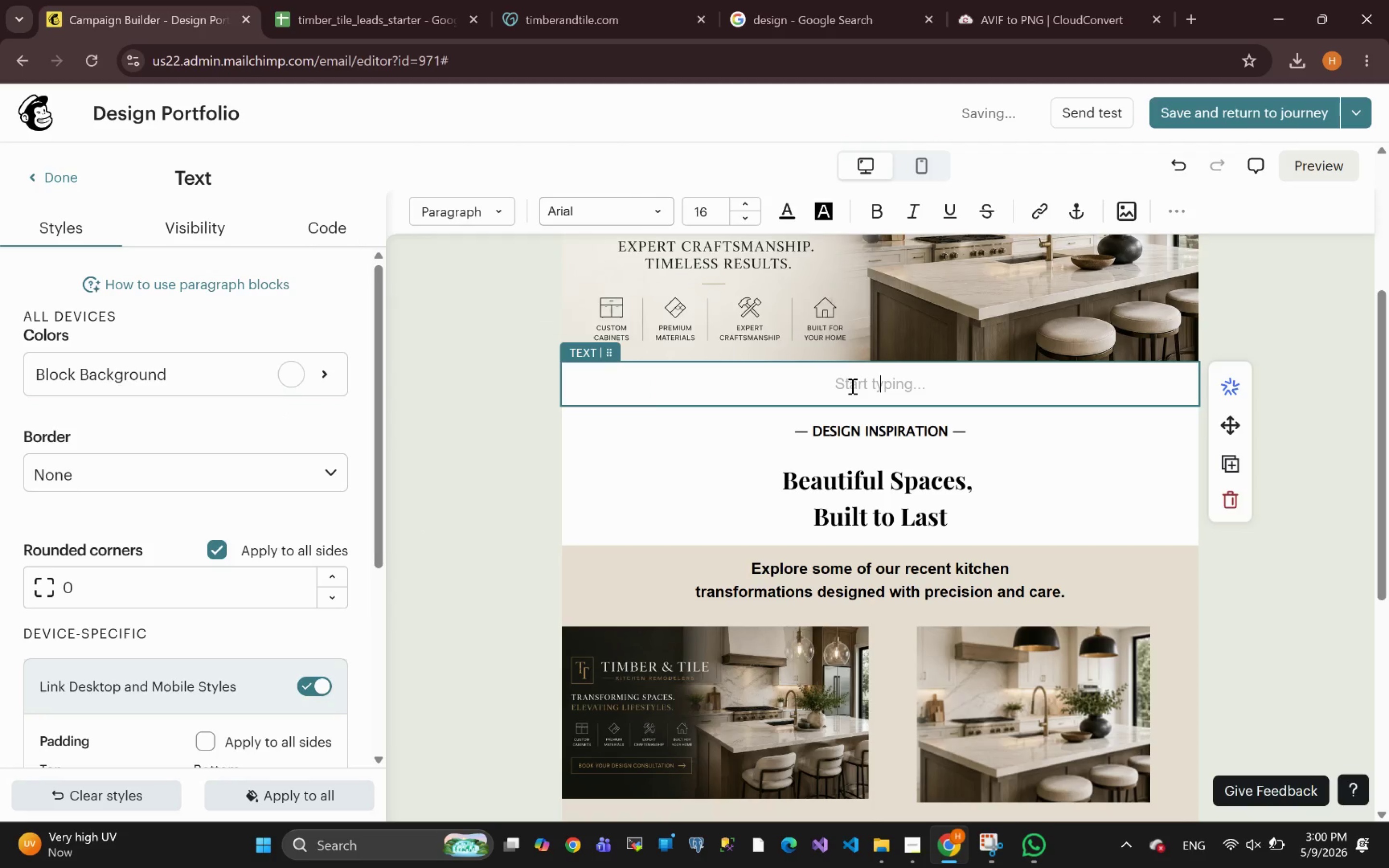 
key(Control+V)
 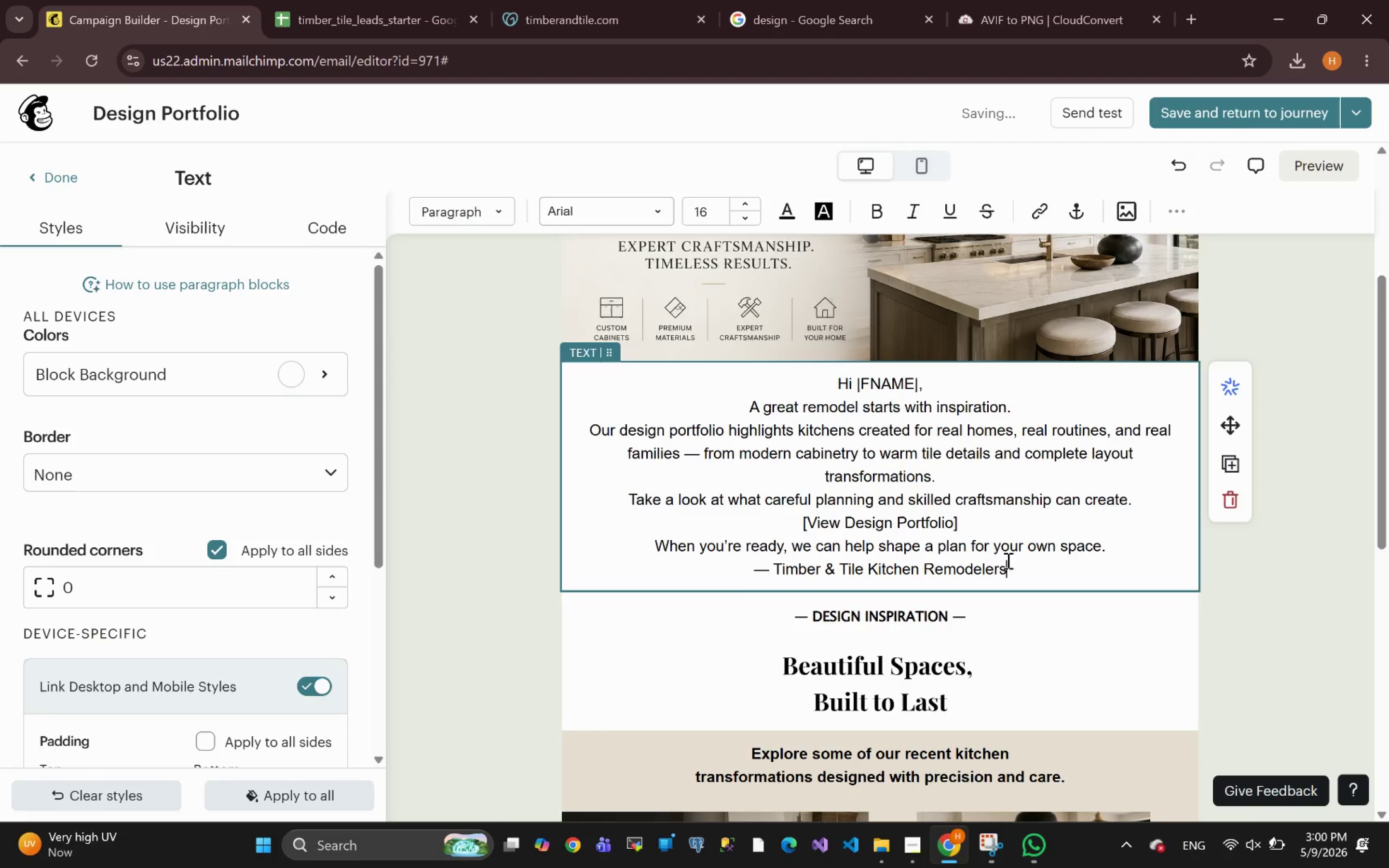 
left_click_drag(start_coordinate=[1021, 567], to_coordinate=[707, 376])
 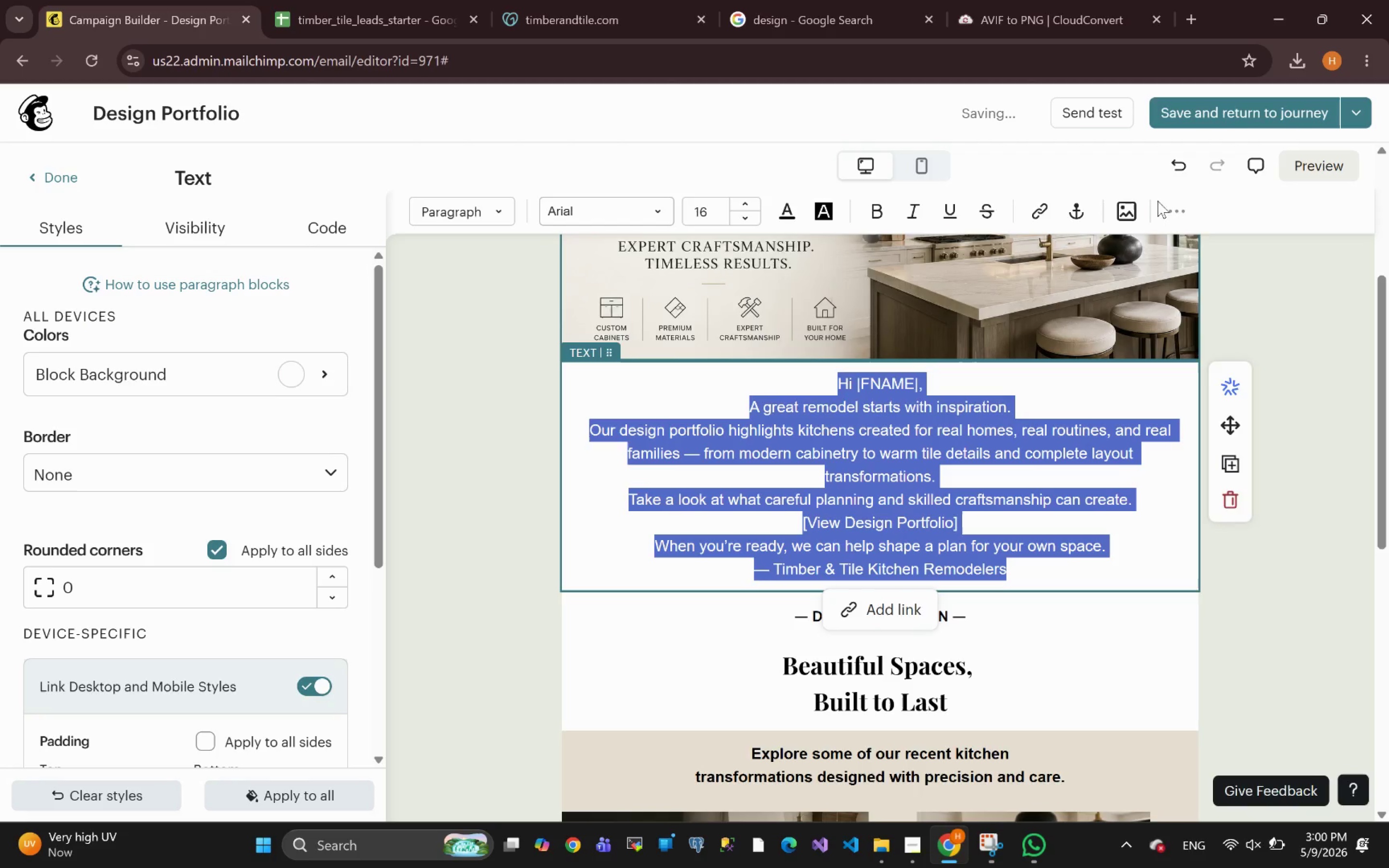 
left_click([1169, 209])
 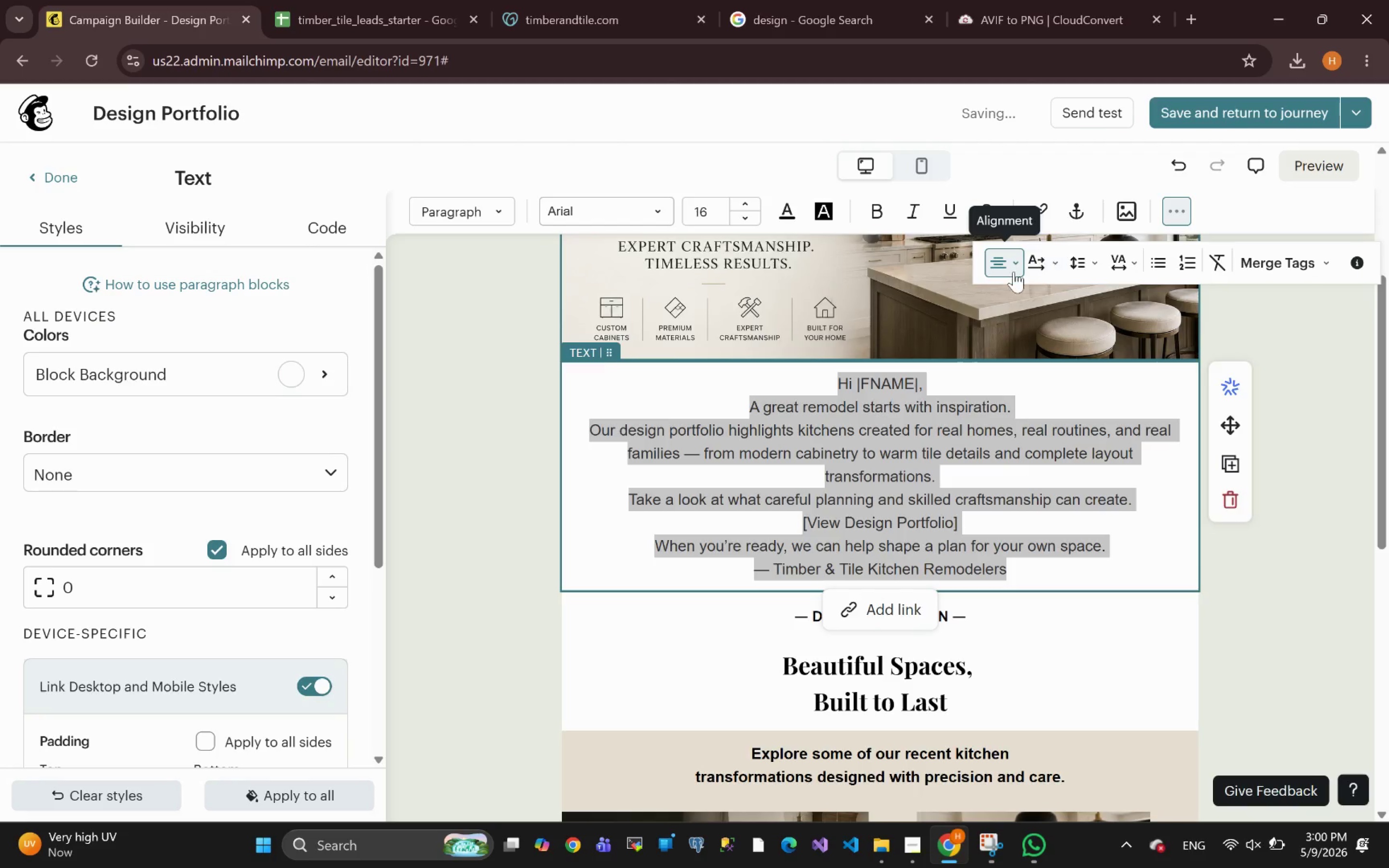 
left_click([1003, 271])
 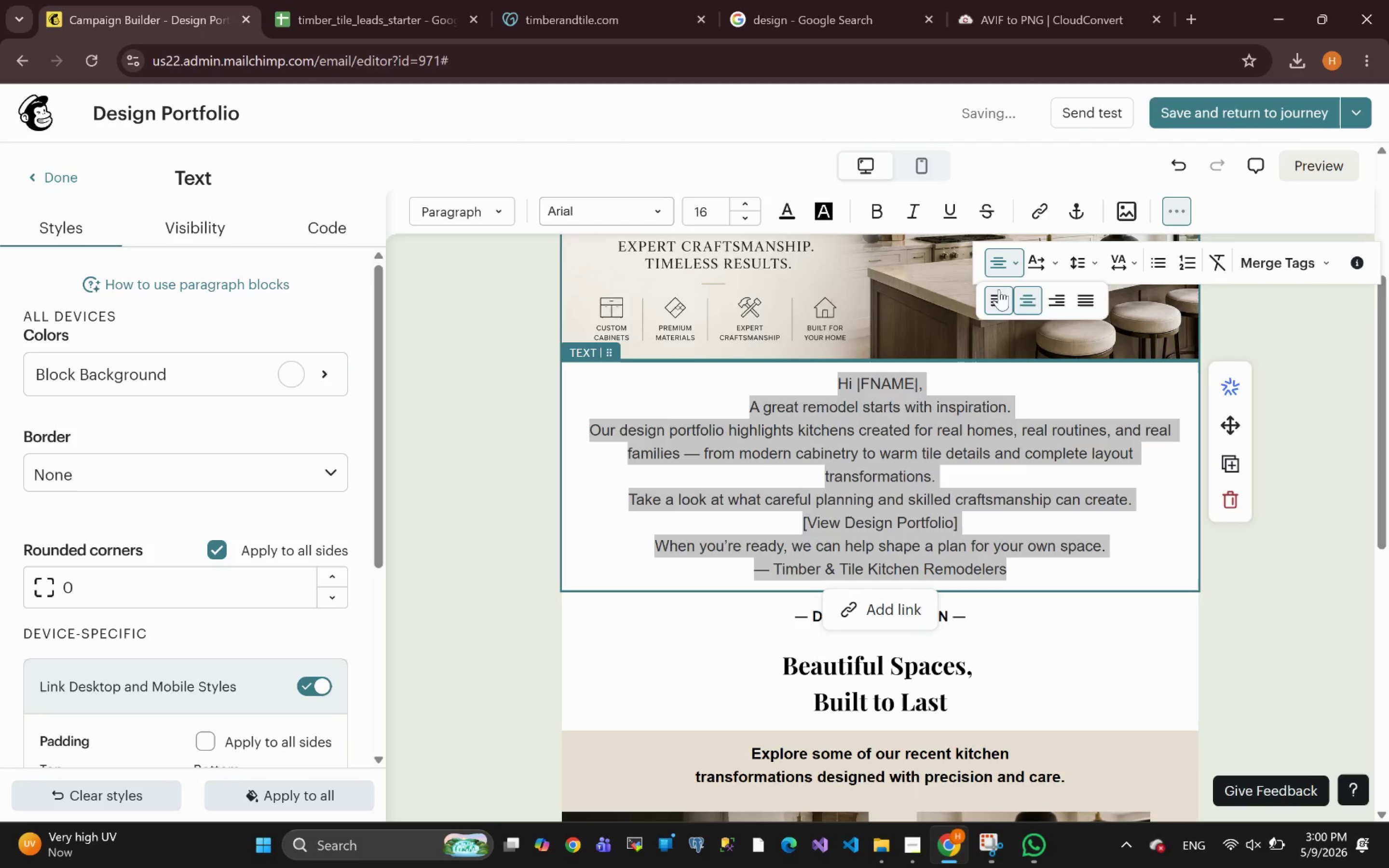 
left_click([999, 296])
 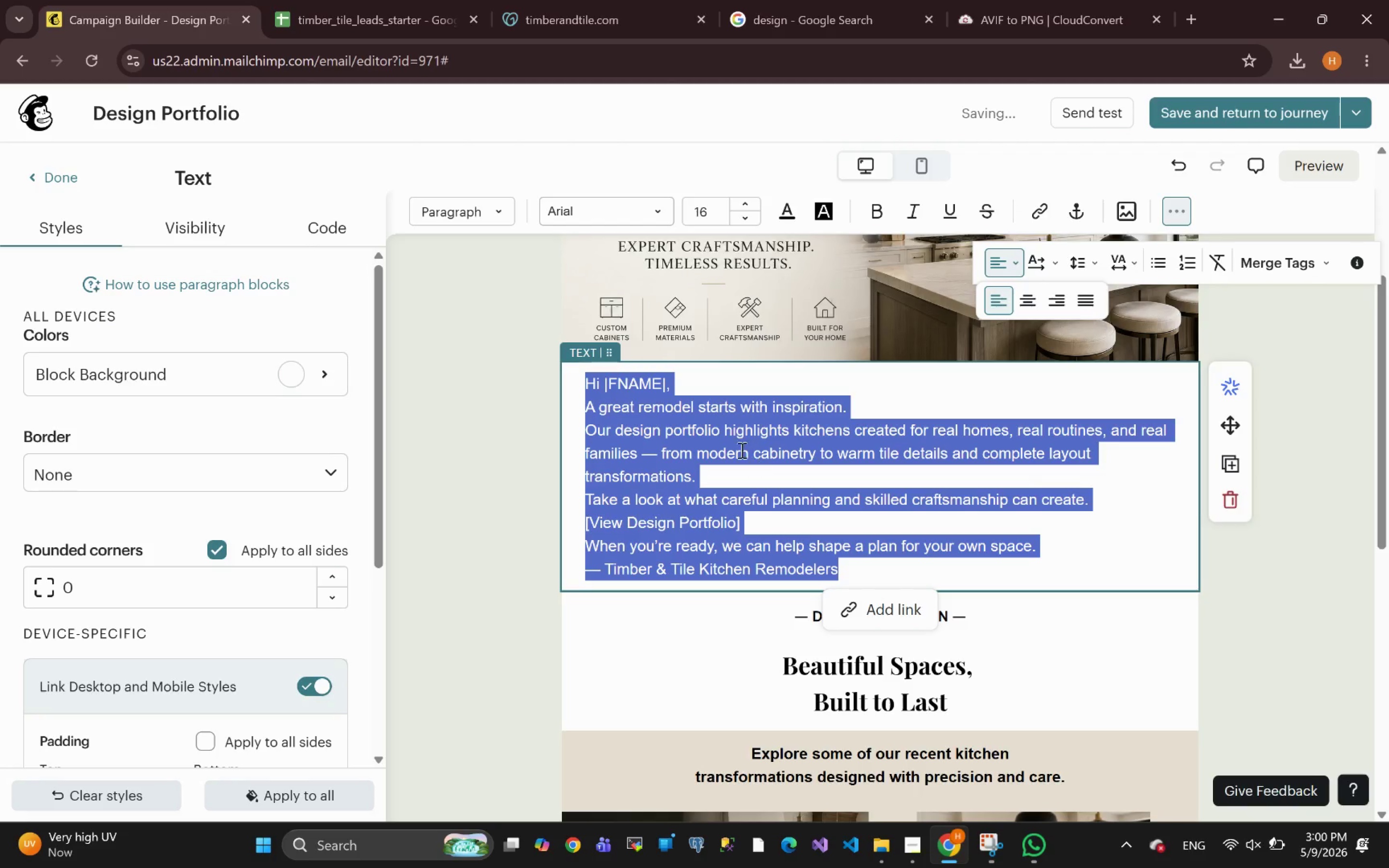 
left_click([694, 386])
 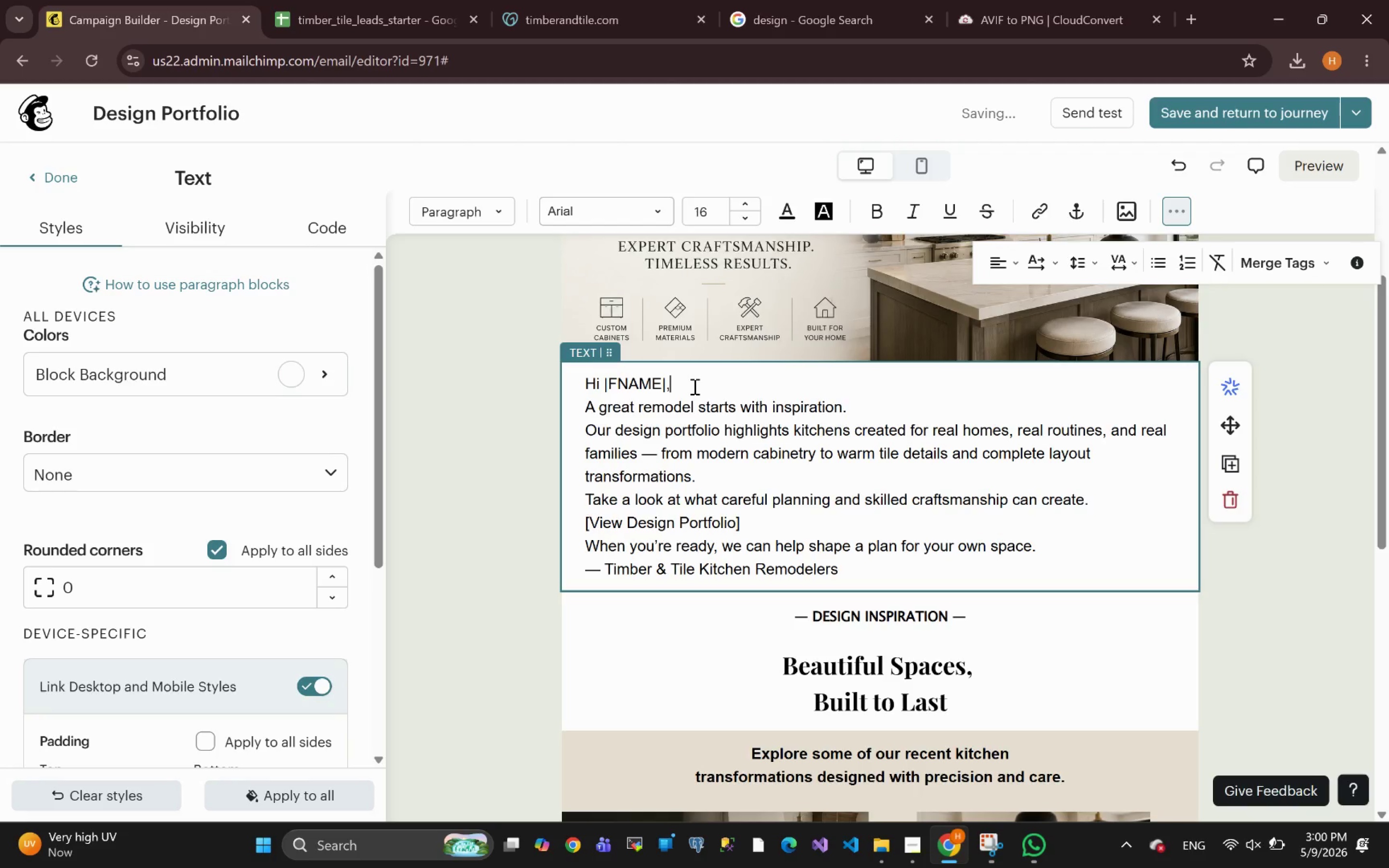 
key(Enter)
 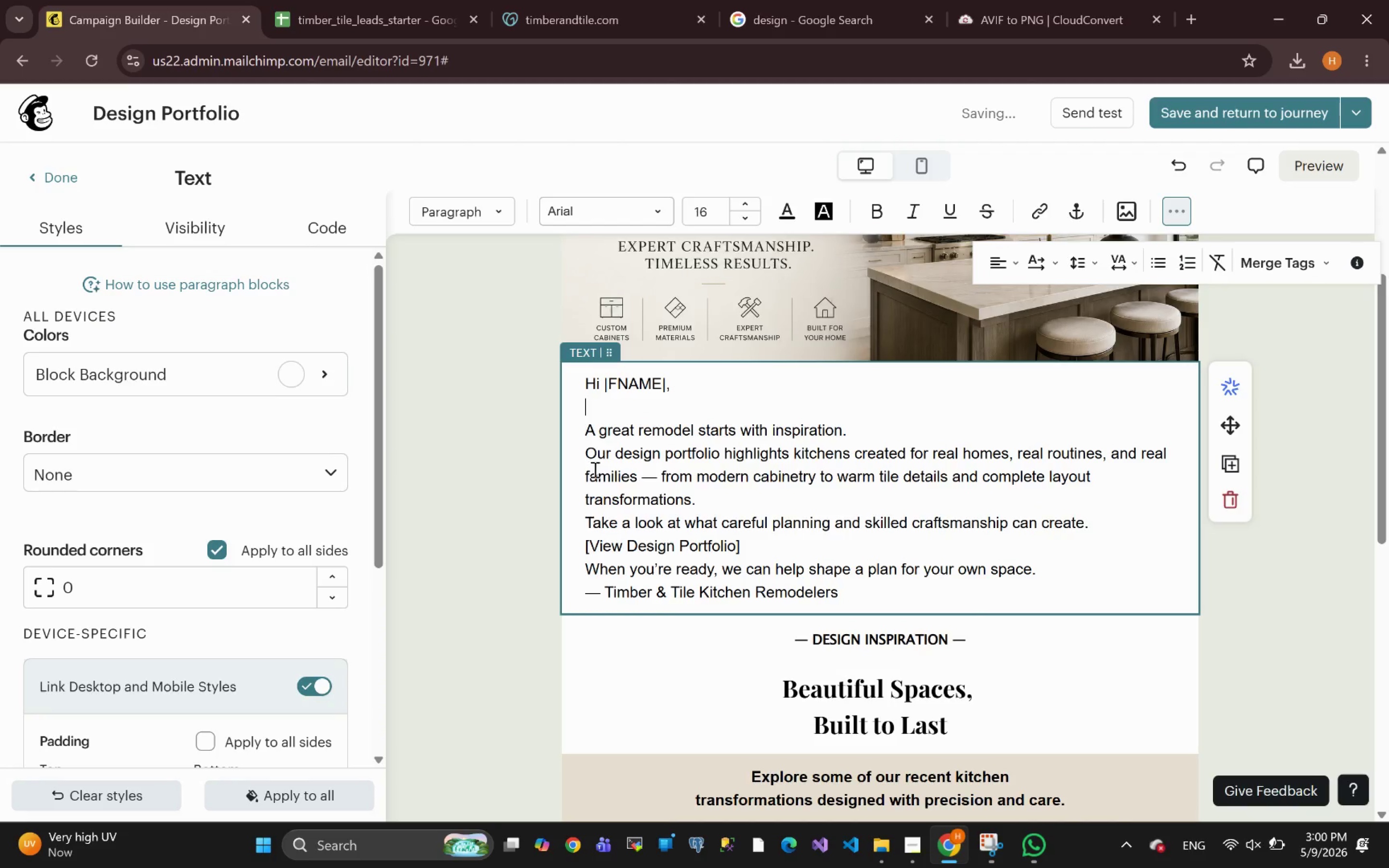 
left_click([587, 457])
 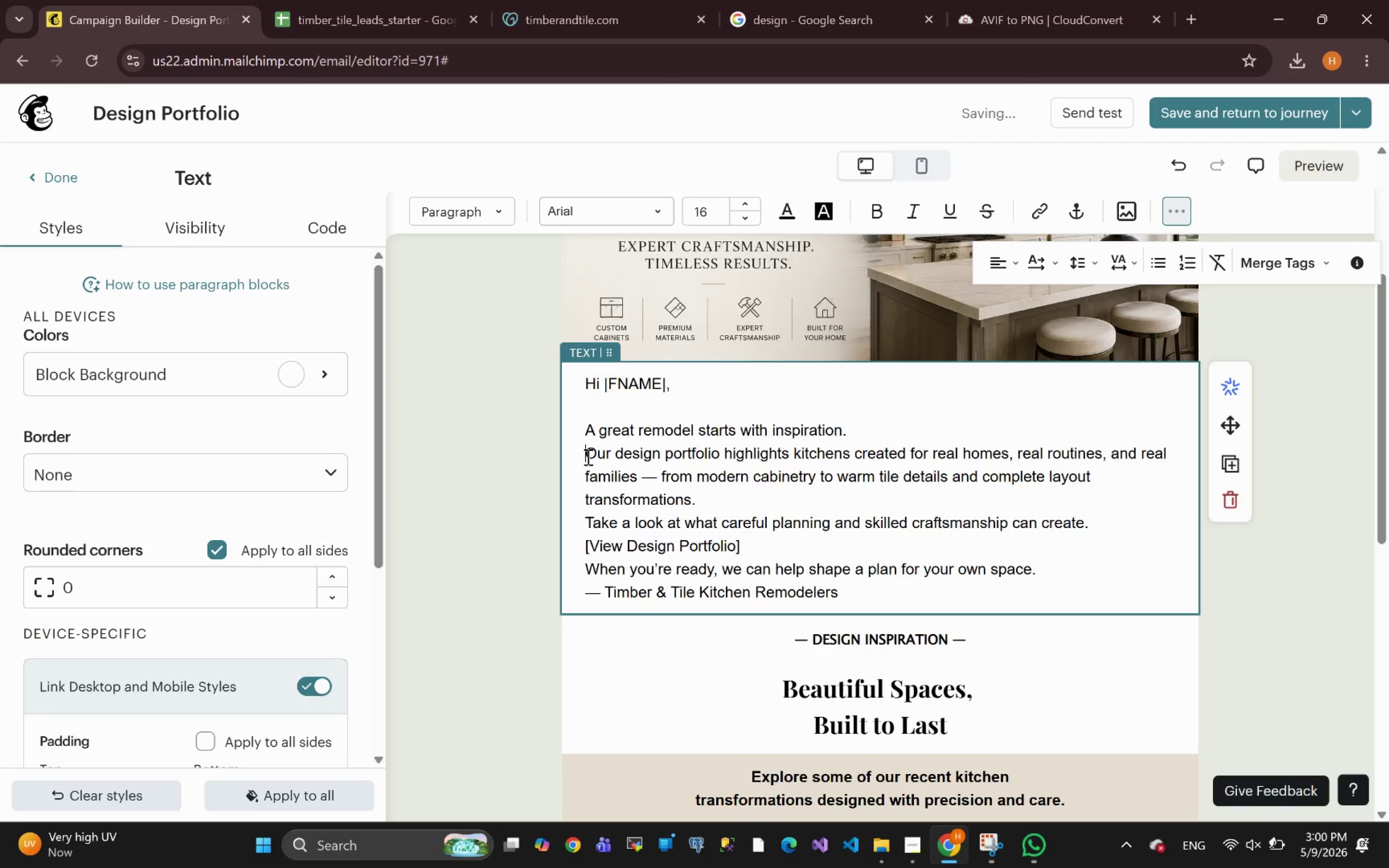 
key(Backspace)
 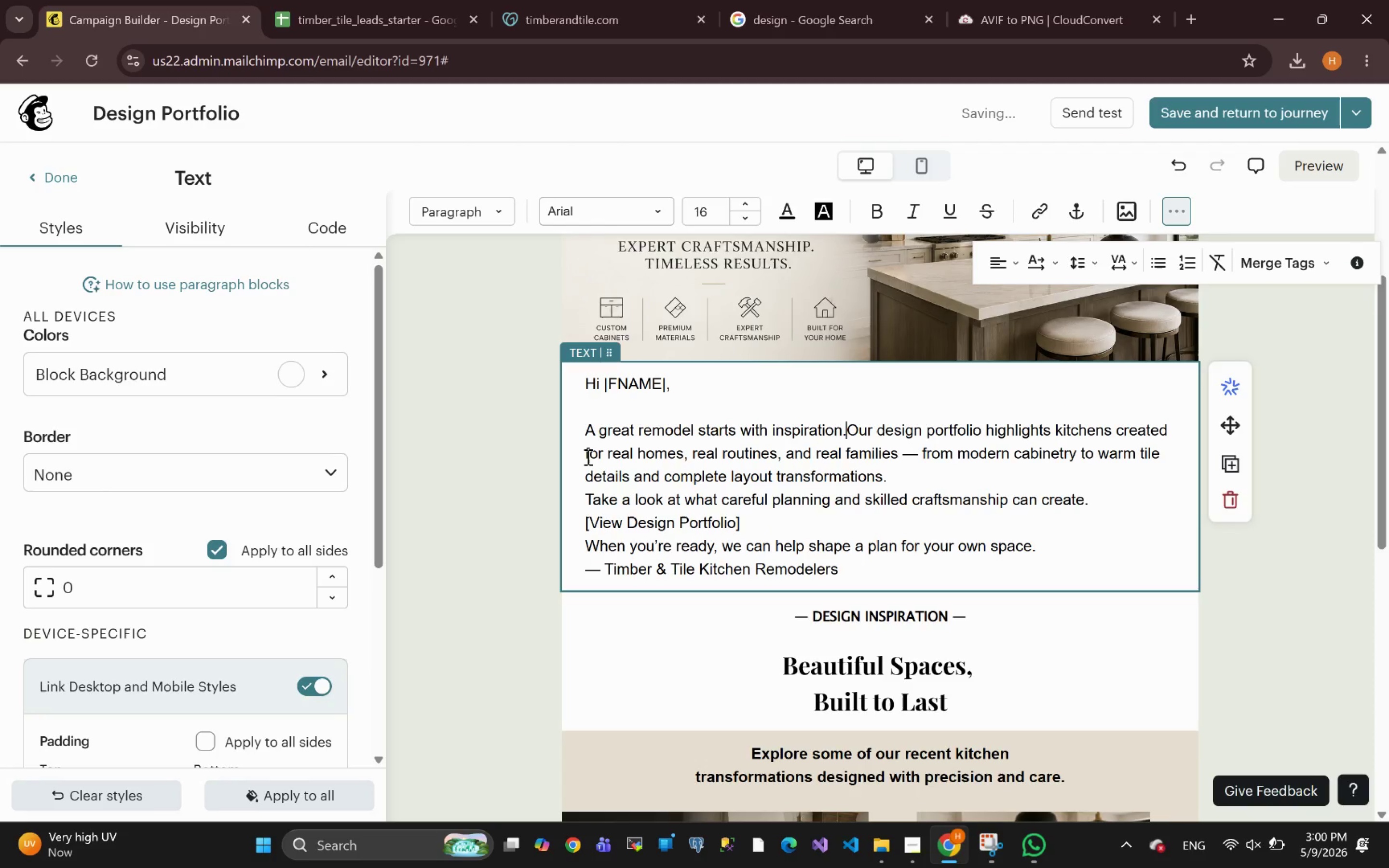 
key(Space)
 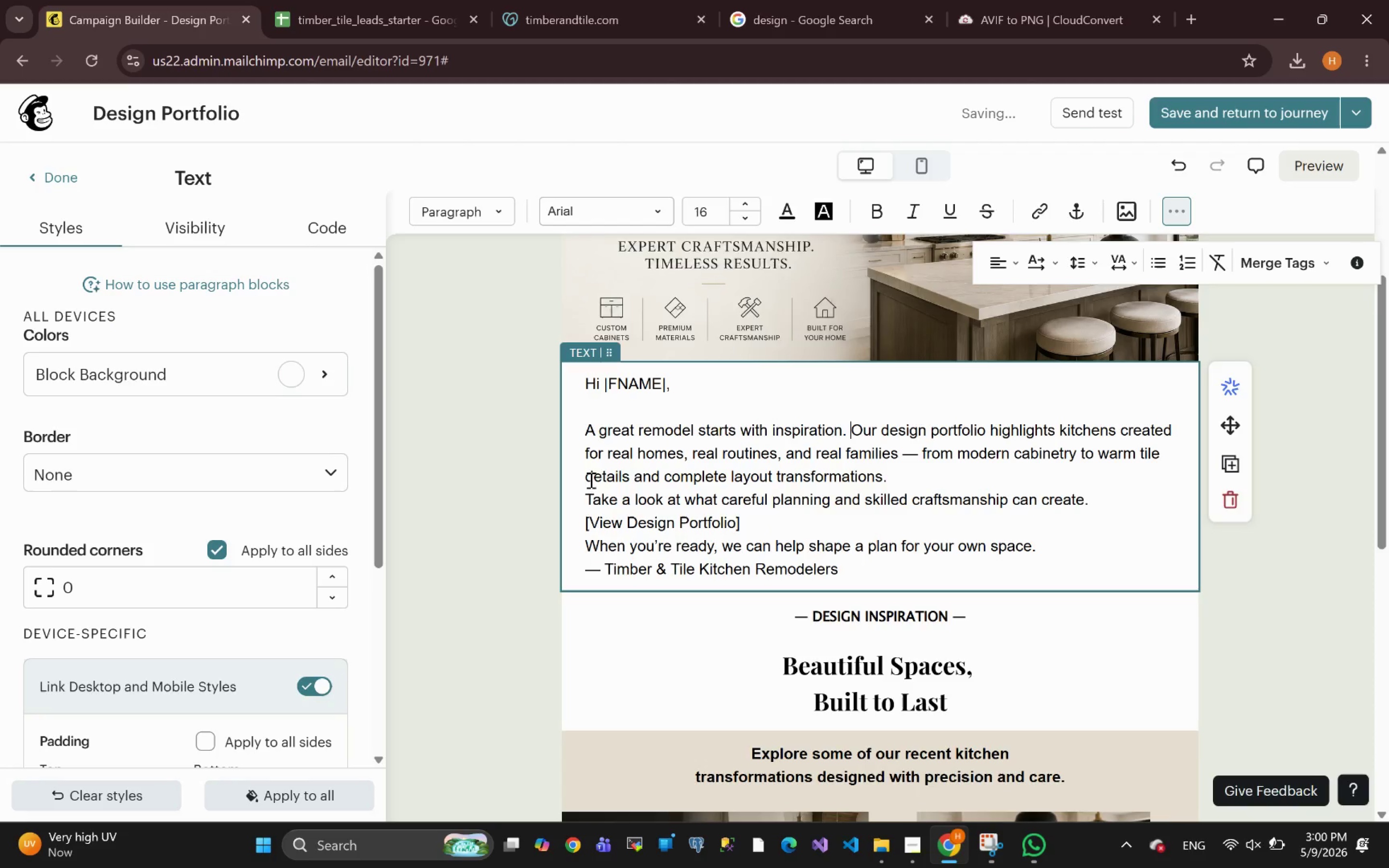 
left_click([590, 483])
 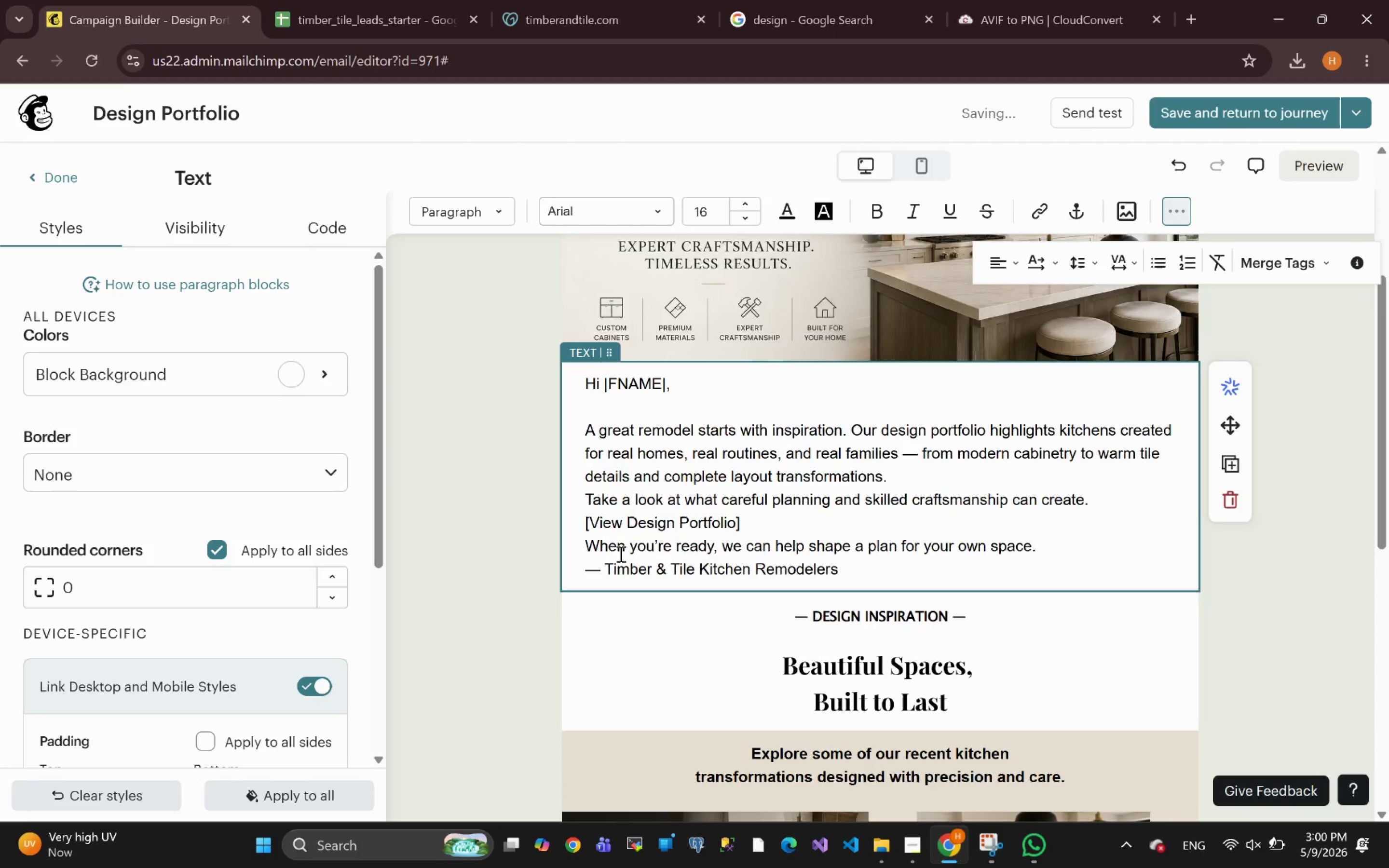 
key(ArrowLeft)
 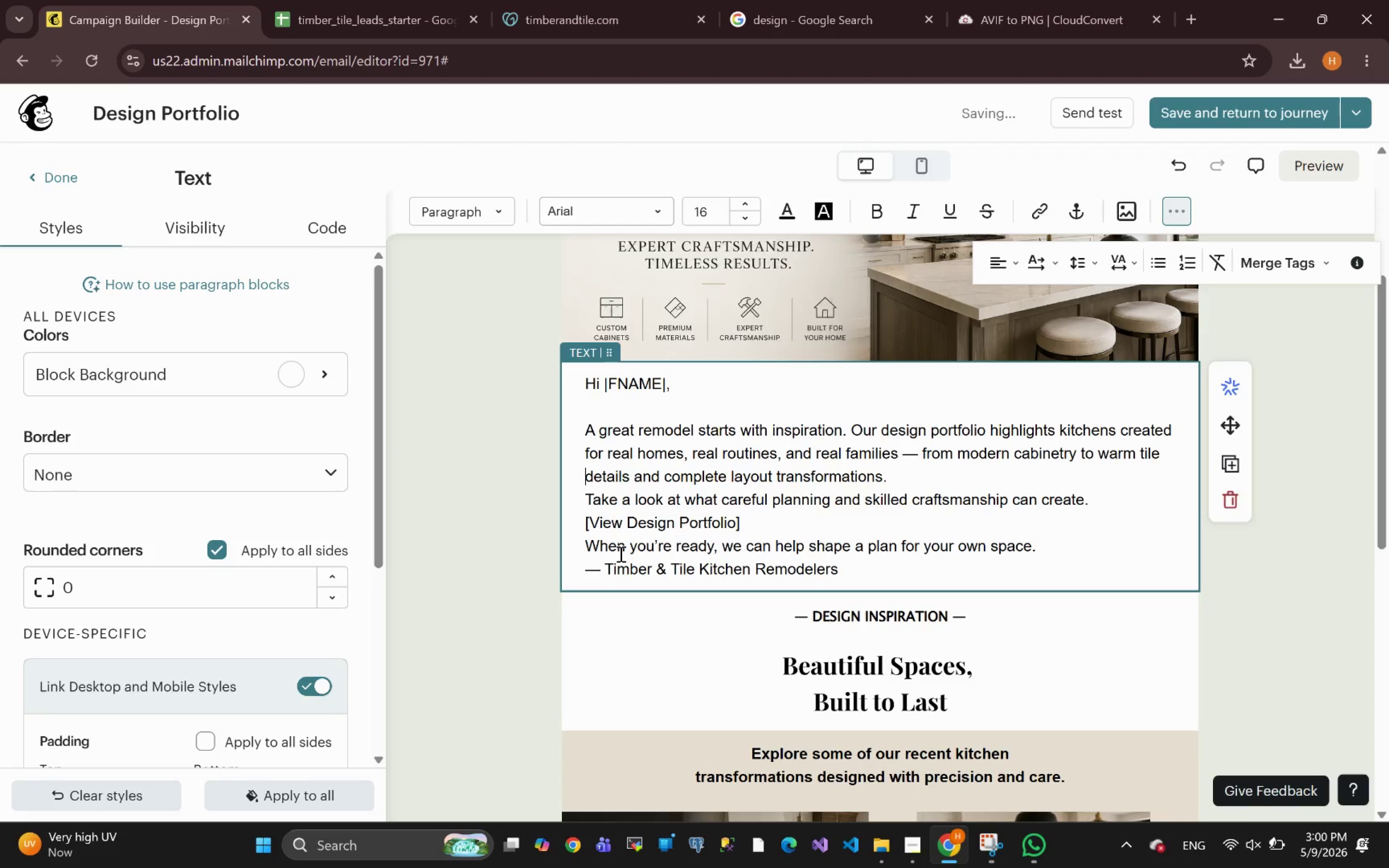 
key(Backspace)
 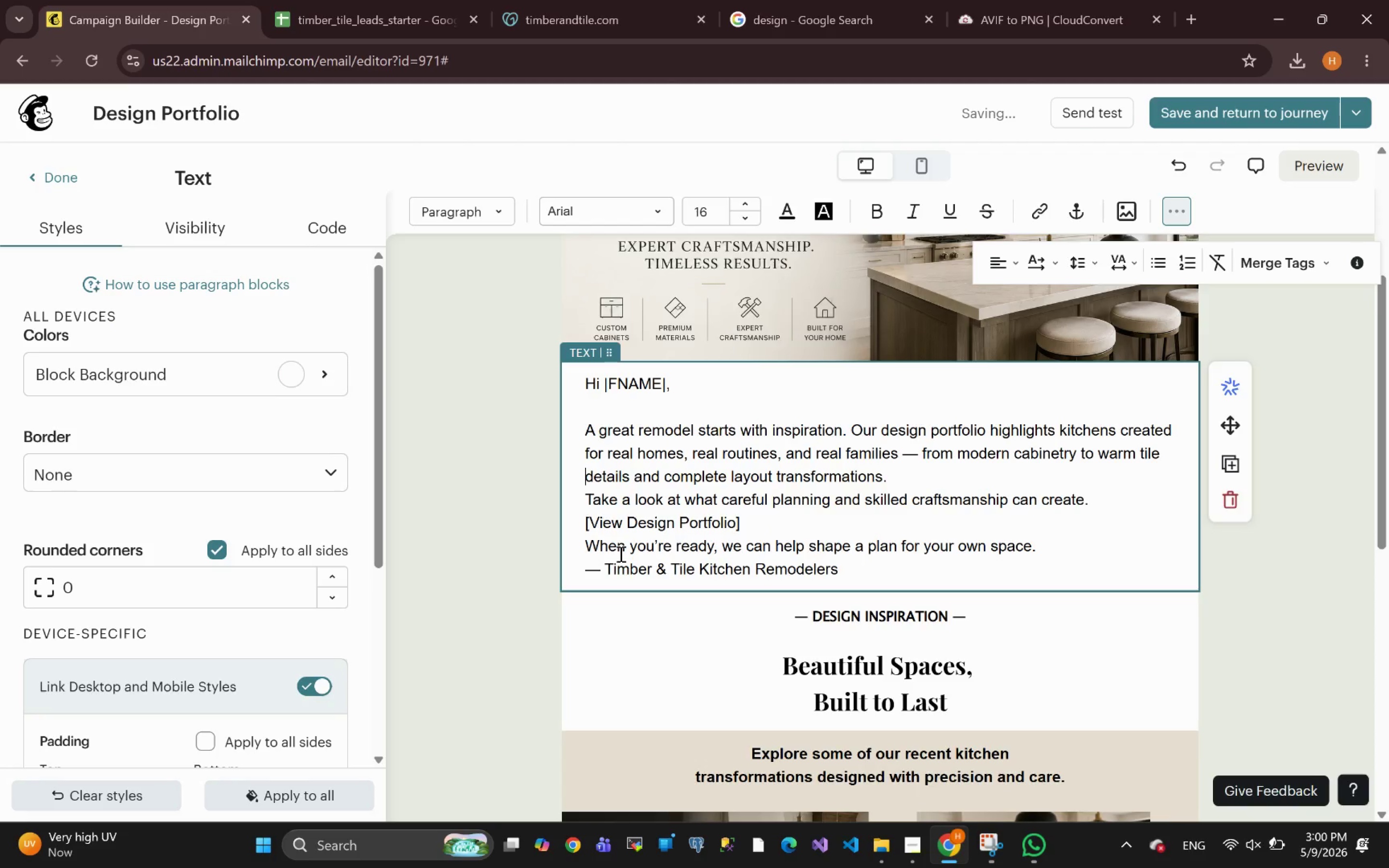 
key(Space)
 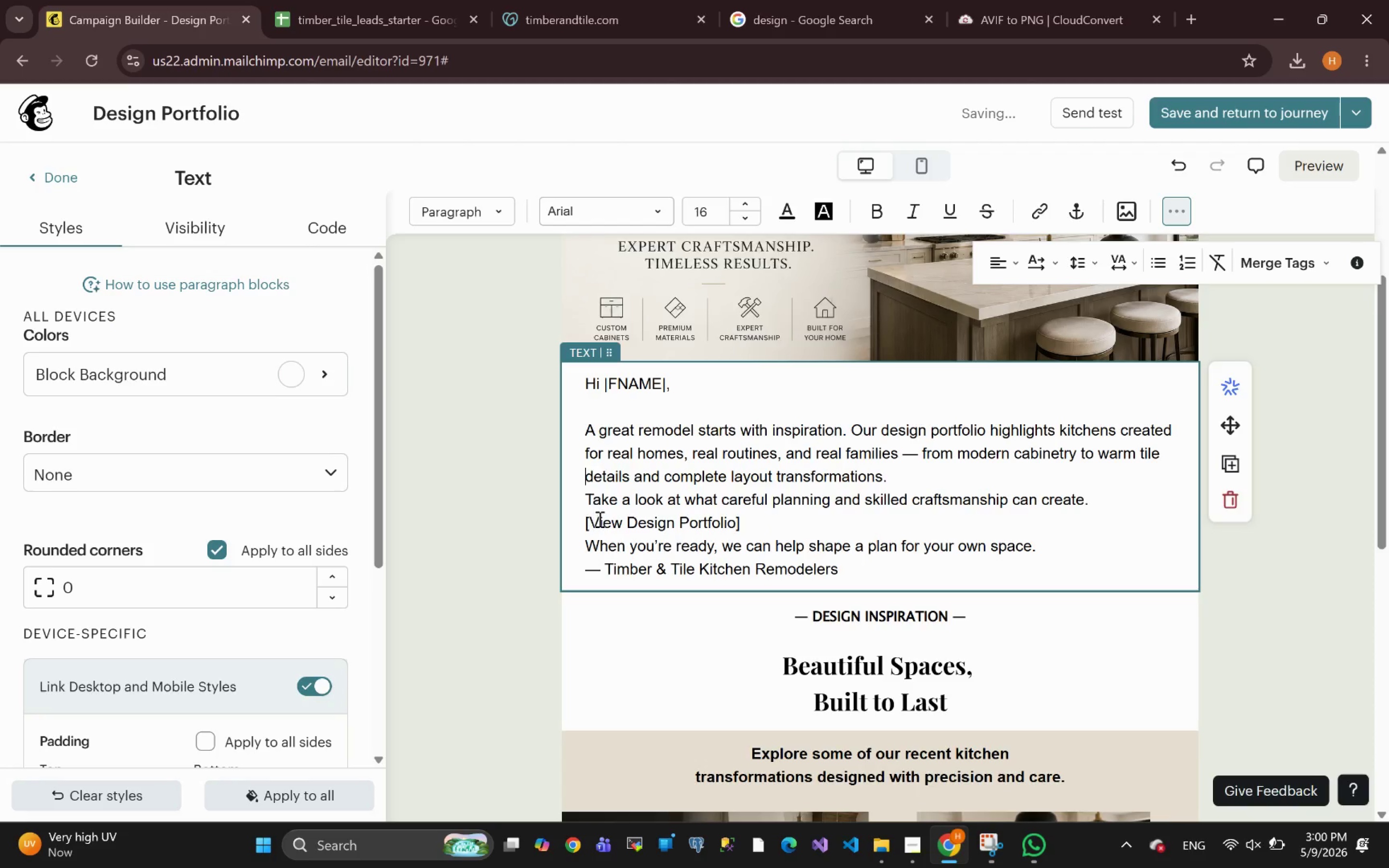 
left_click([589, 503])
 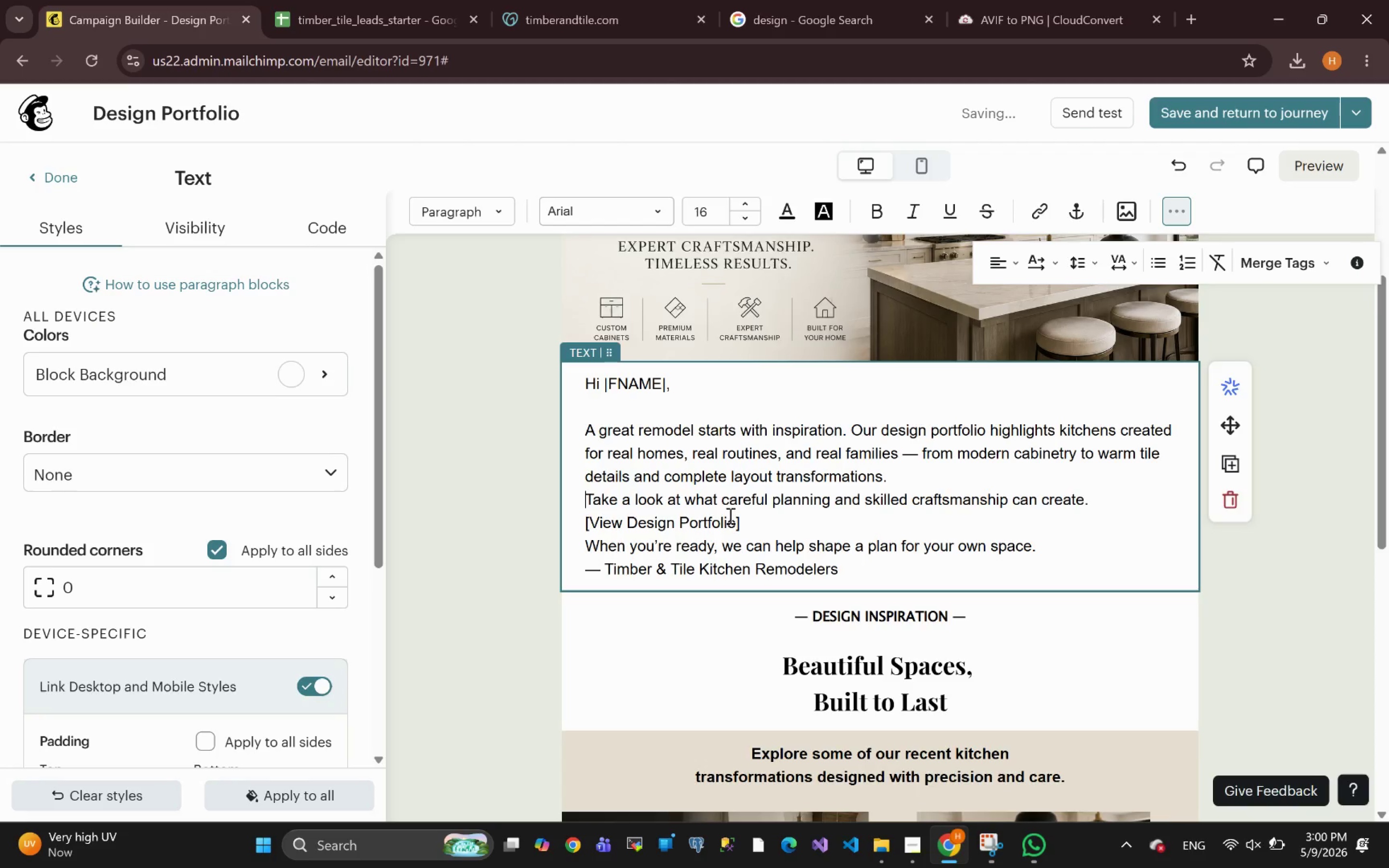 
left_click_drag(start_coordinate=[755, 523], to_coordinate=[540, 512])
 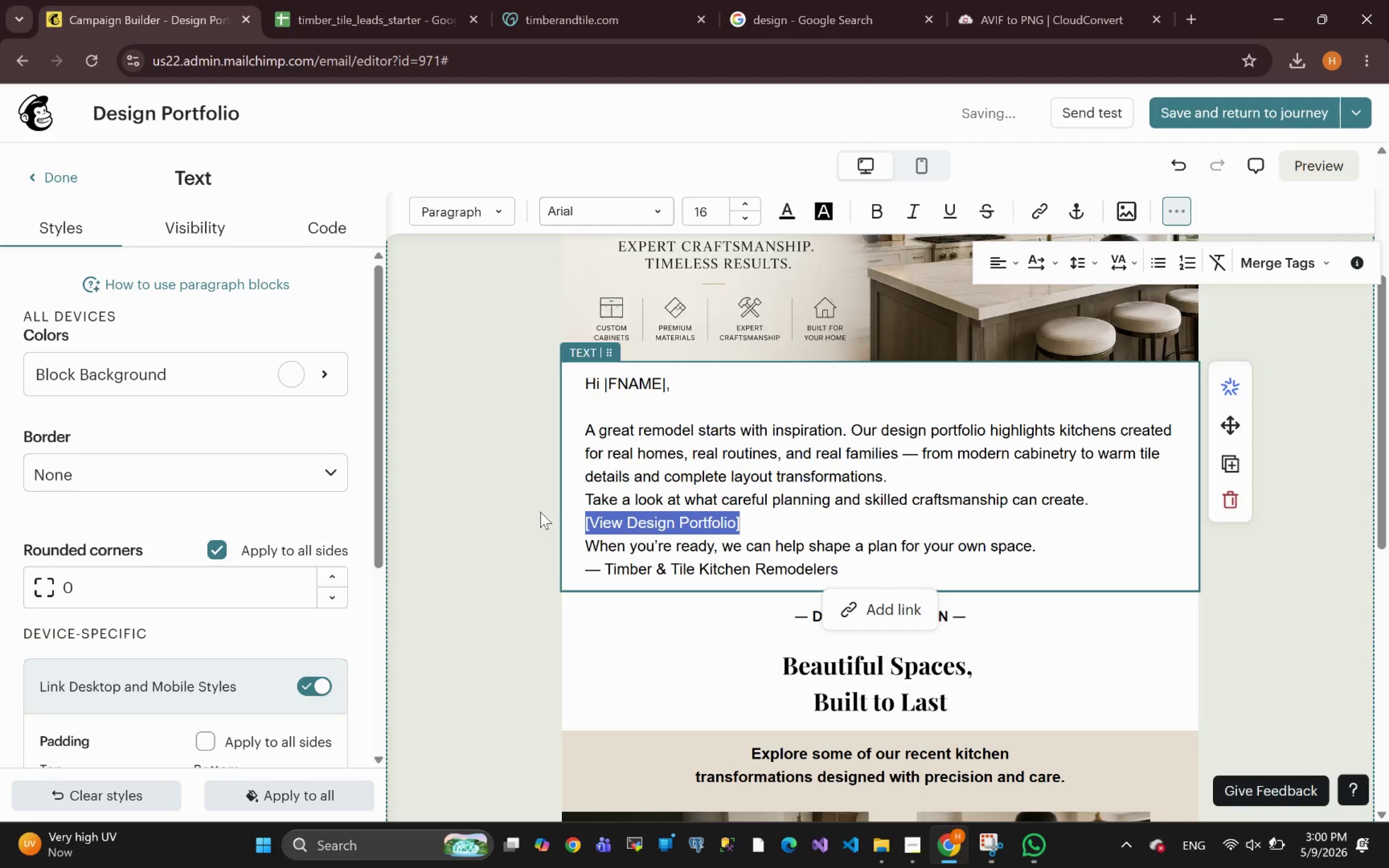 
key(Backspace)
 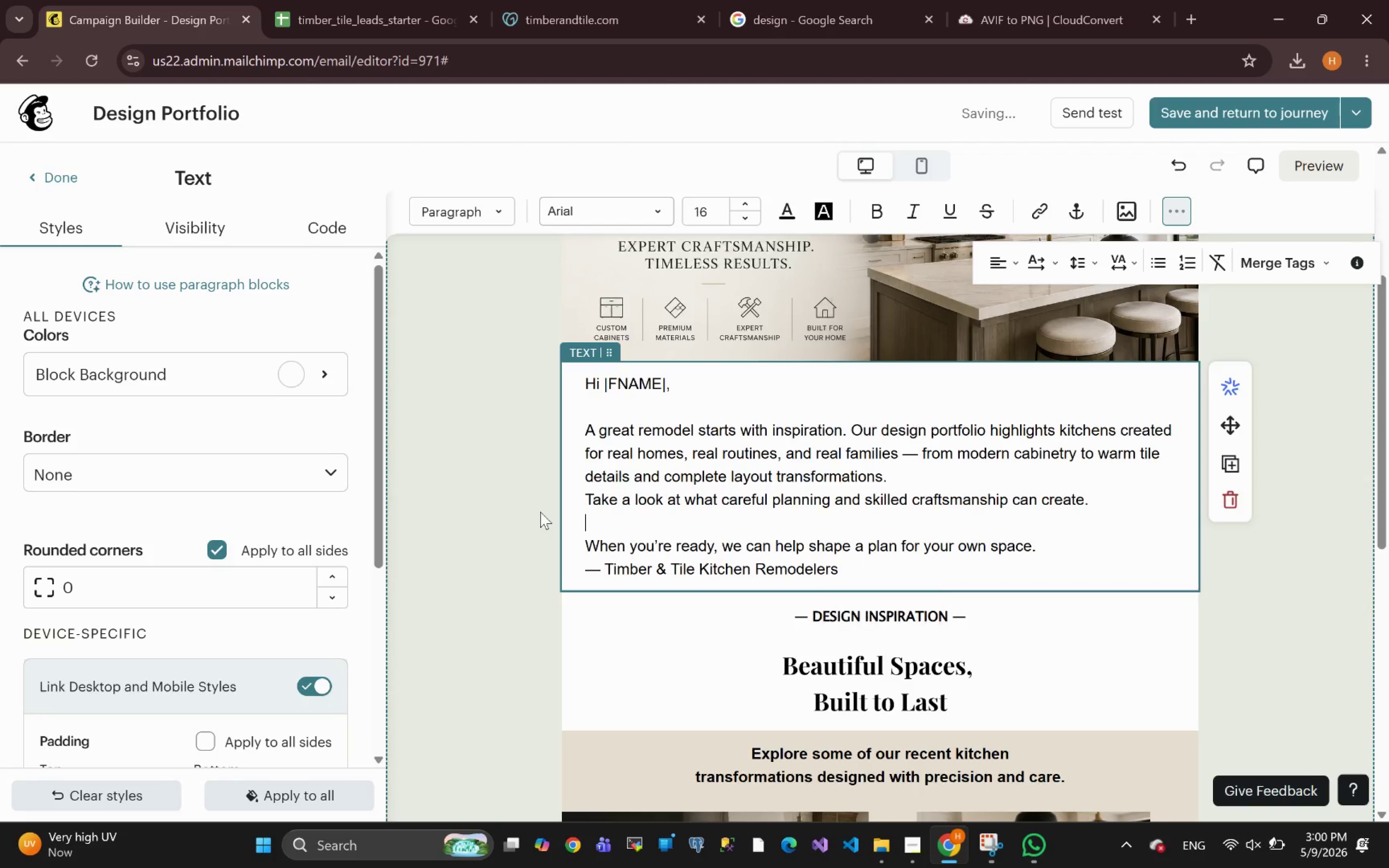 
key(Backspace)
 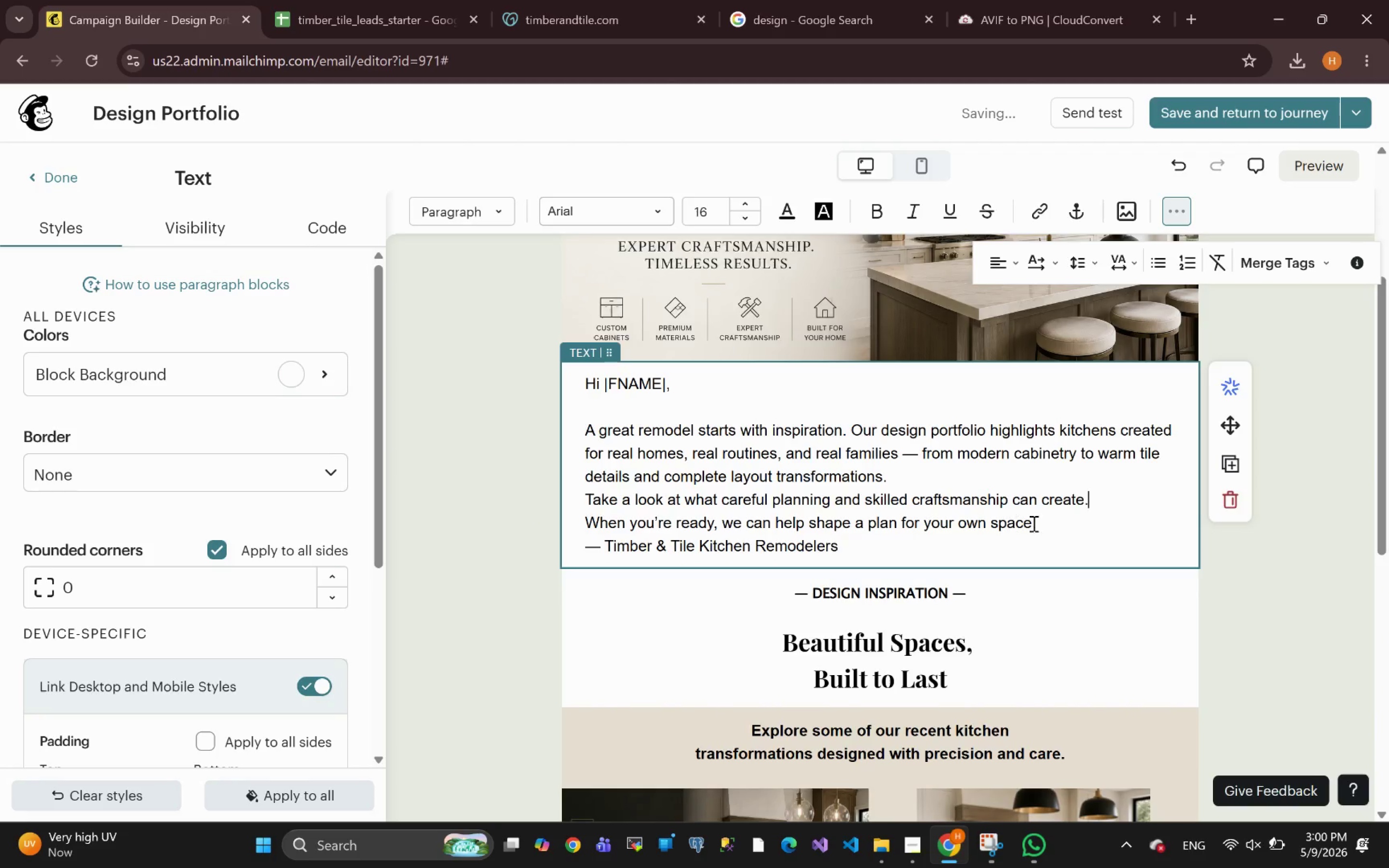 
left_click([1052, 524])
 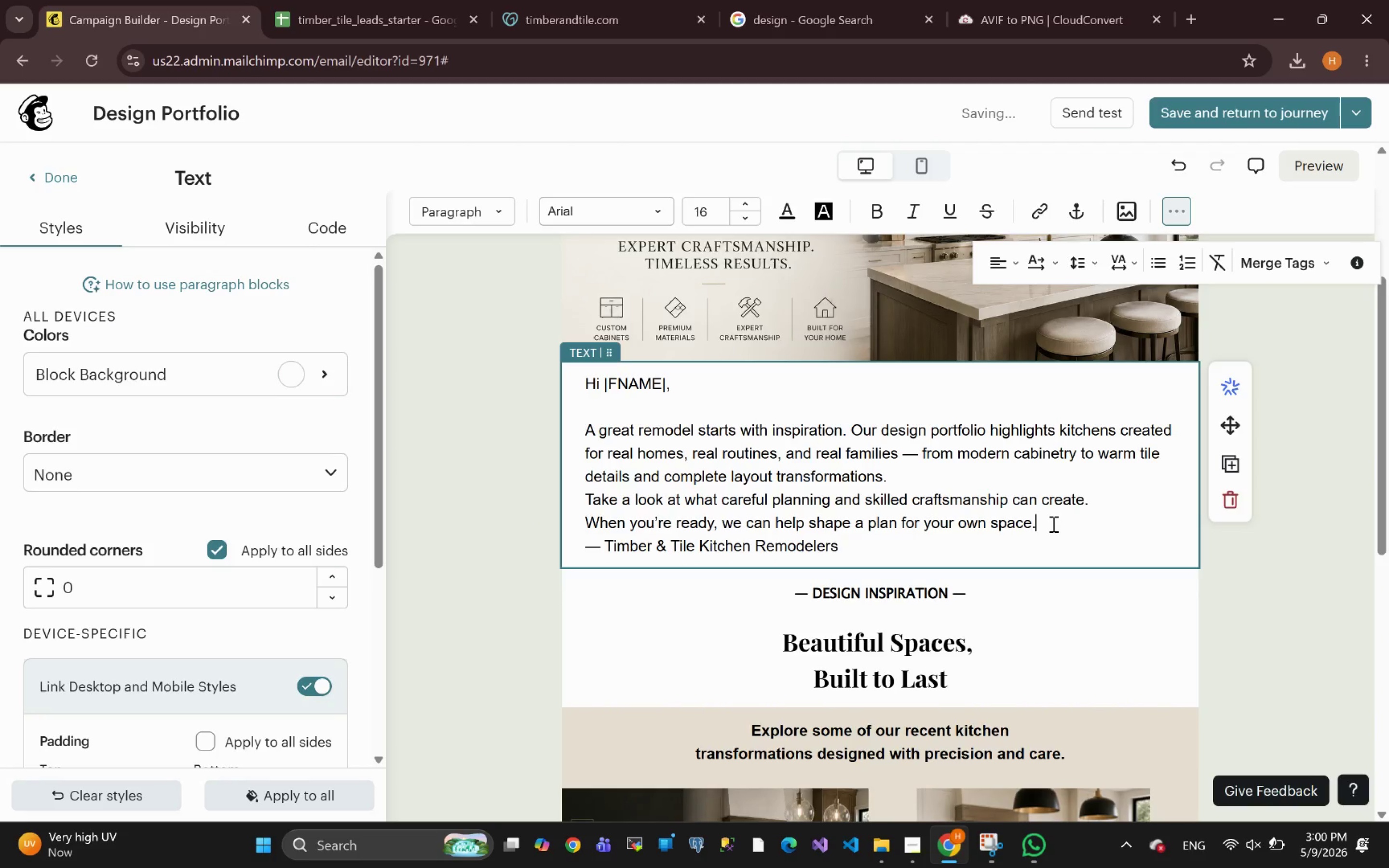 
key(Enter)
 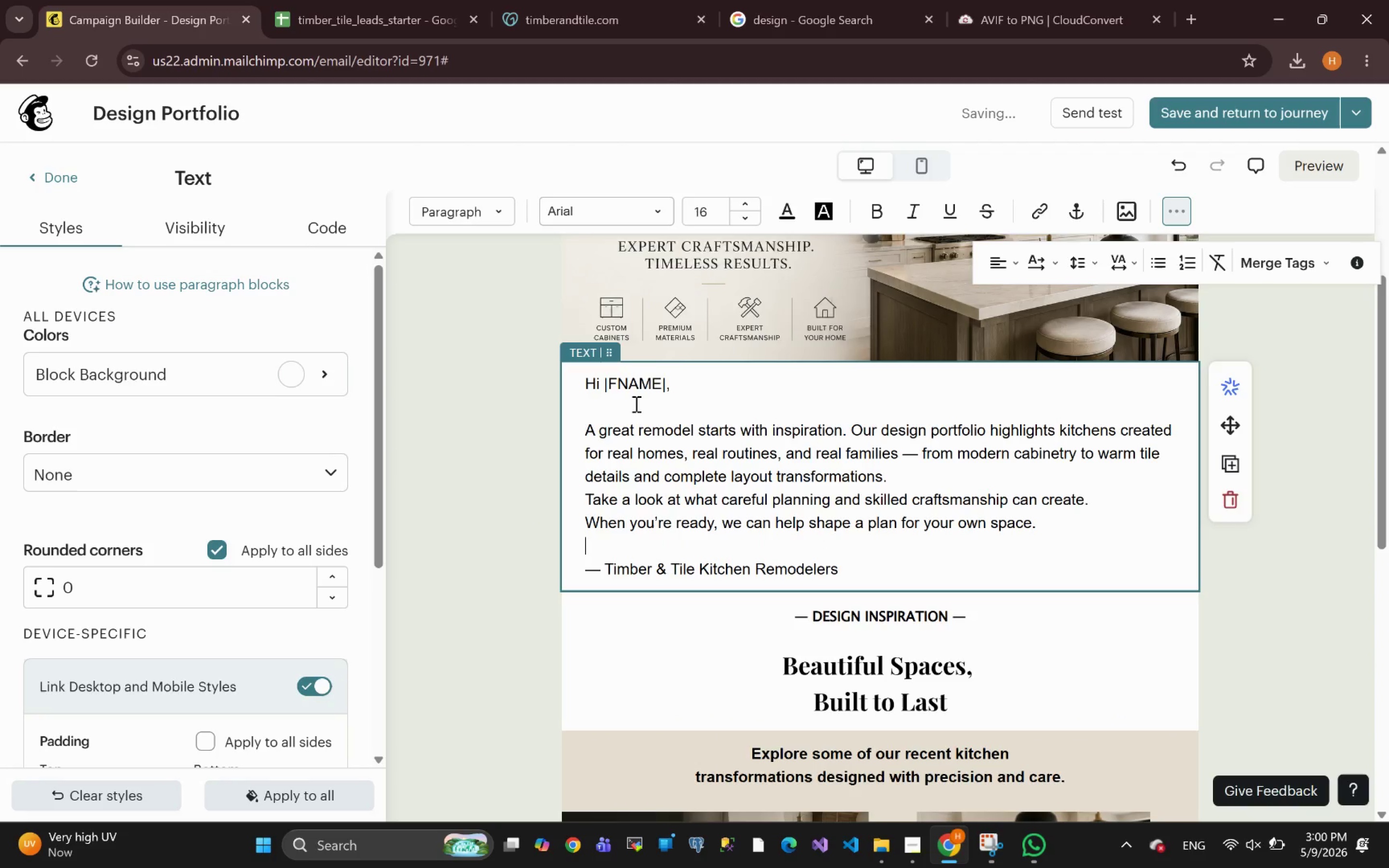 
left_click_drag(start_coordinate=[667, 381], to_coordinate=[606, 378])
 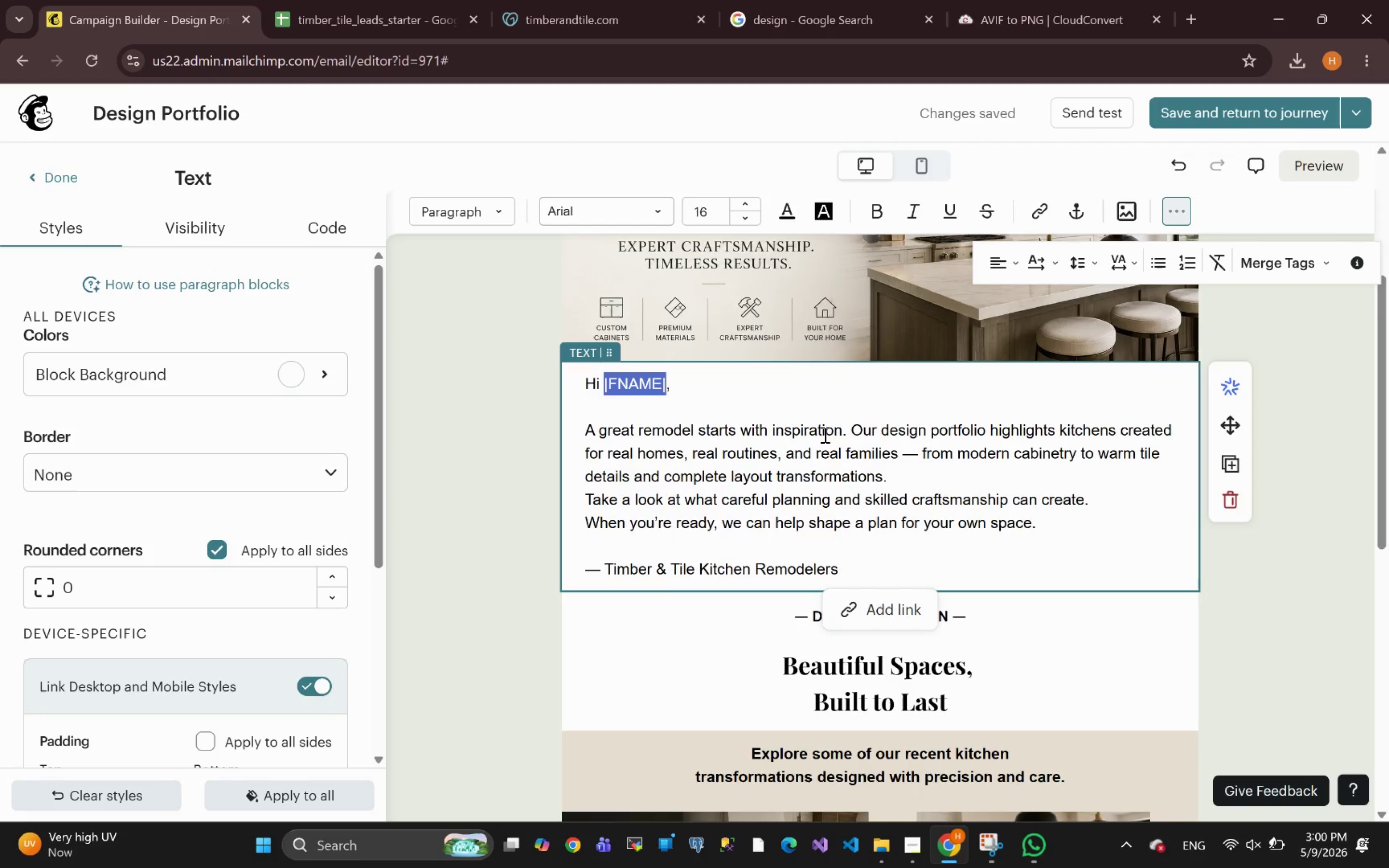 
type(*|FNAME)
 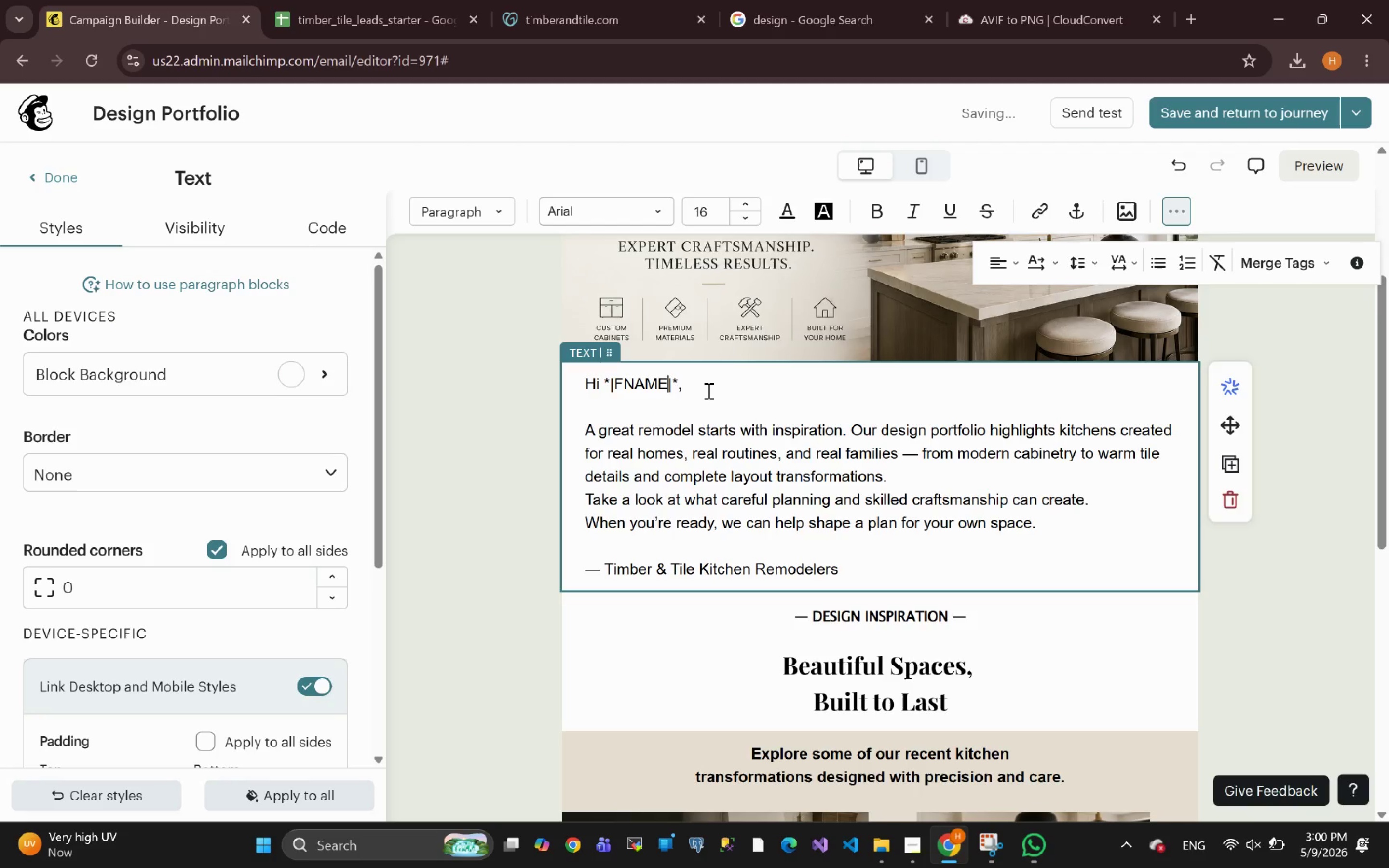 
left_click_drag(start_coordinate=[680, 380], to_coordinate=[603, 379])
 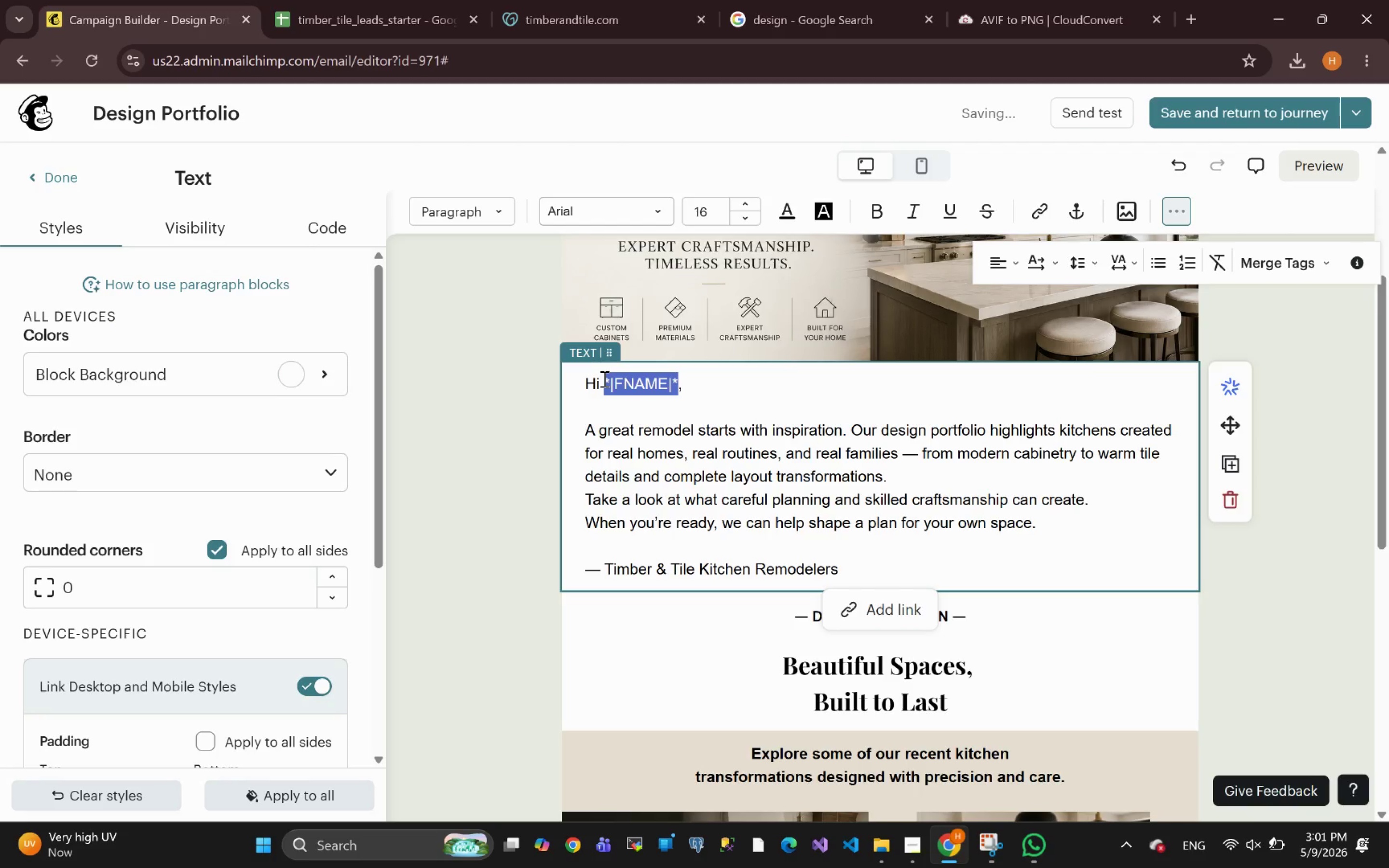 
key(Control+B)
 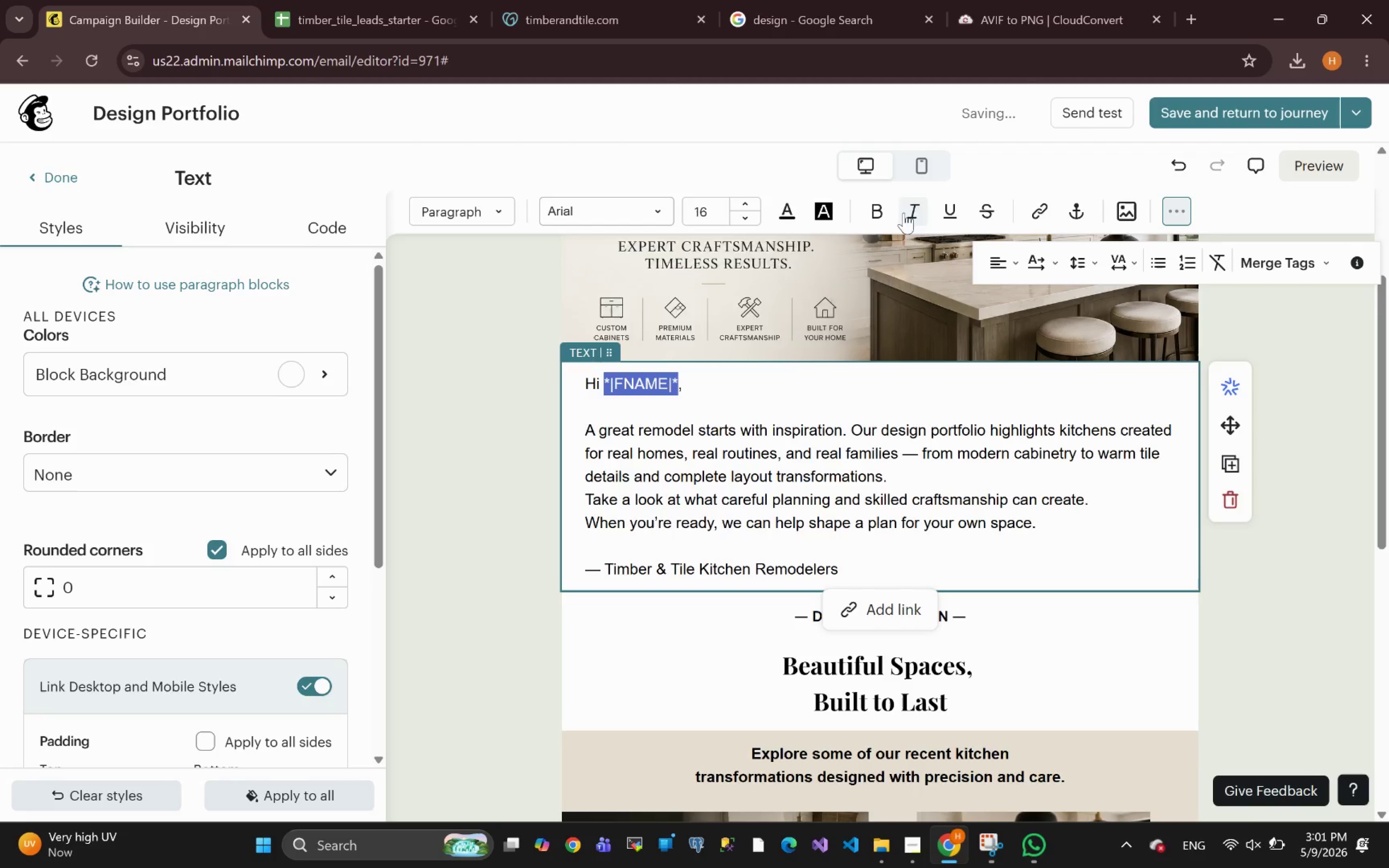 
left_click([874, 214])
 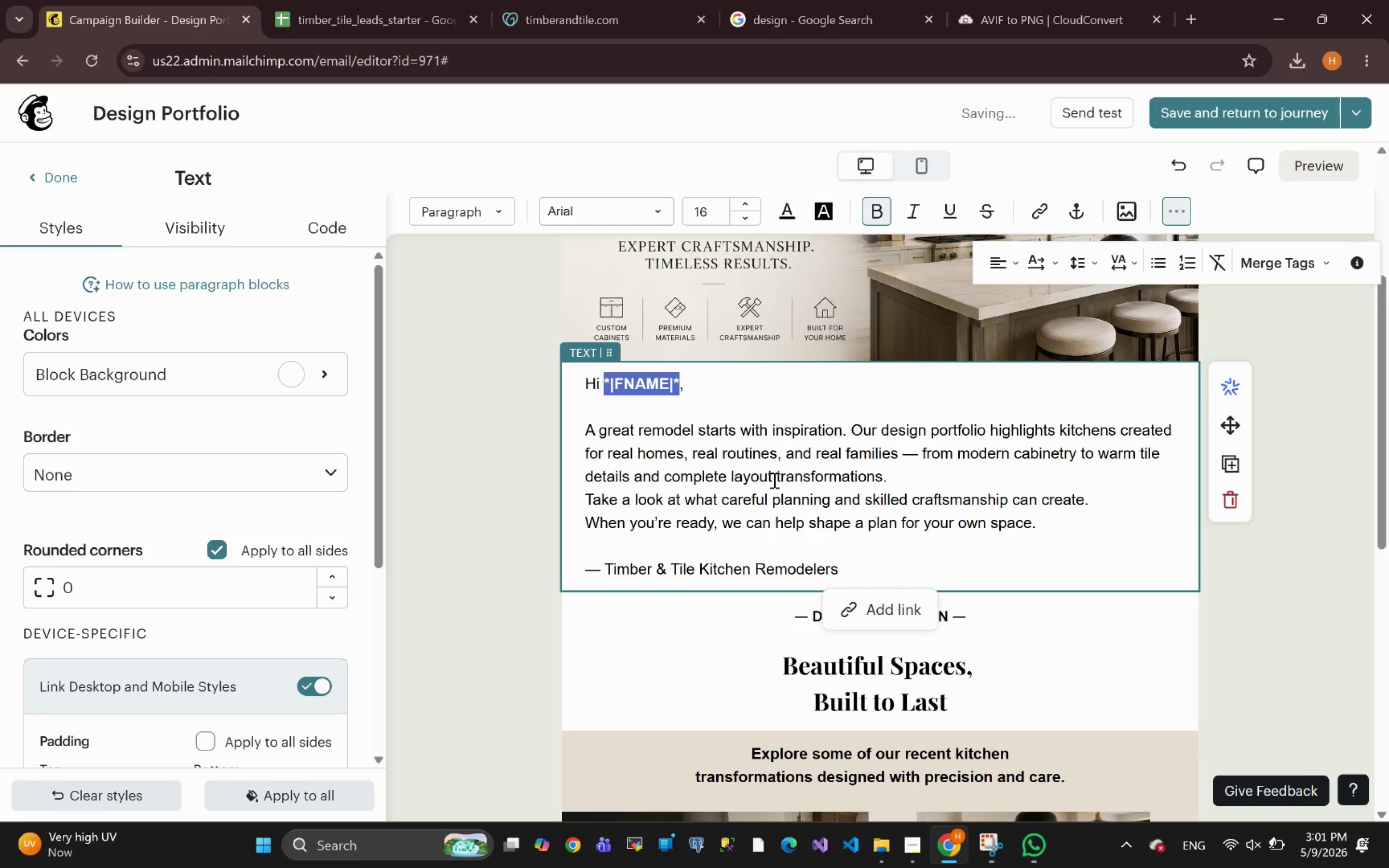 
double_click([773, 480])
 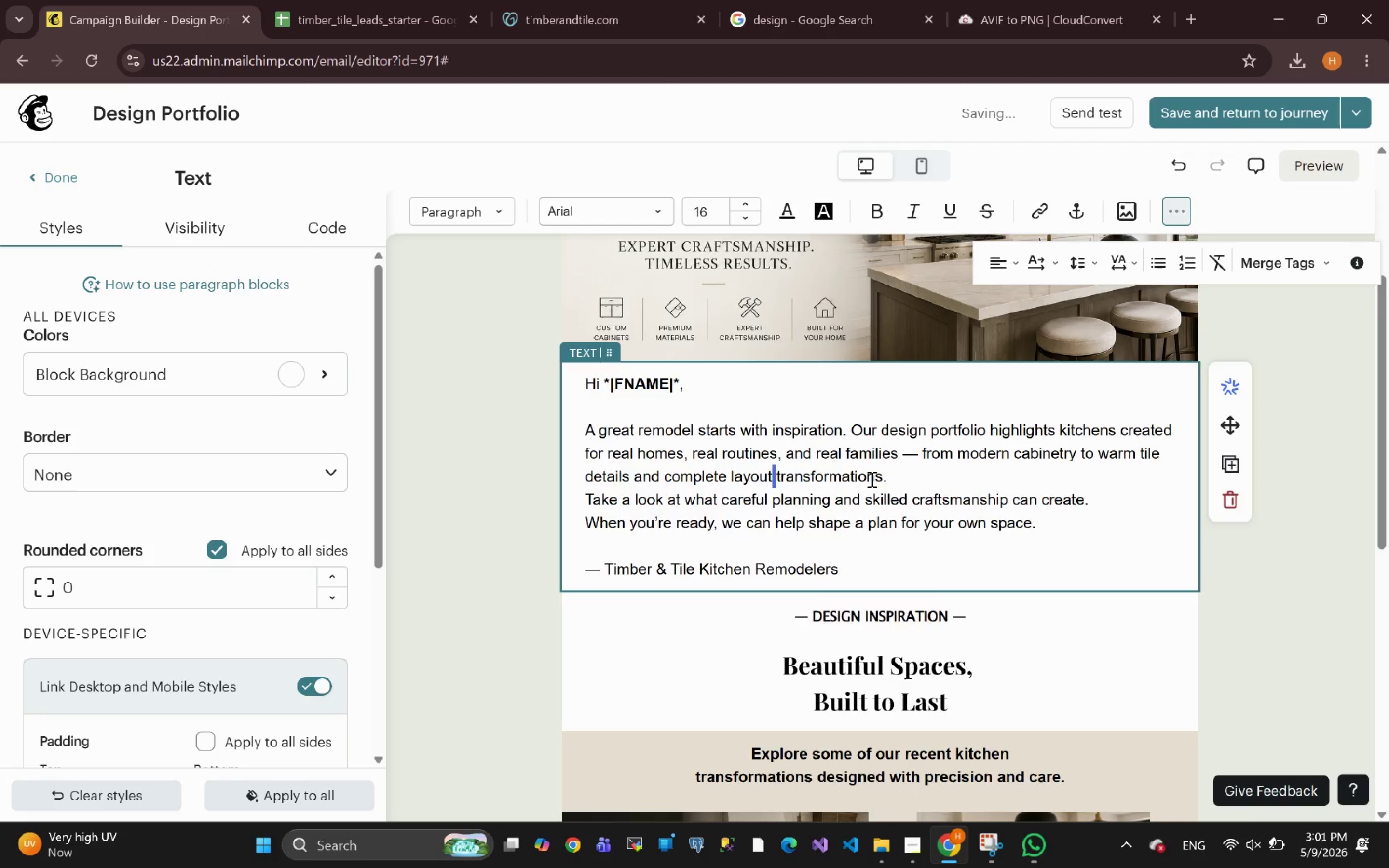 
left_click([871, 479])
 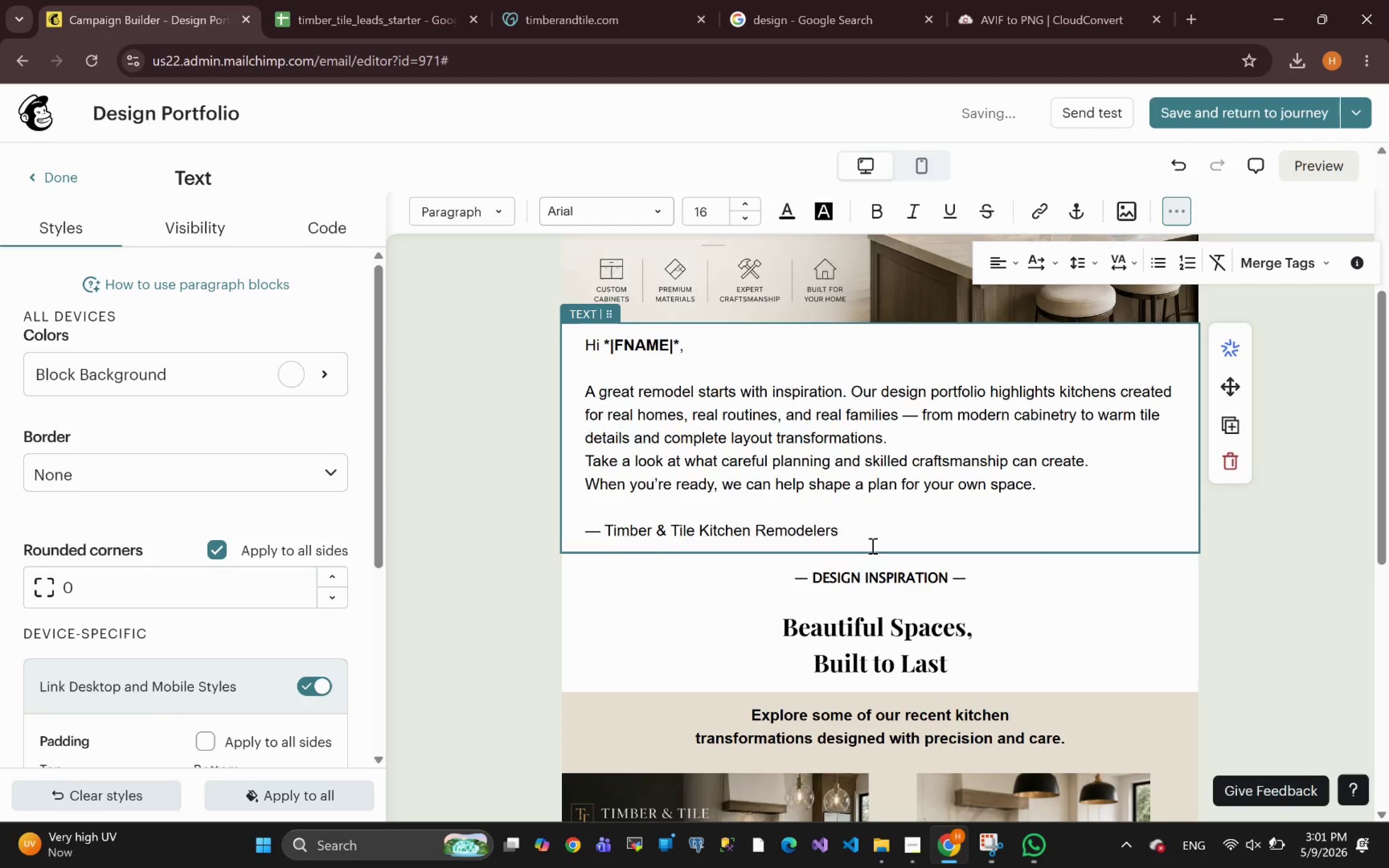 
left_click([1288, 584])
 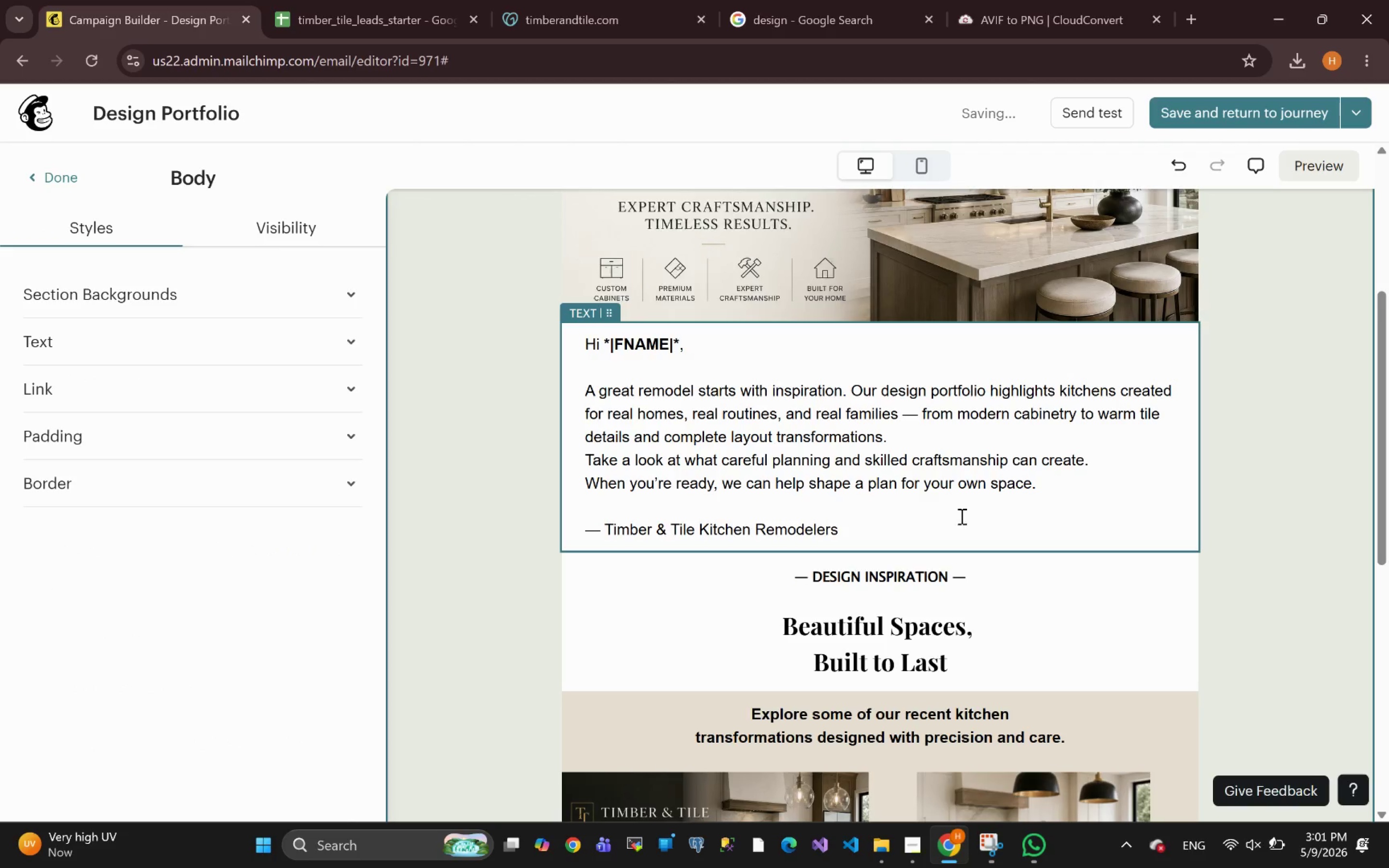 
left_click([1161, 508])
 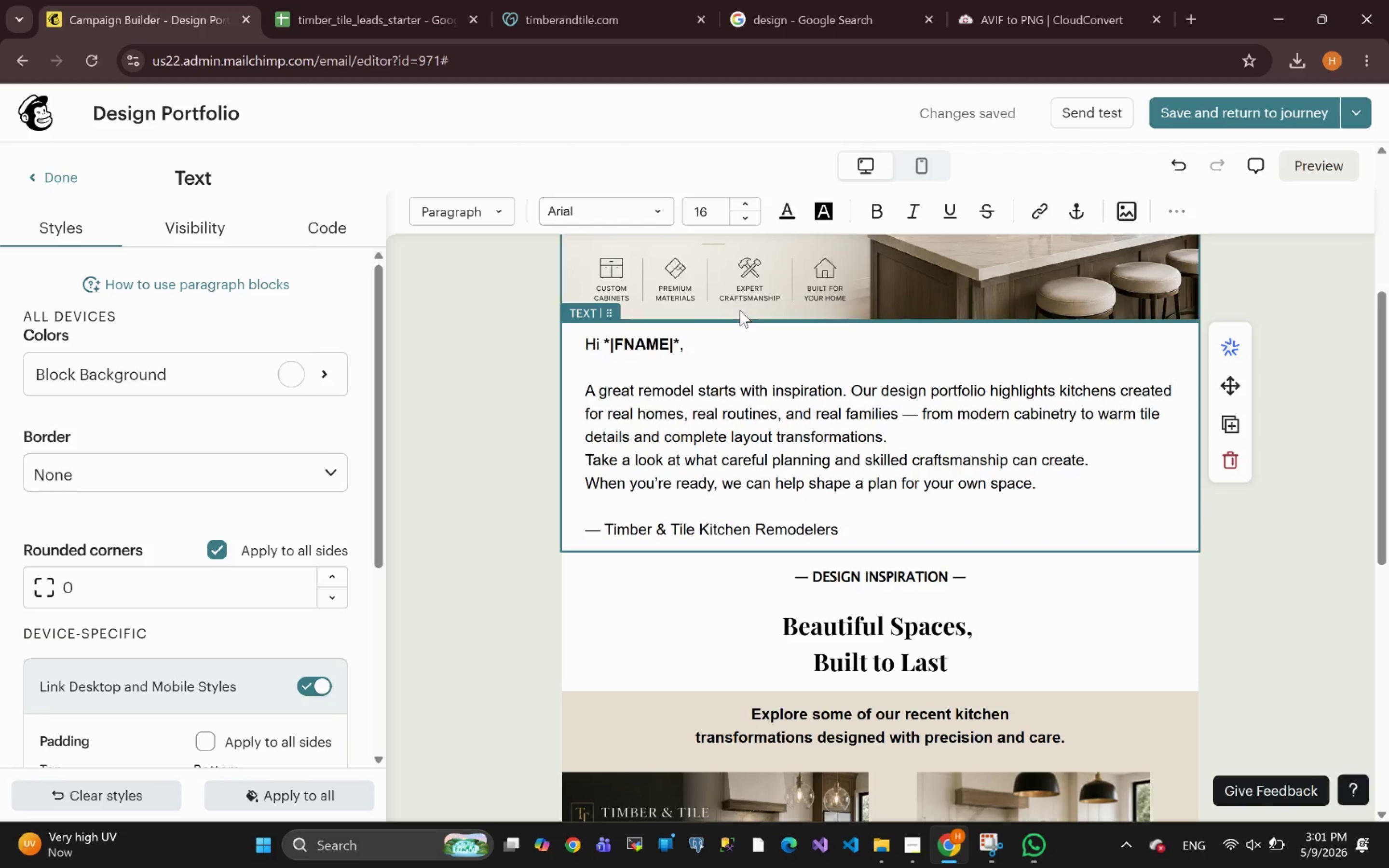 
left_click([192, 365])
 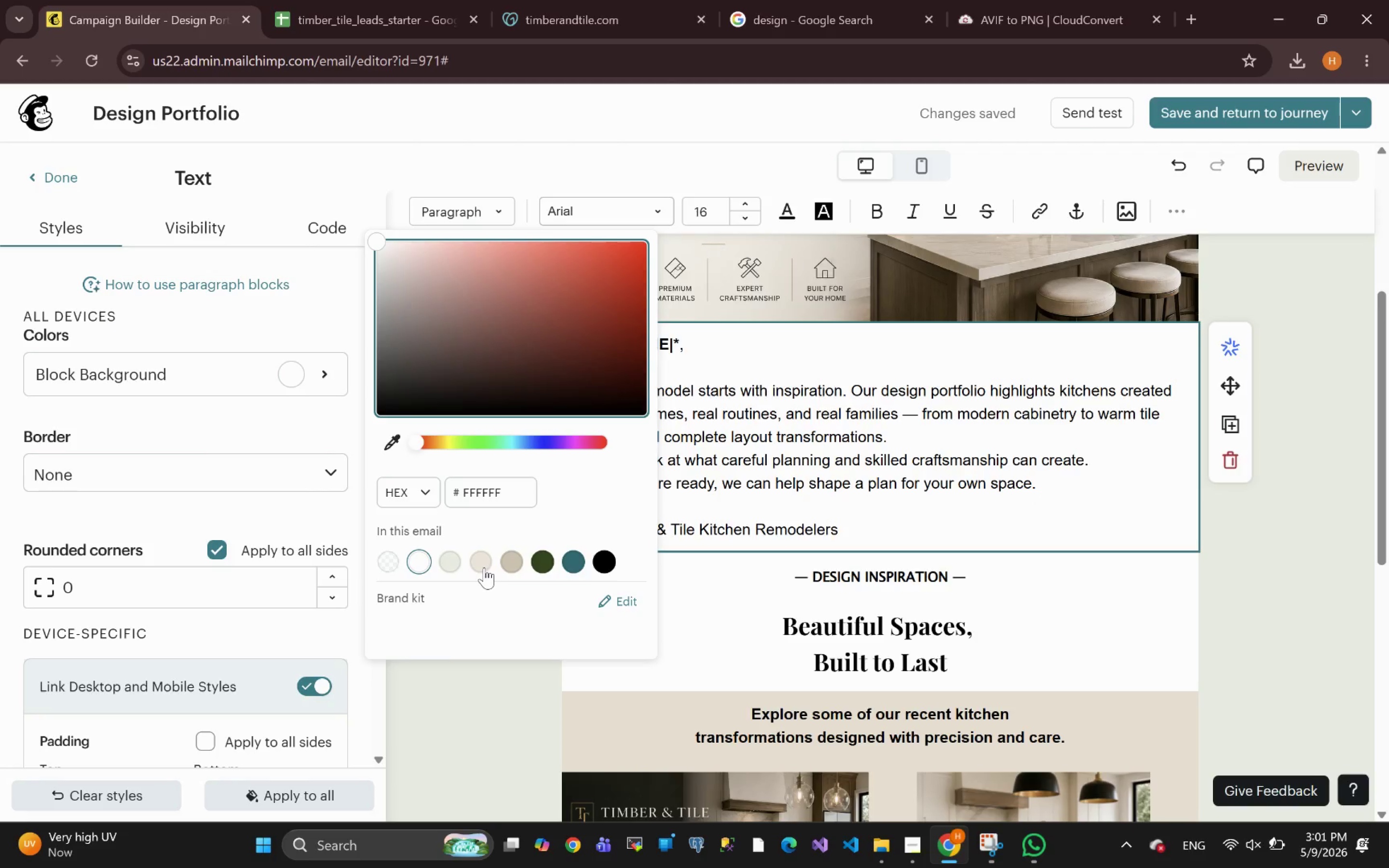 
left_click([484, 568])
 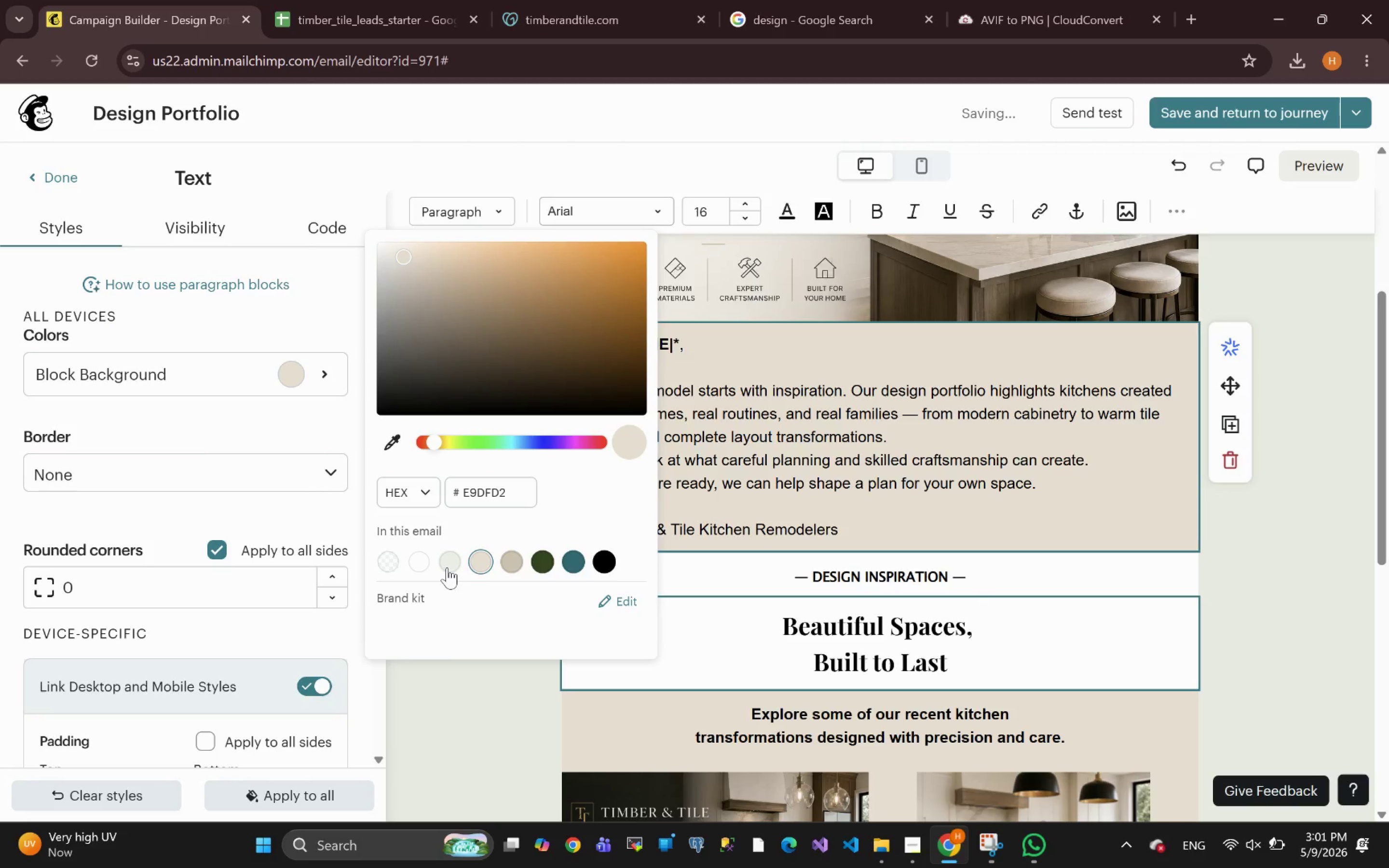 
left_click([522, 565])
 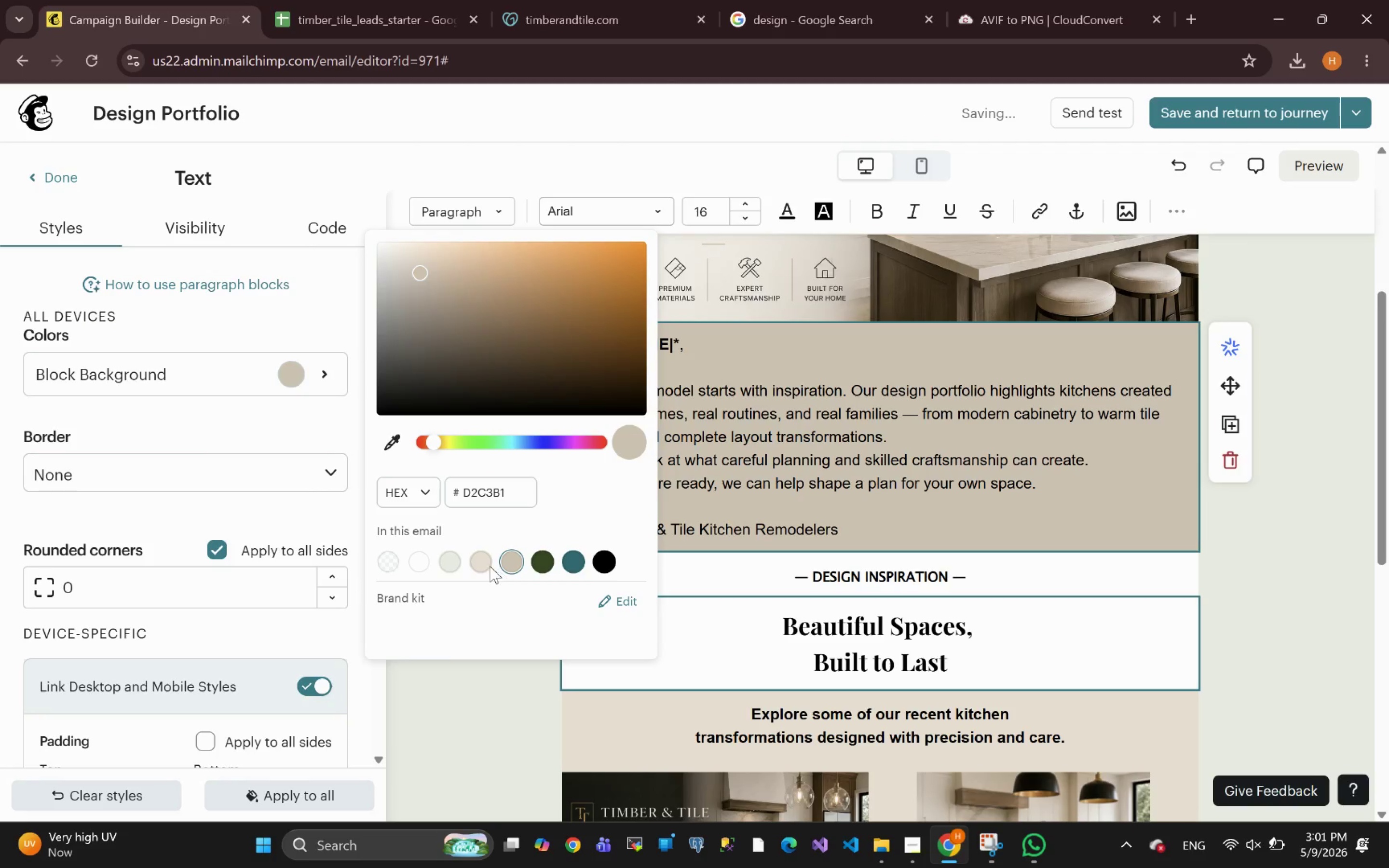 
left_click([482, 564])
 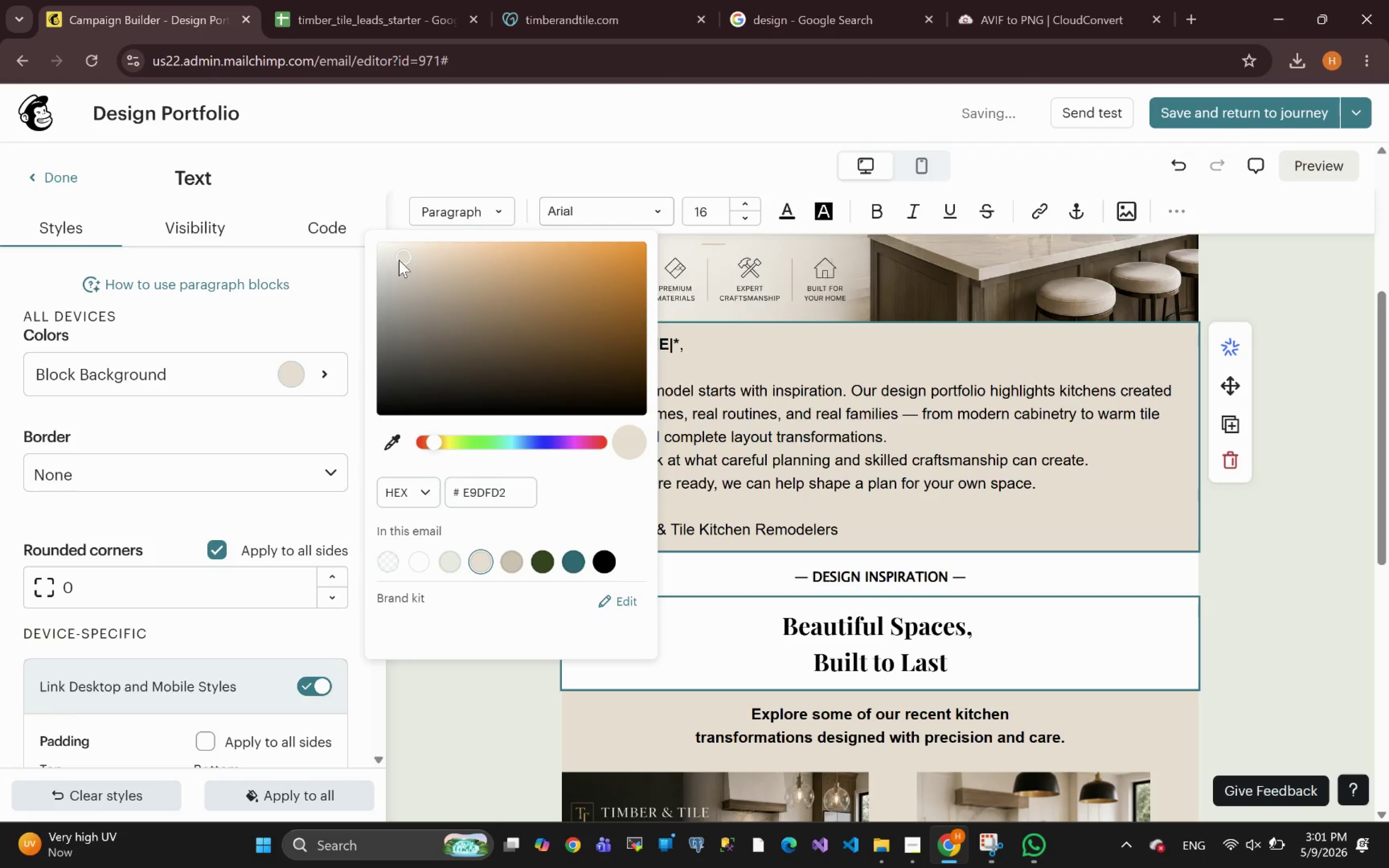 
left_click_drag(start_coordinate=[405, 258], to_coordinate=[388, 253])
 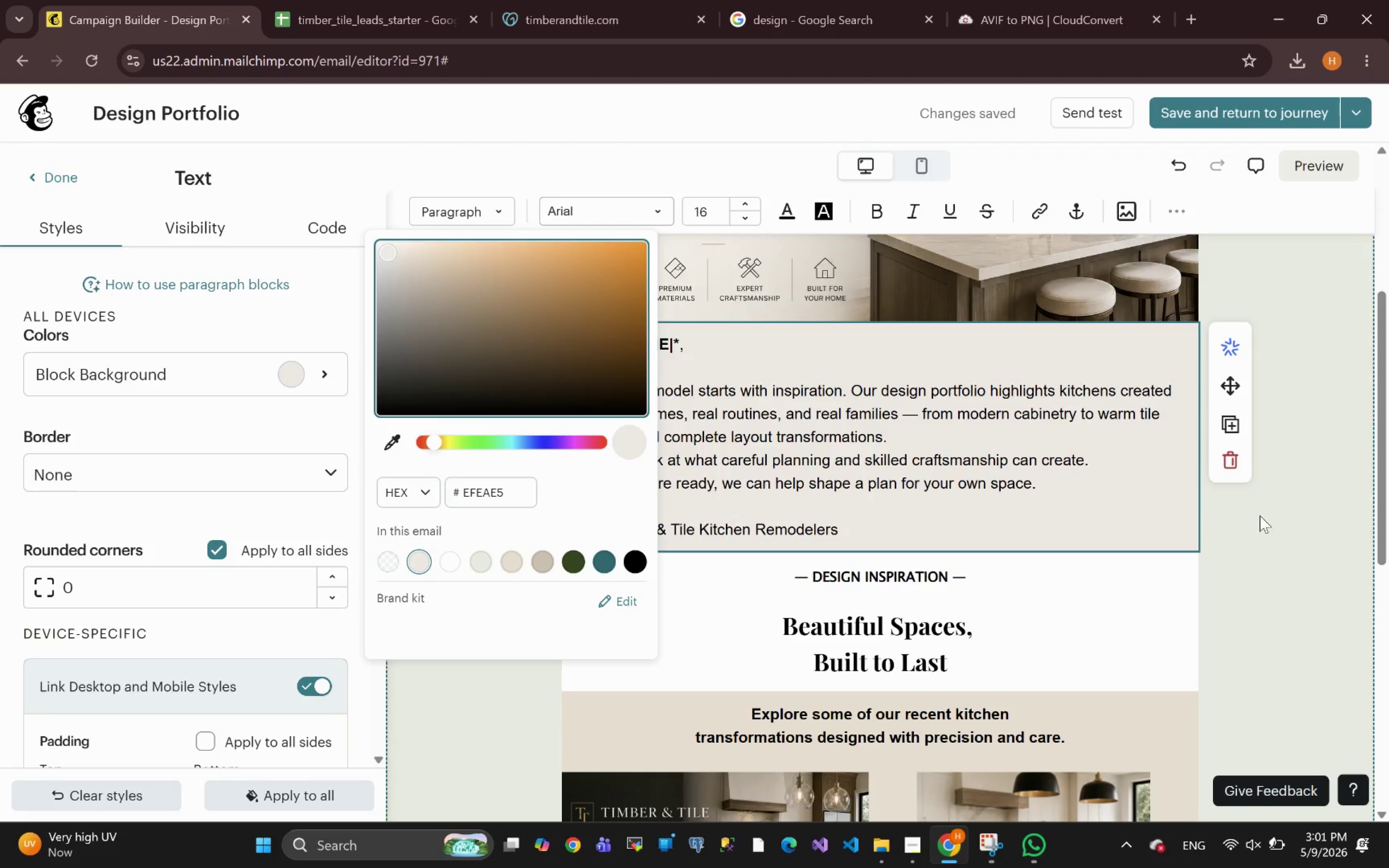 
left_click([1262, 523])
 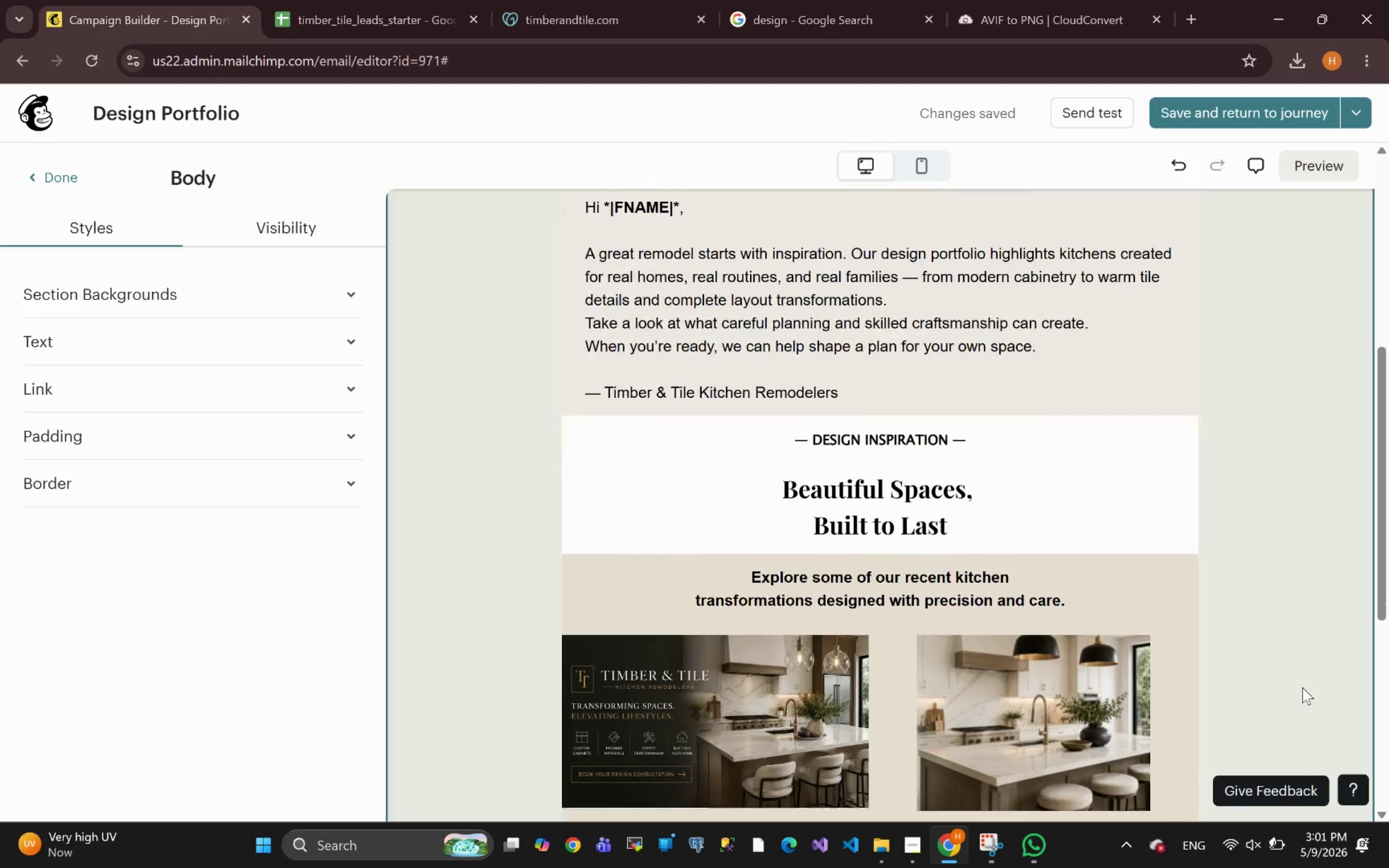 
wait(13.81)
 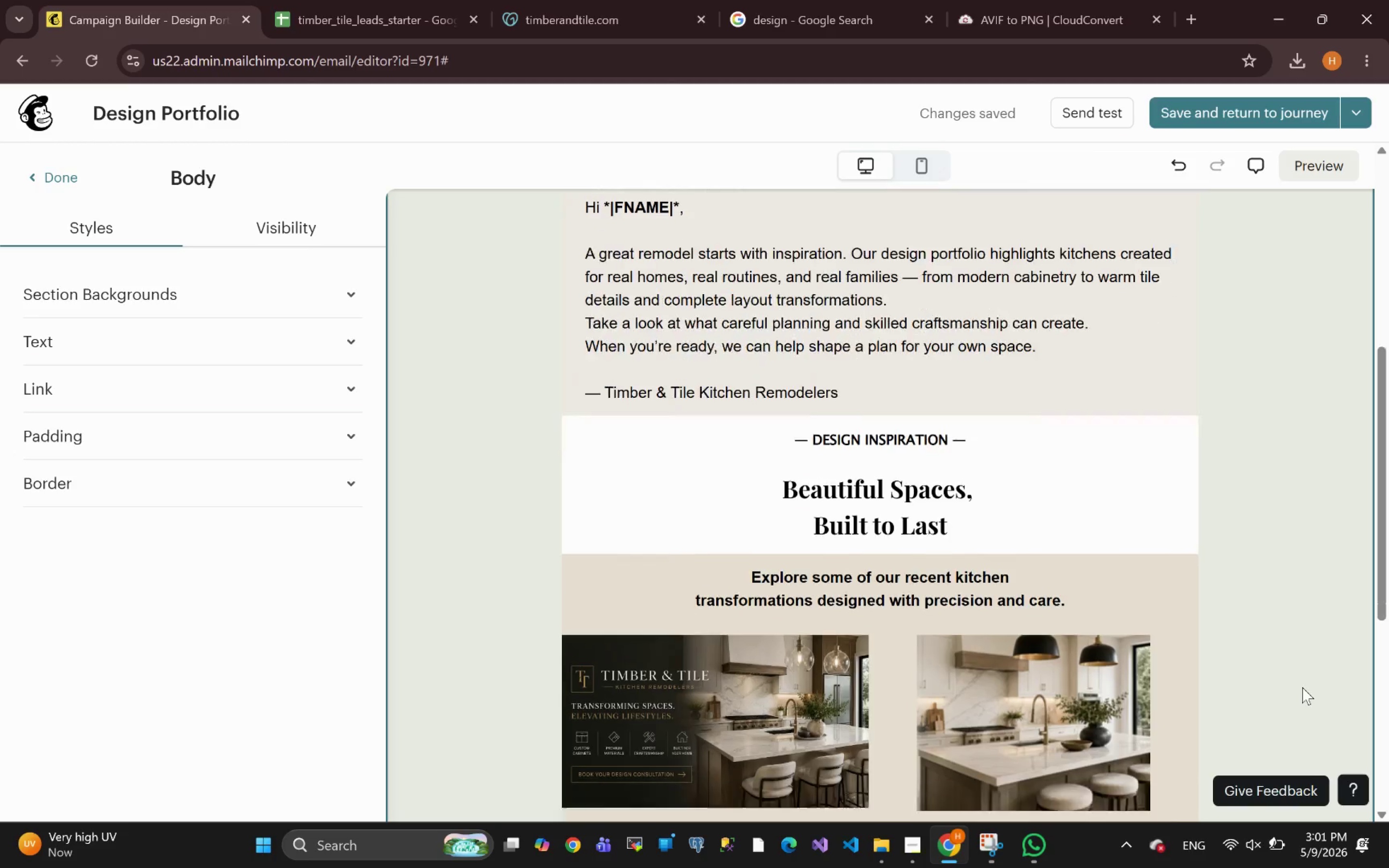 
left_click([50, 173])
 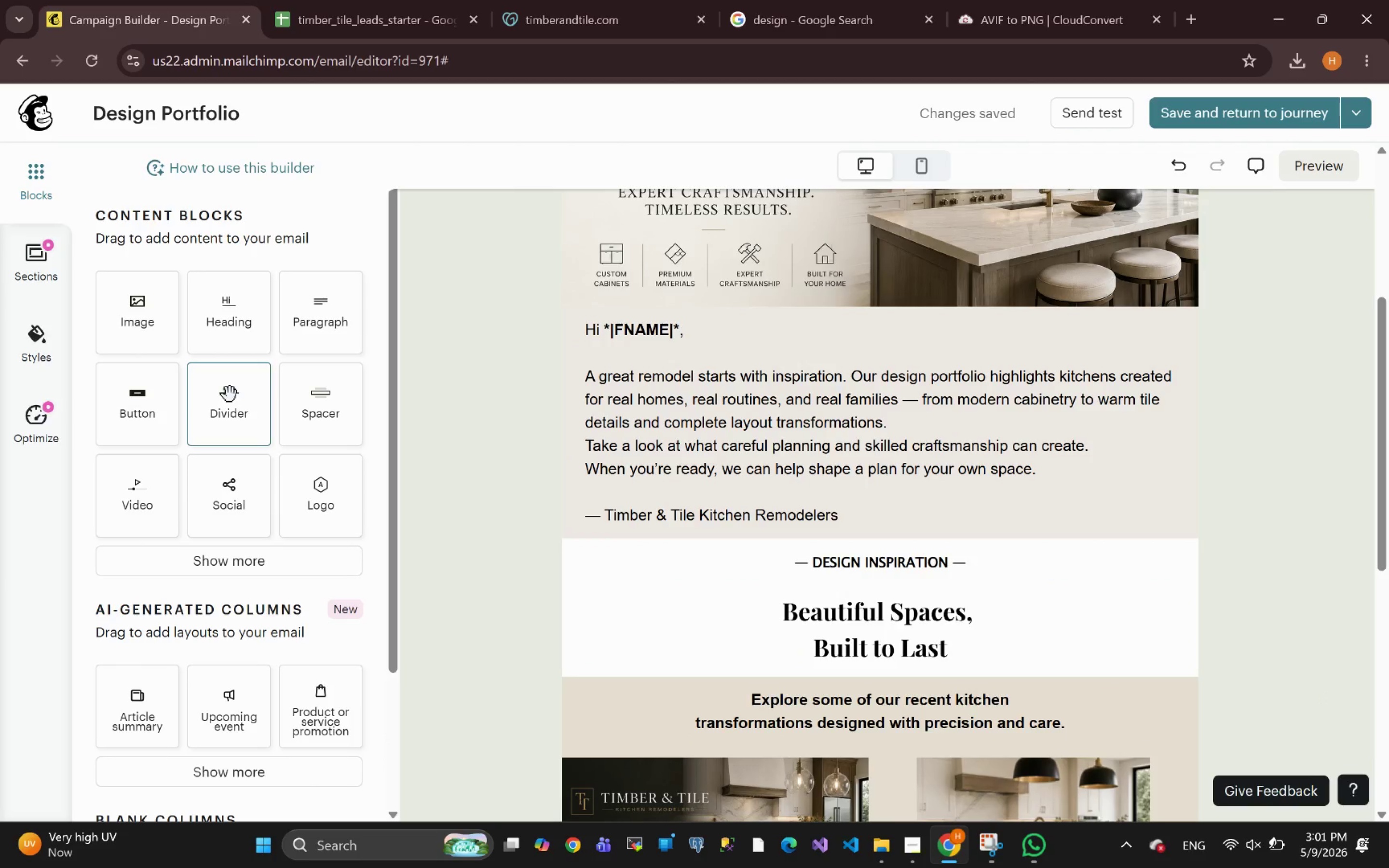 
left_click_drag(start_coordinate=[230, 394], to_coordinate=[823, 526])
 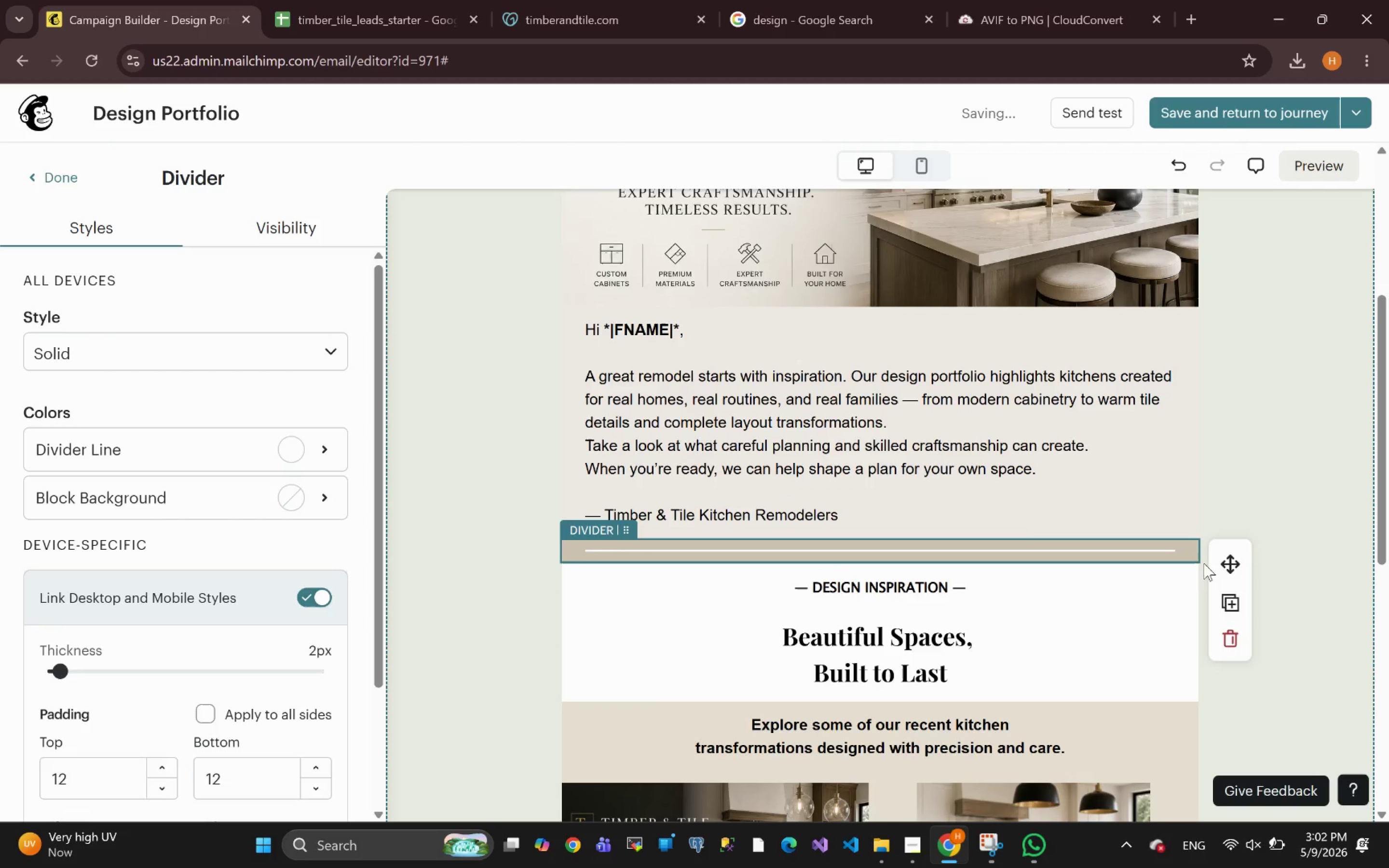 
left_click([1191, 558])
 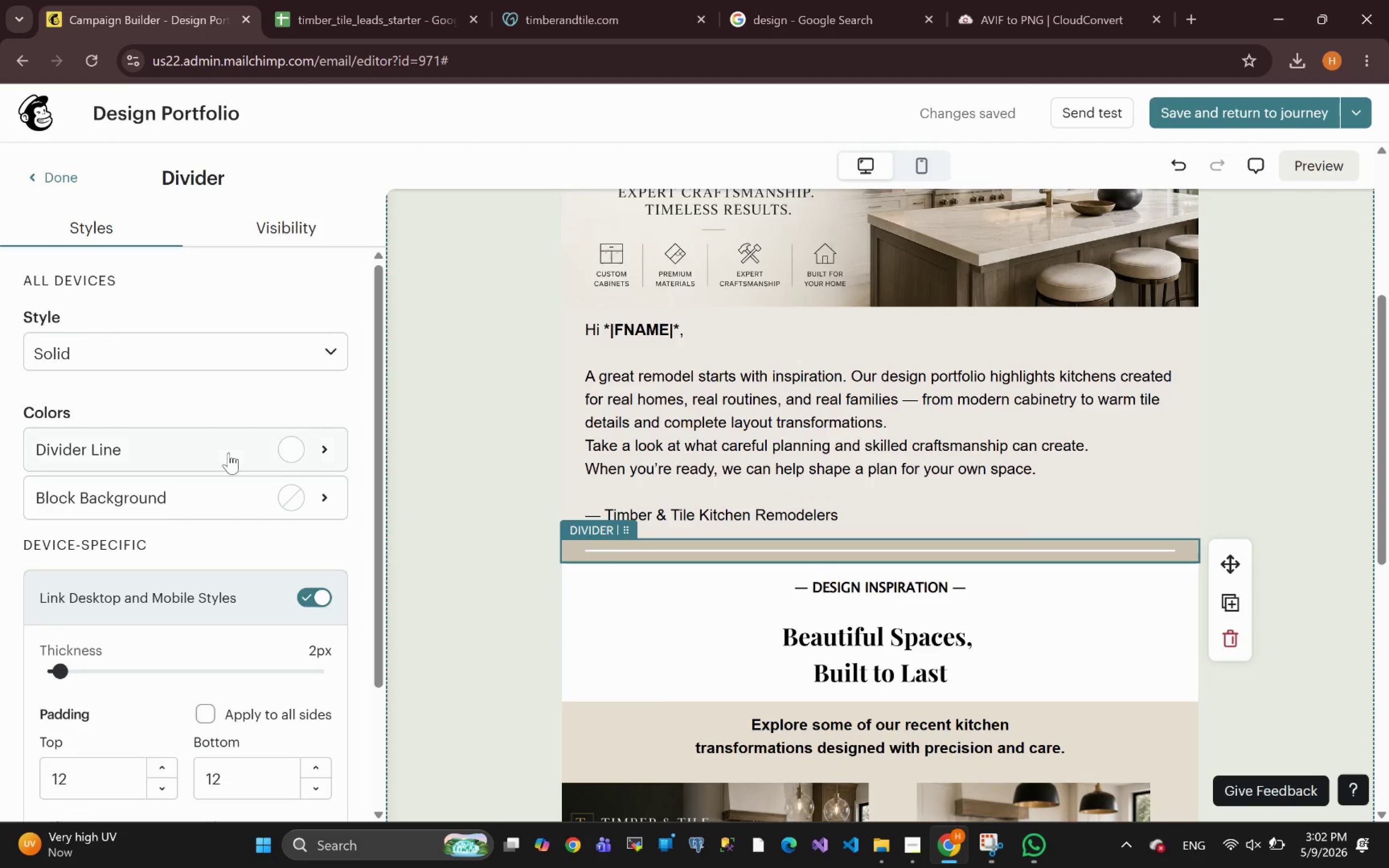 
left_click([209, 454])
 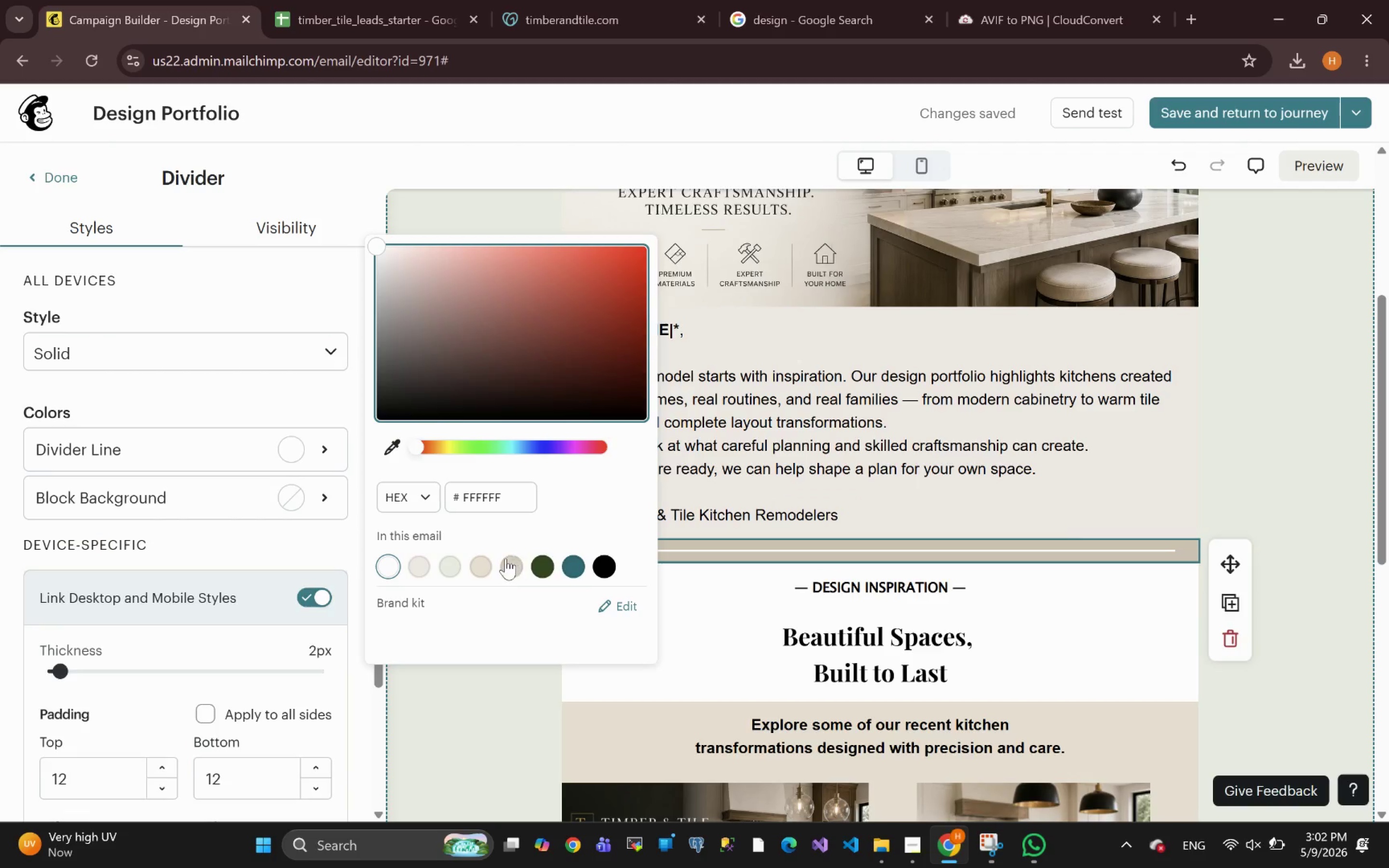 
left_click([512, 570])
 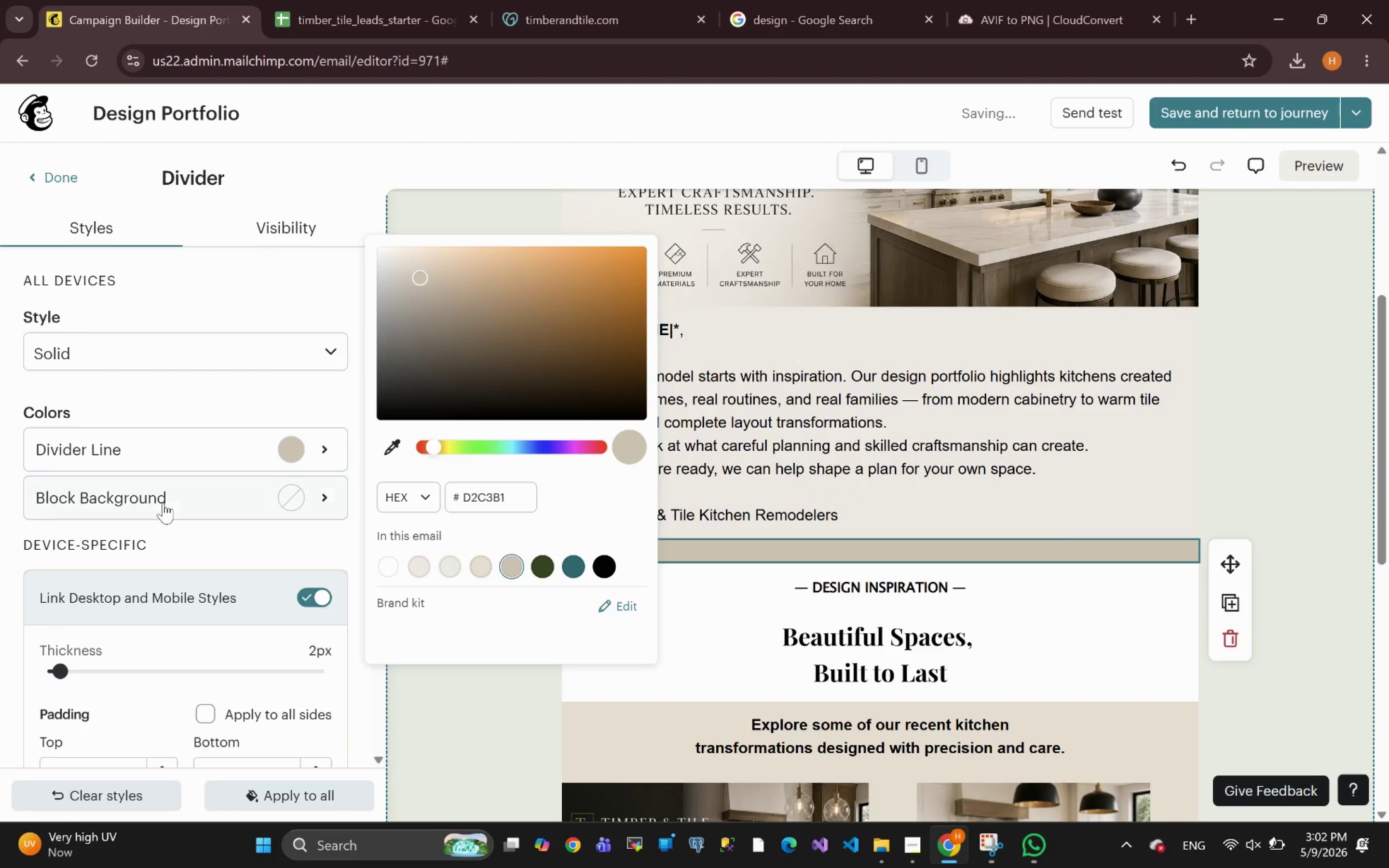 
left_click([223, 502])
 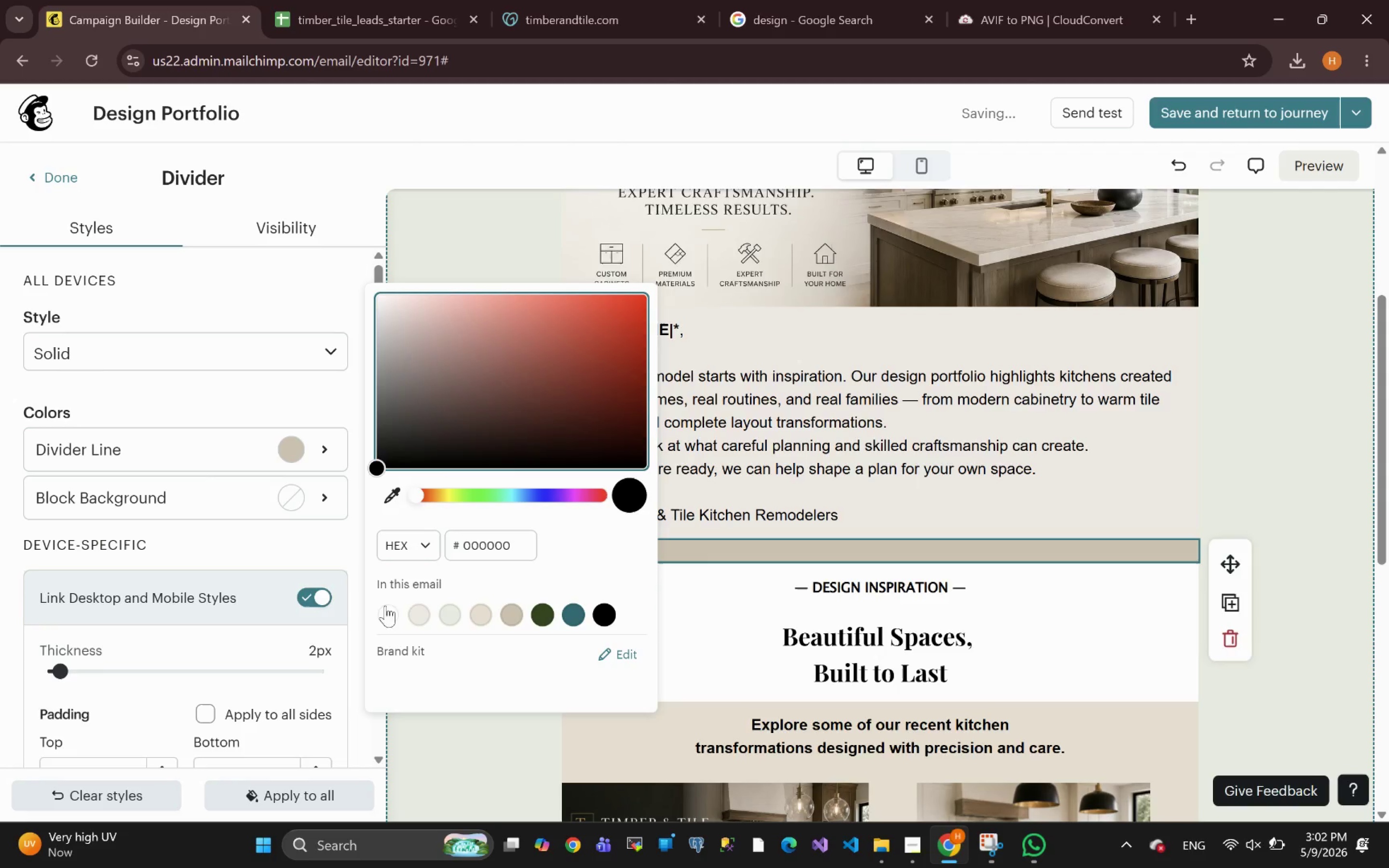 
left_click([387, 613])
 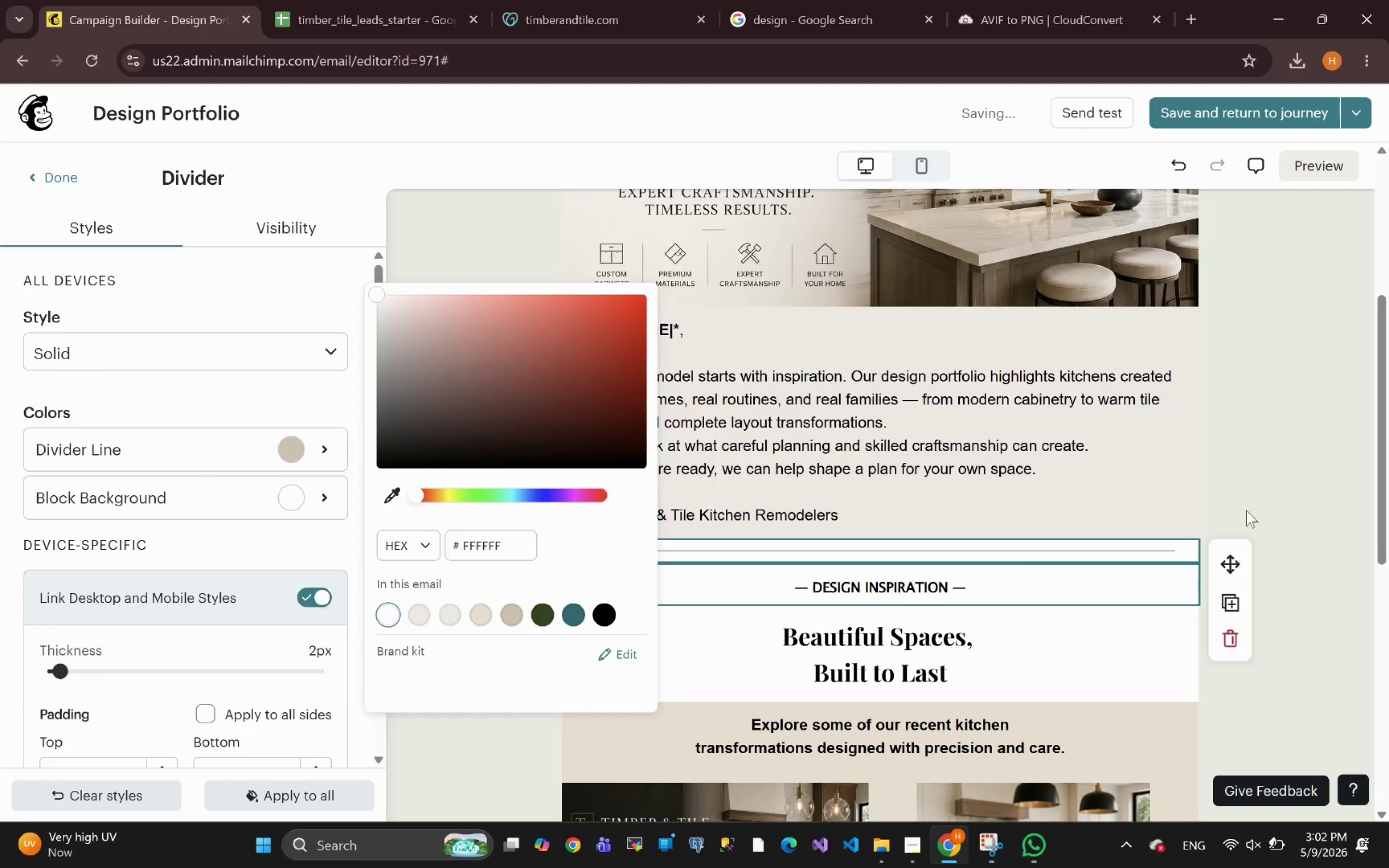 
left_click([1285, 483])
 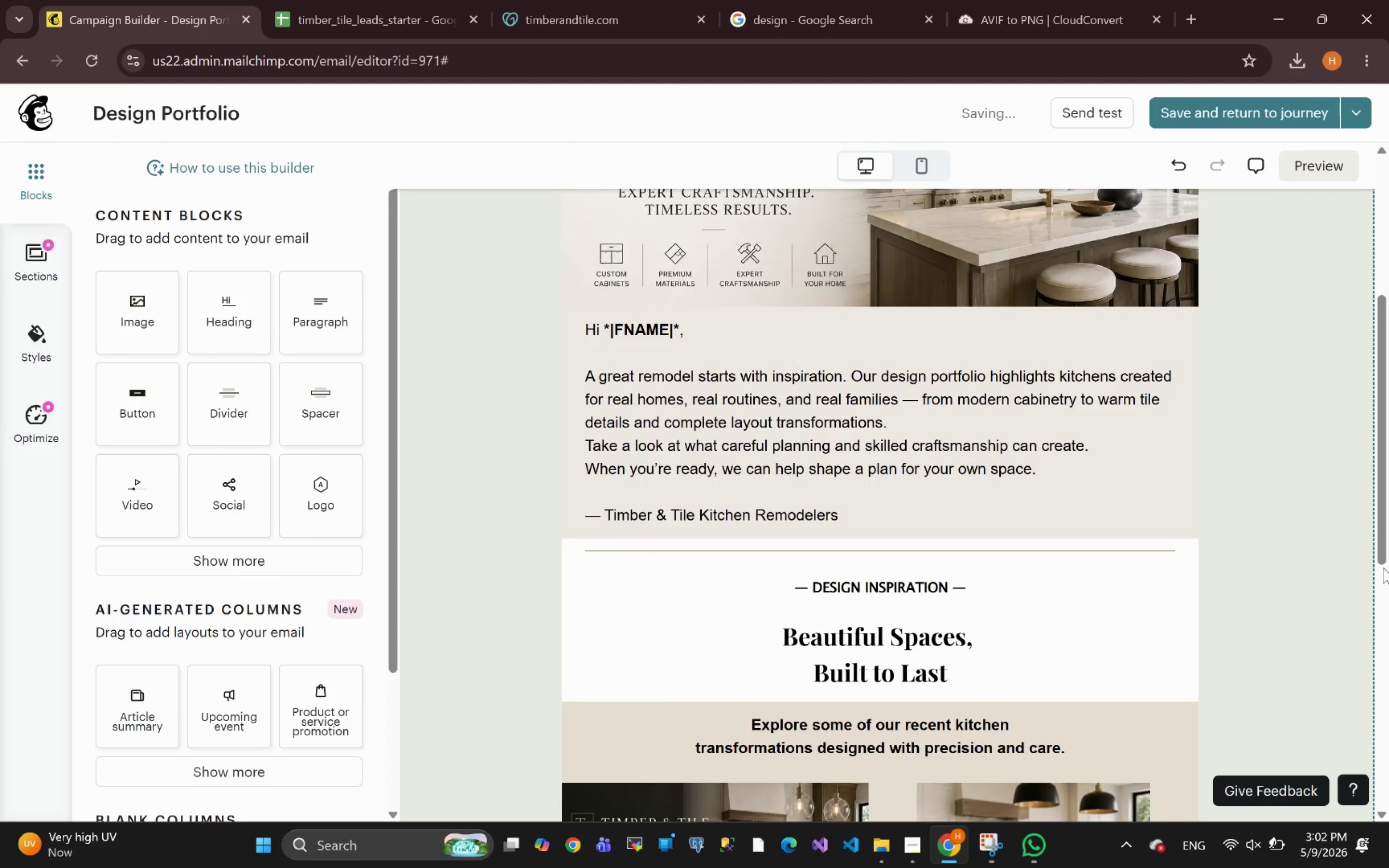 
wait(9.04)
 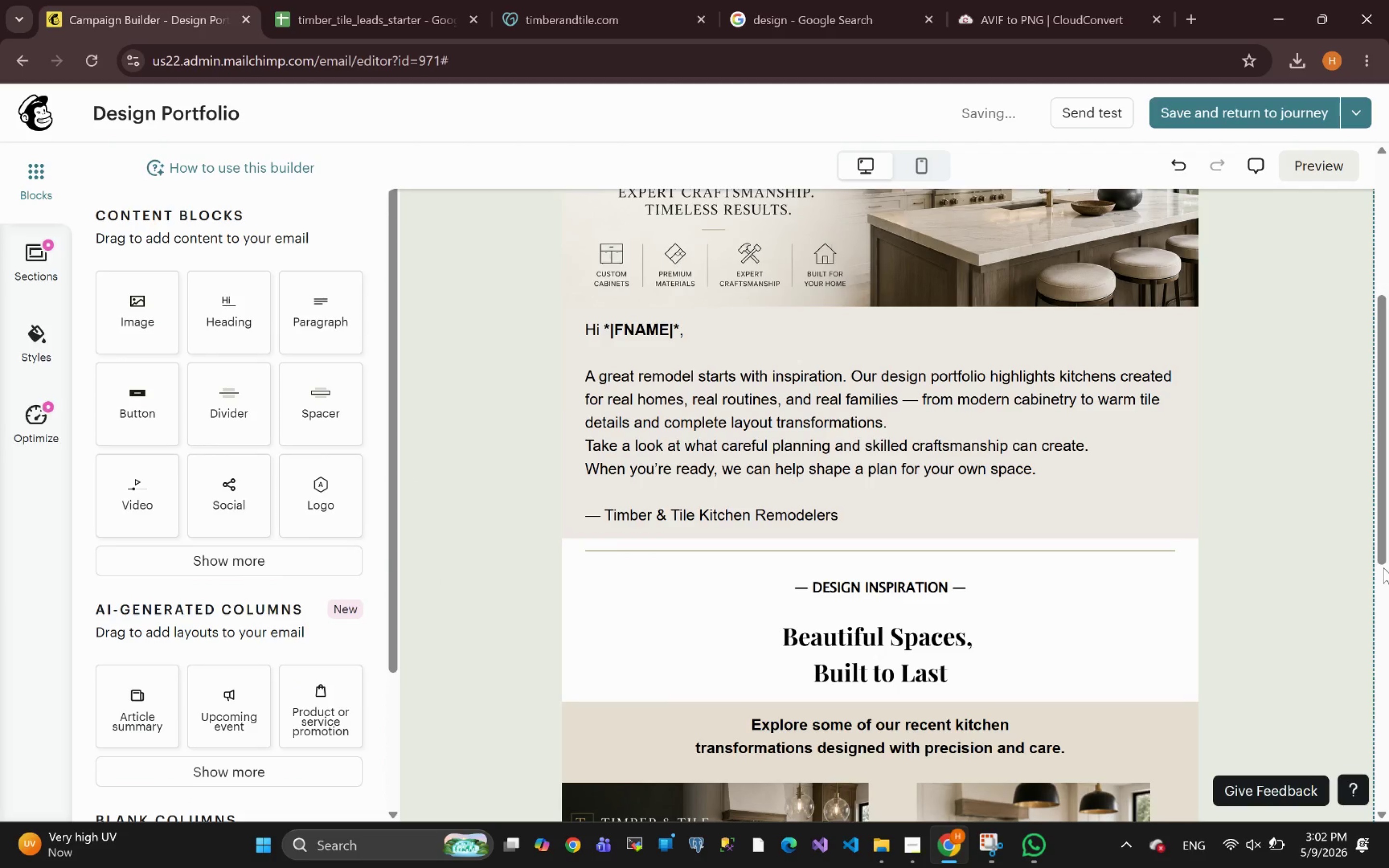 
left_click([1161, 555])
 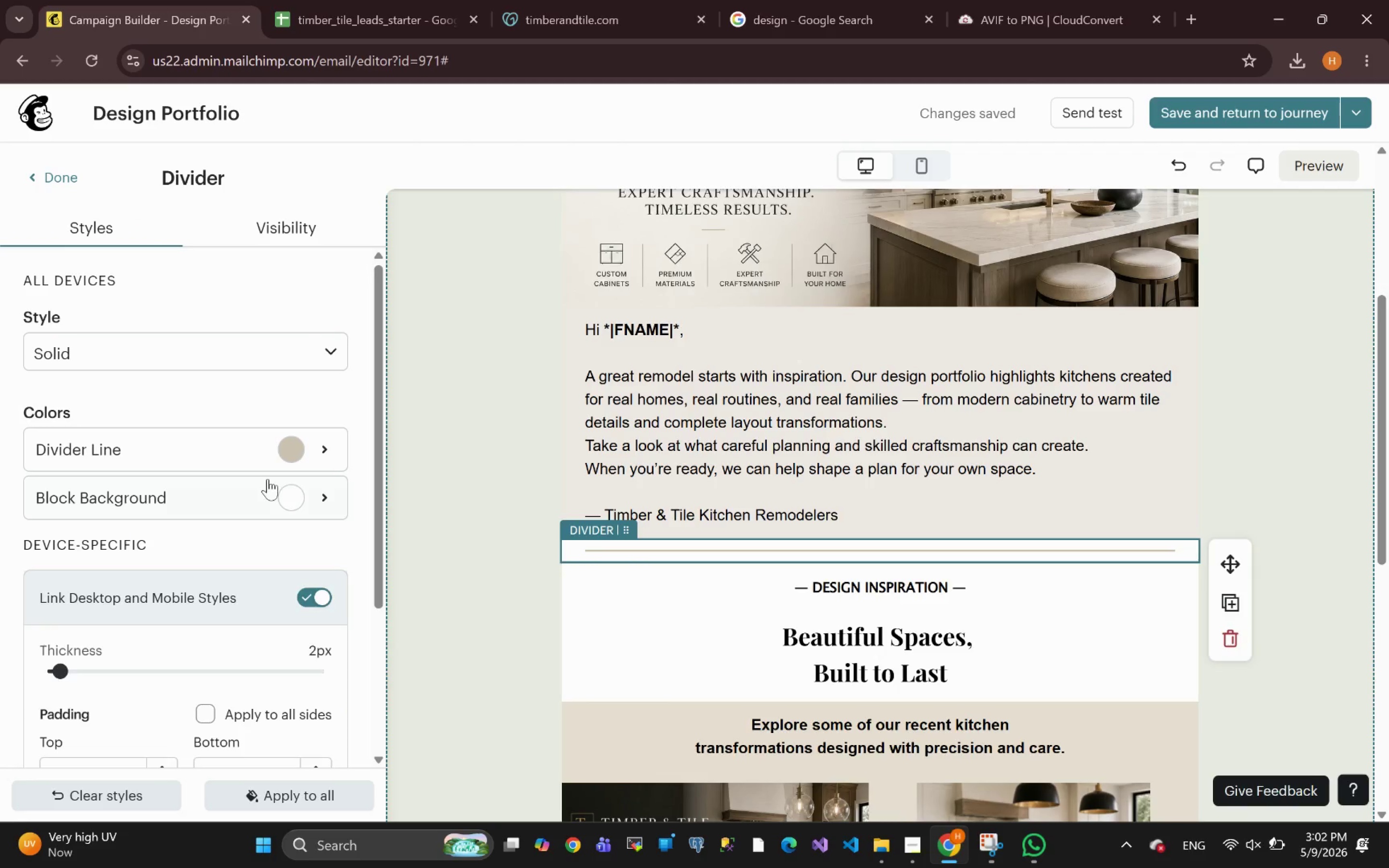 
left_click([298, 452])
 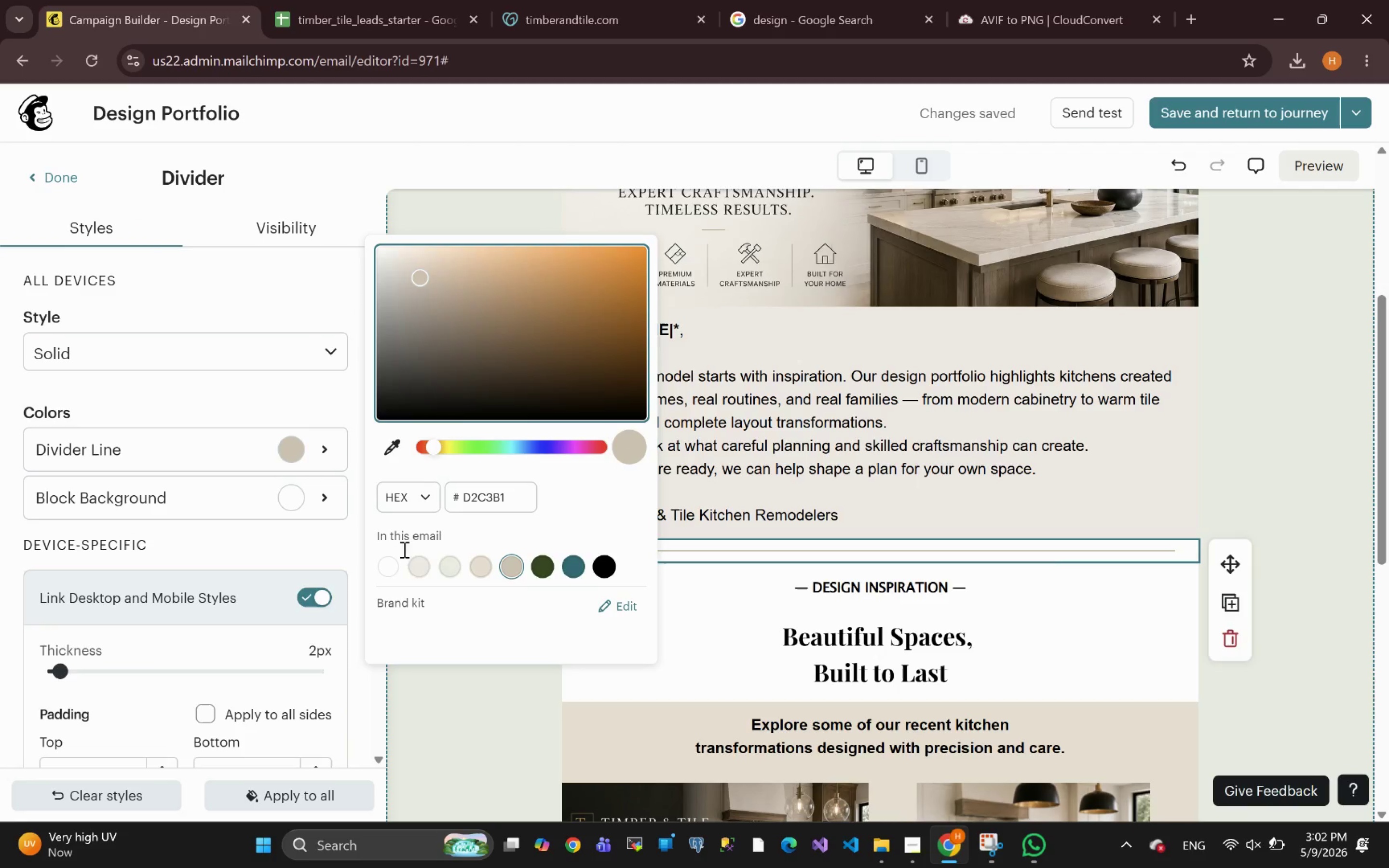 
mouse_move([388, 563])
 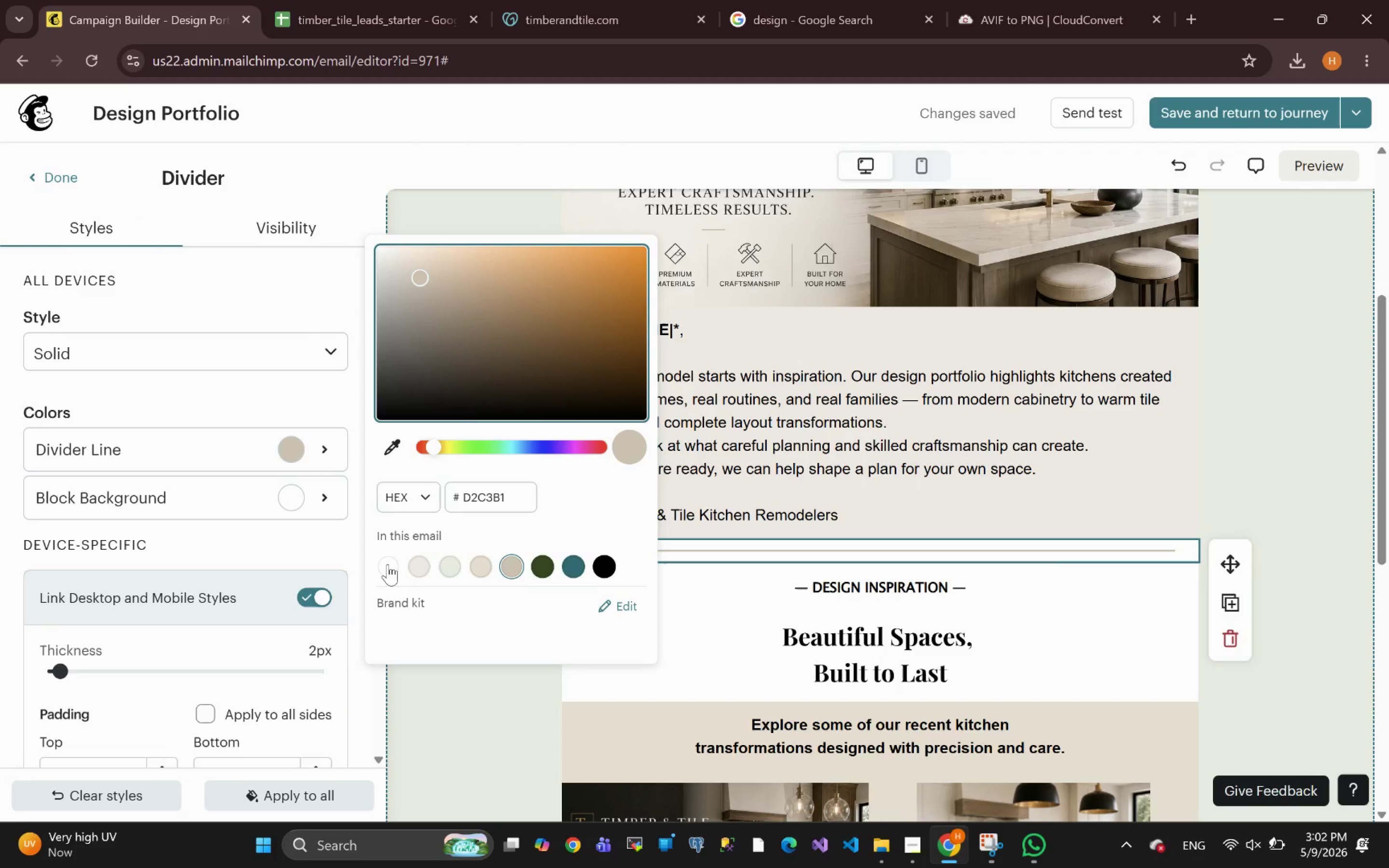 
left_click([389, 565])
 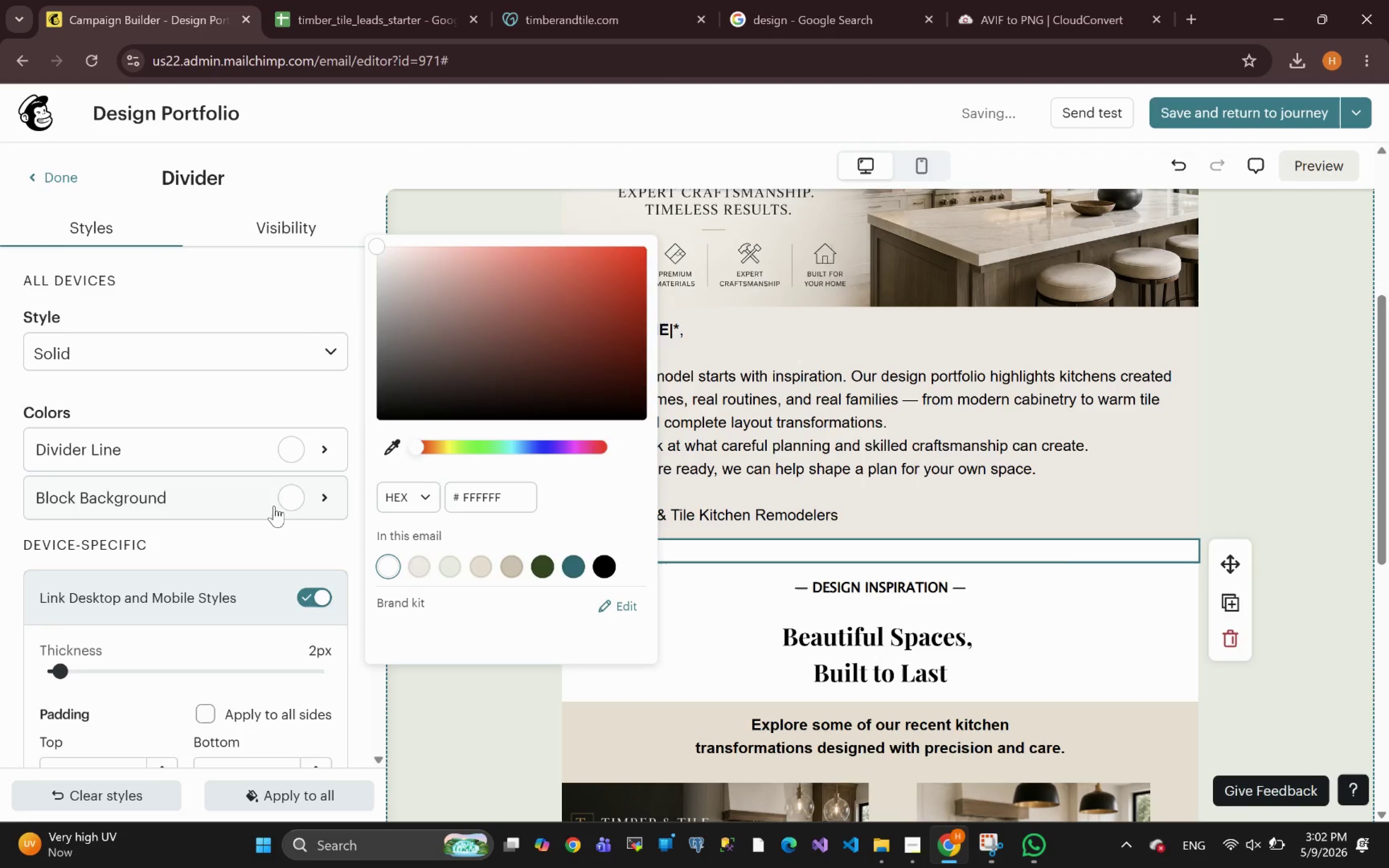 
left_click([274, 506])
 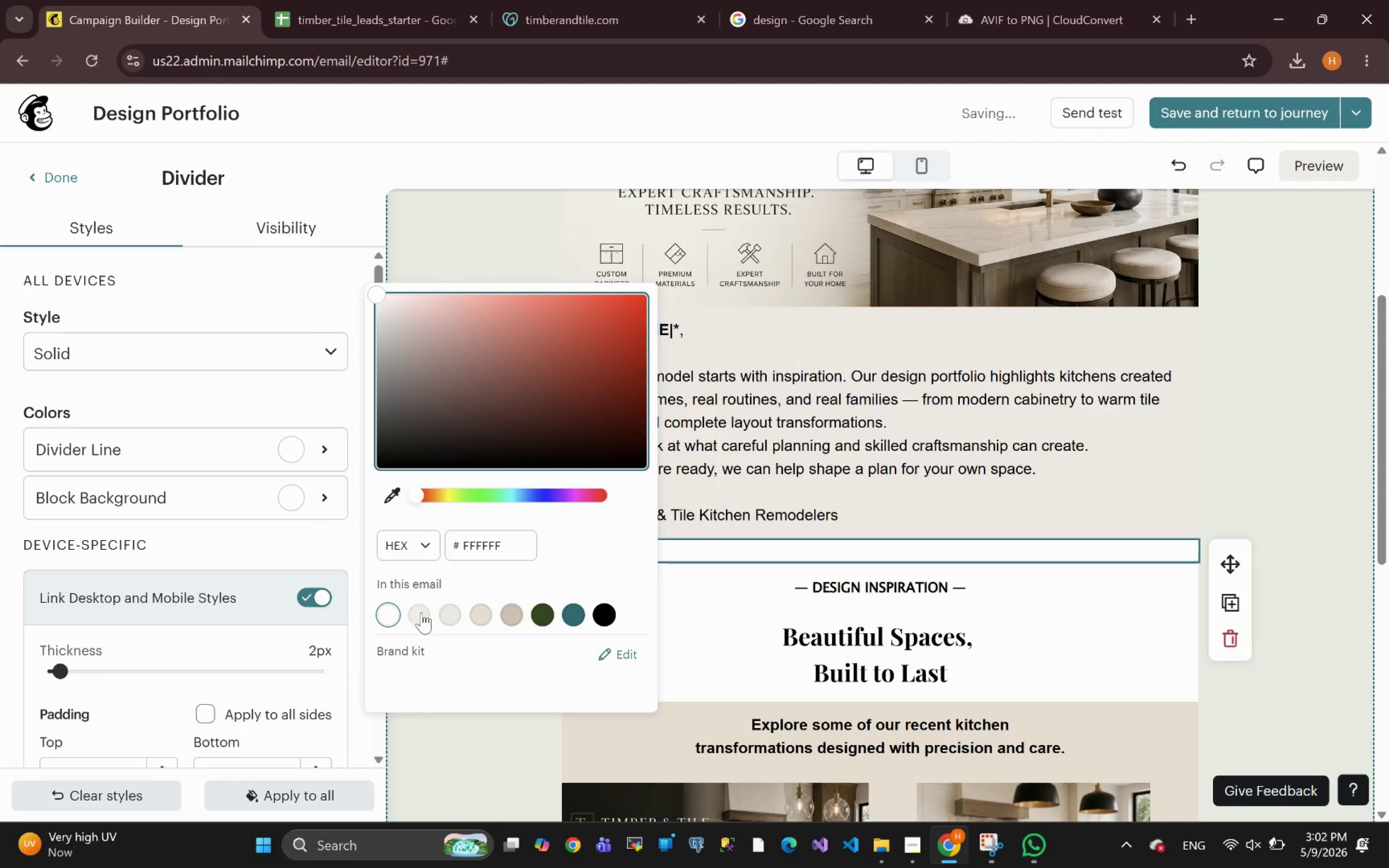 
left_click([418, 616])
 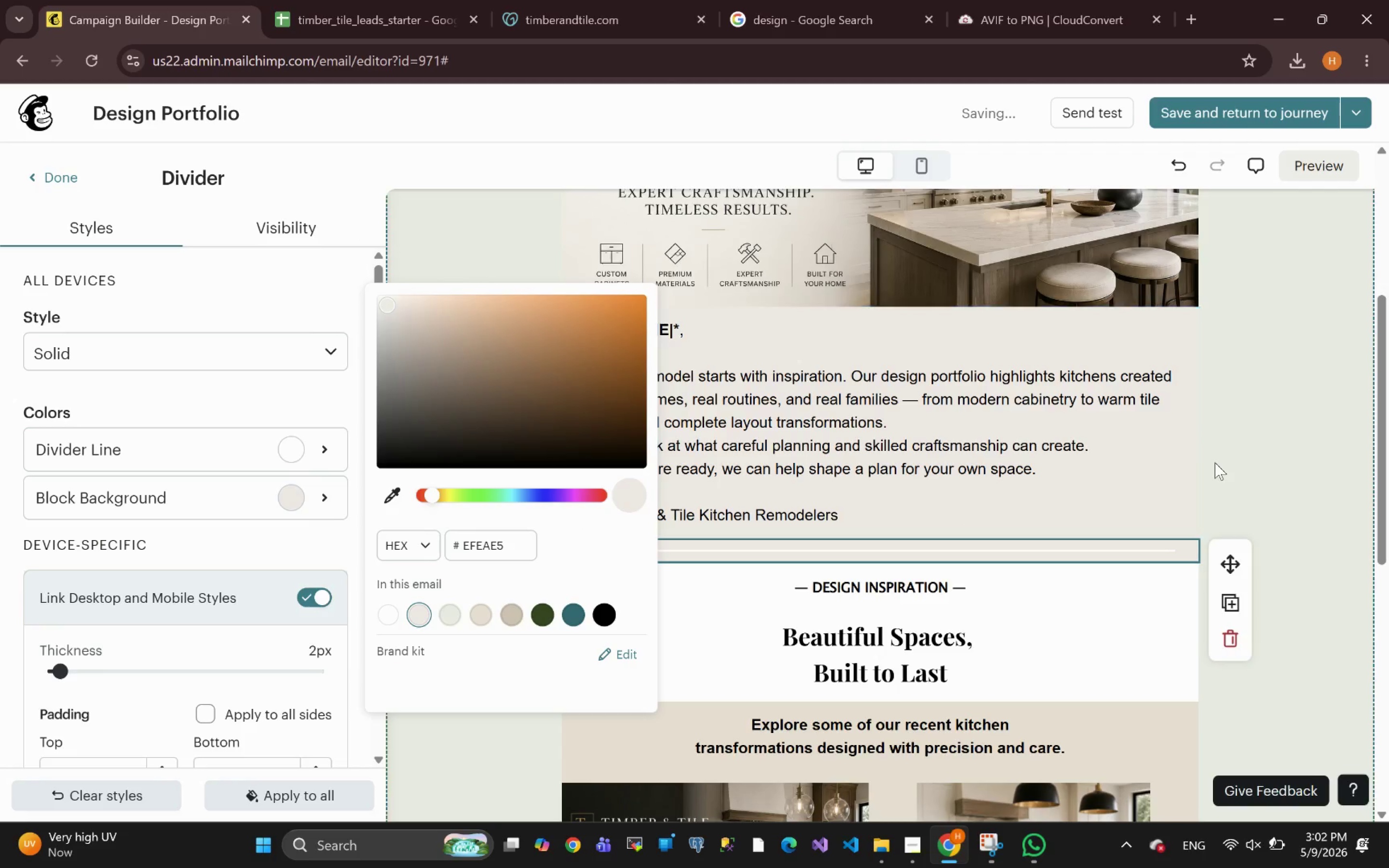 
left_click([1284, 511])
 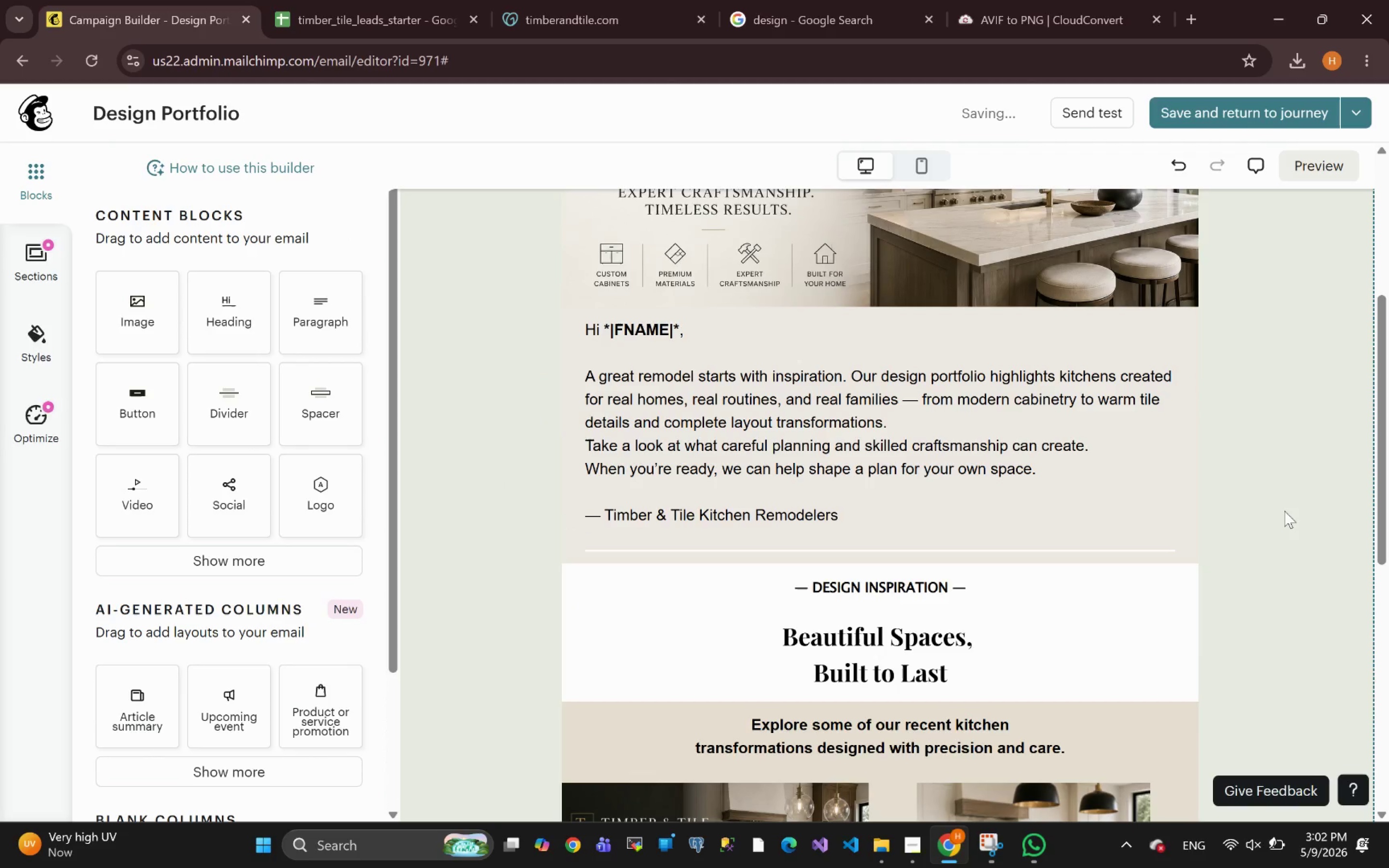 
left_click([1138, 548])
 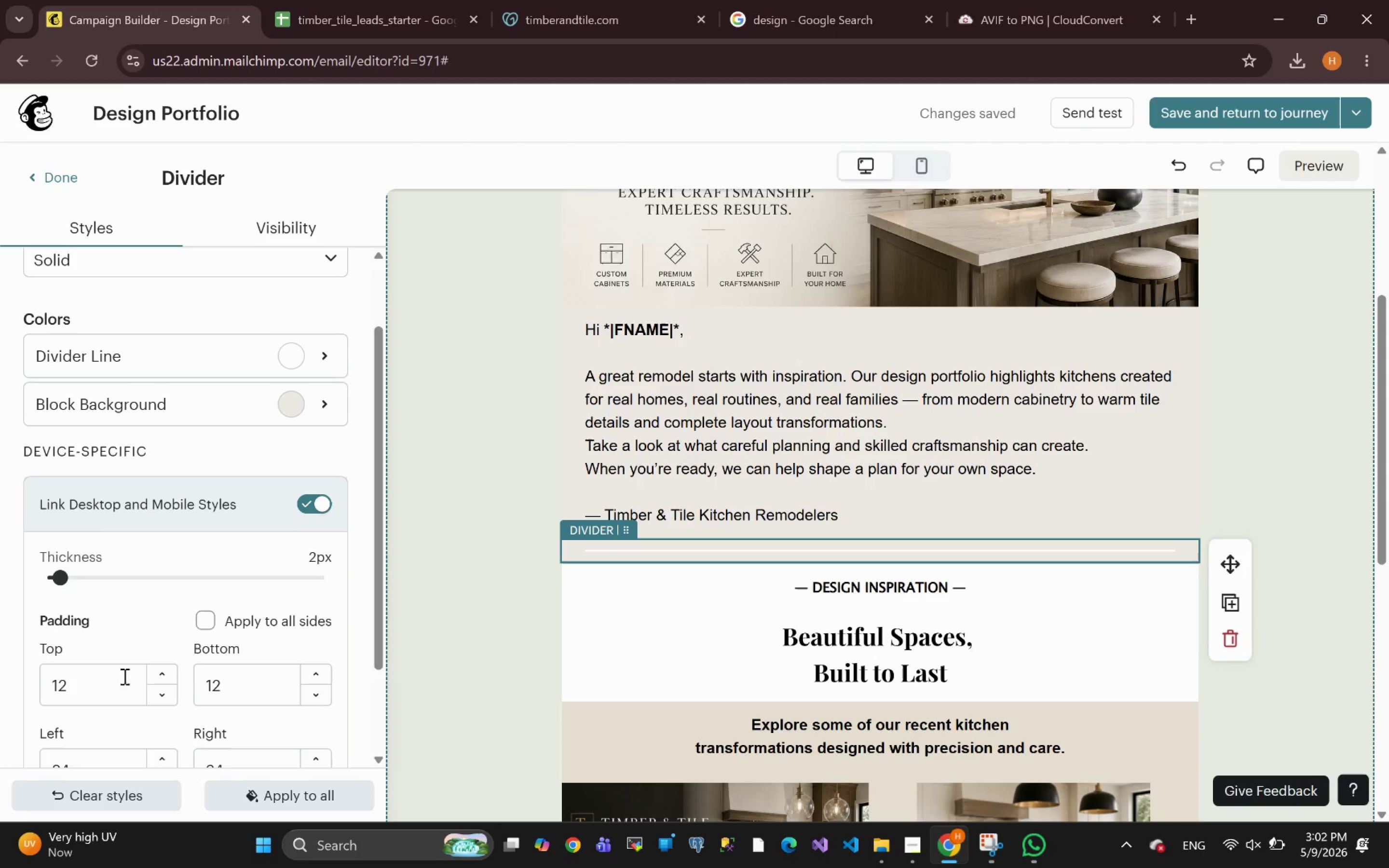 
wait(5.52)
 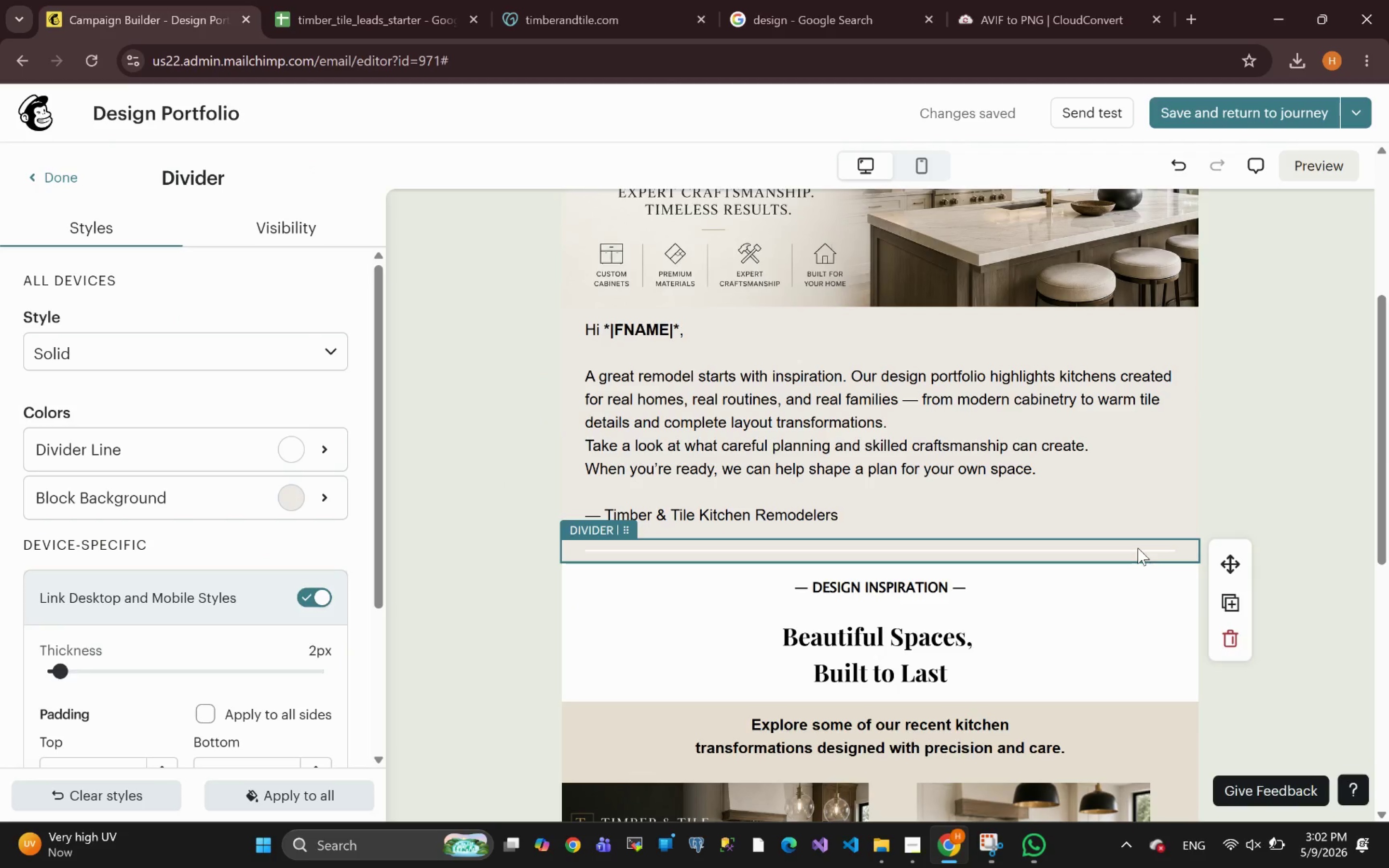 
left_click([200, 623])
 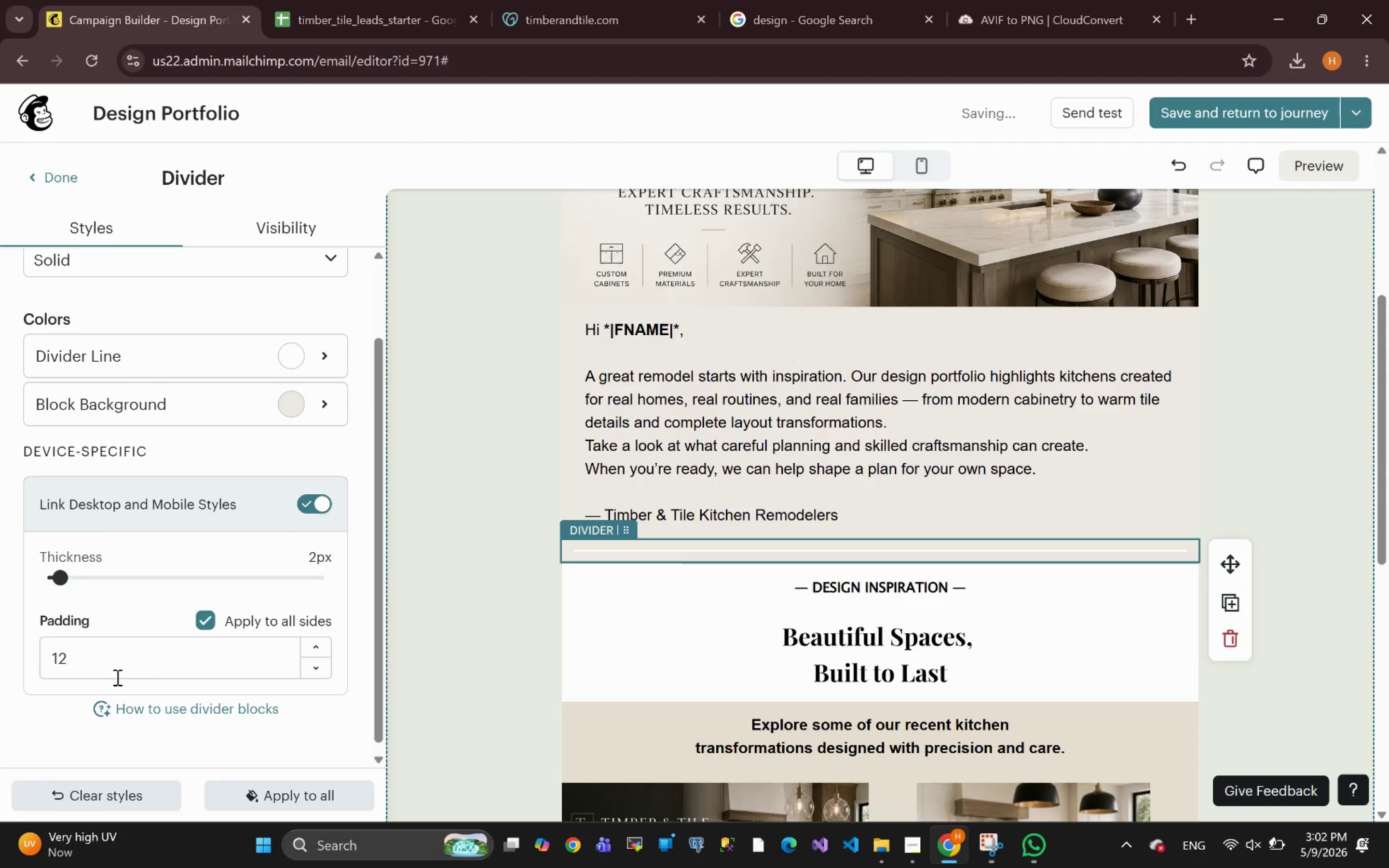 
left_click_drag(start_coordinate=[92, 664], to_coordinate=[0, 665])
 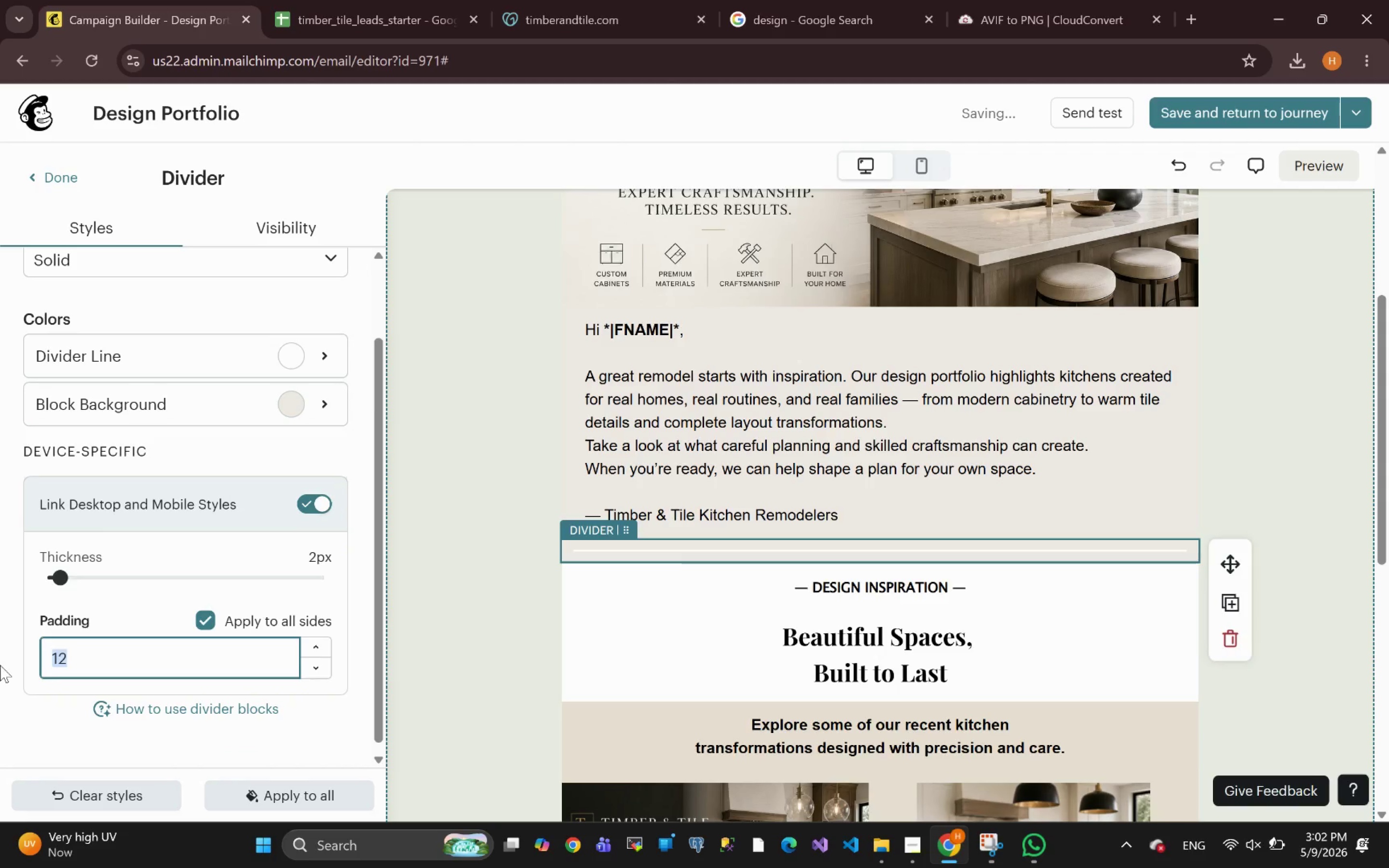 
key(0)
 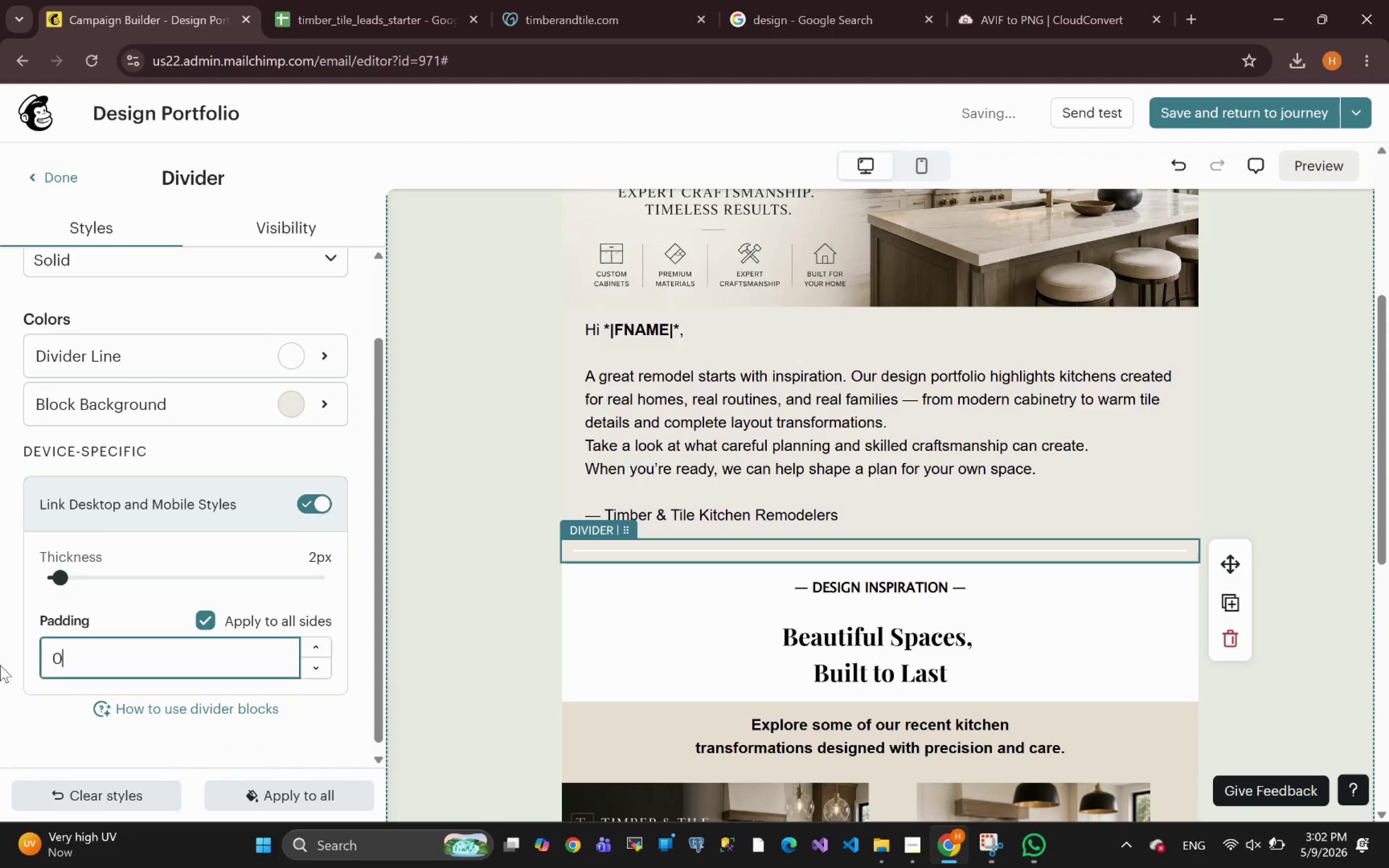 
key(Enter)
 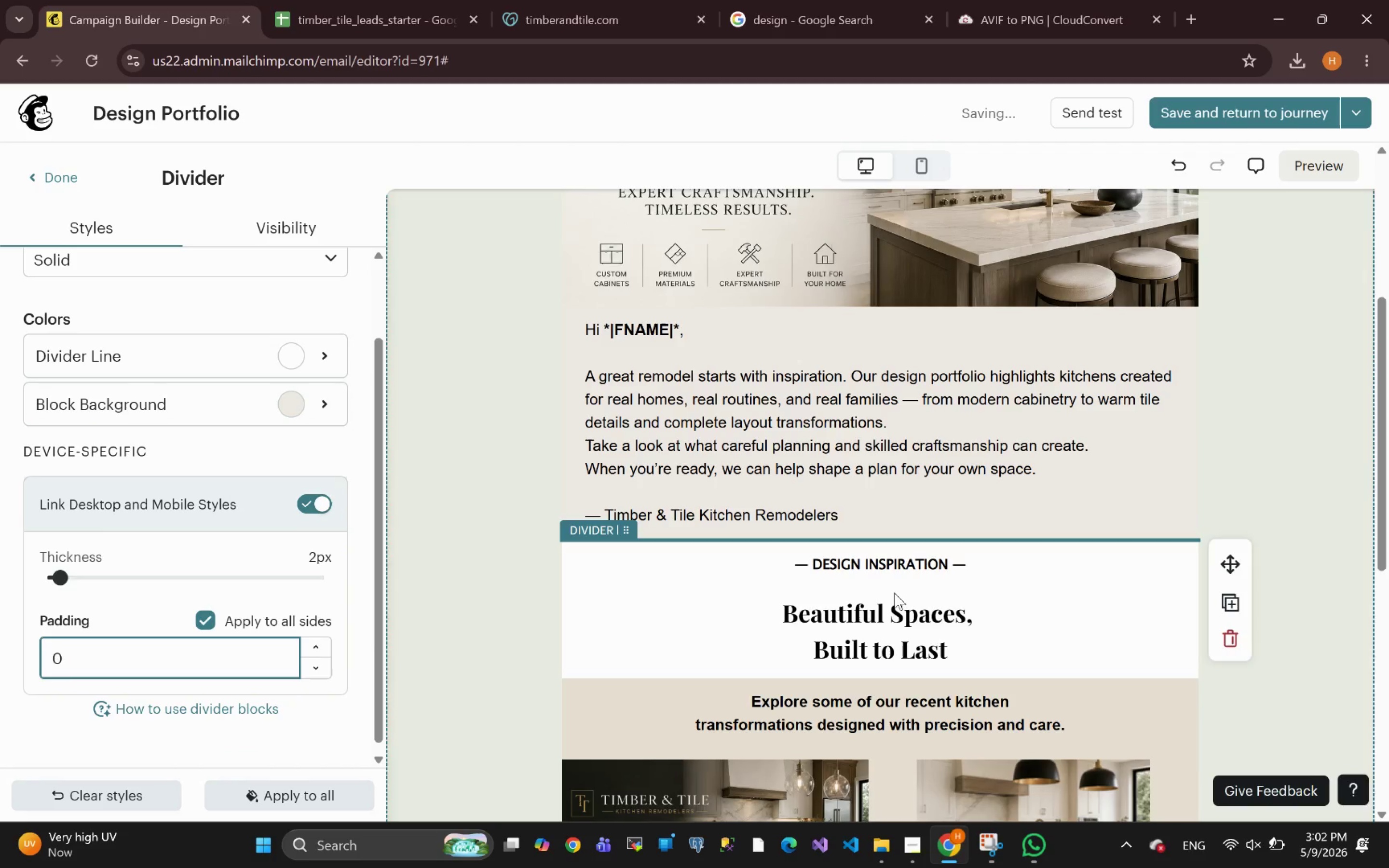 
left_click([1239, 483])
 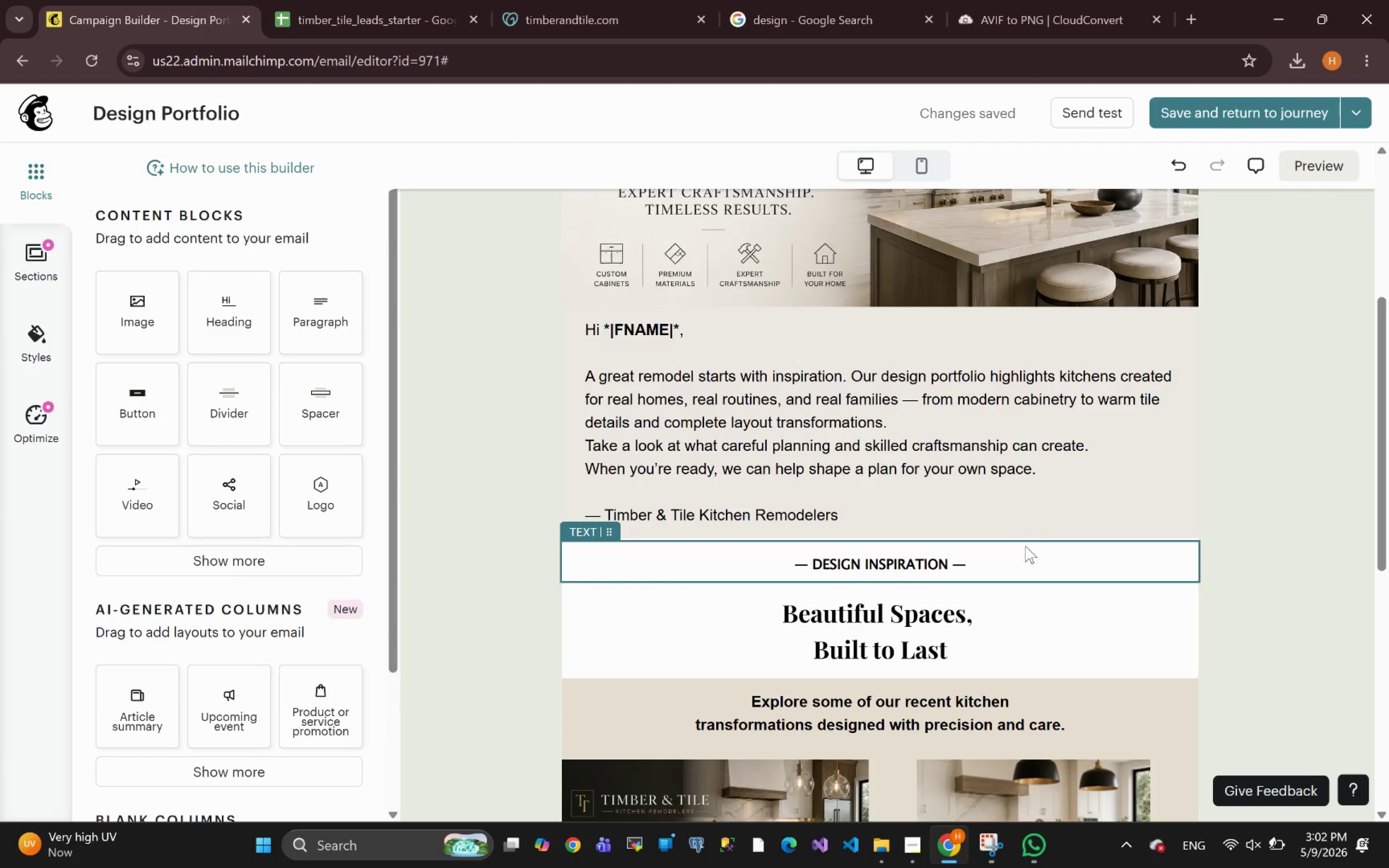 
left_click([1015, 538])
 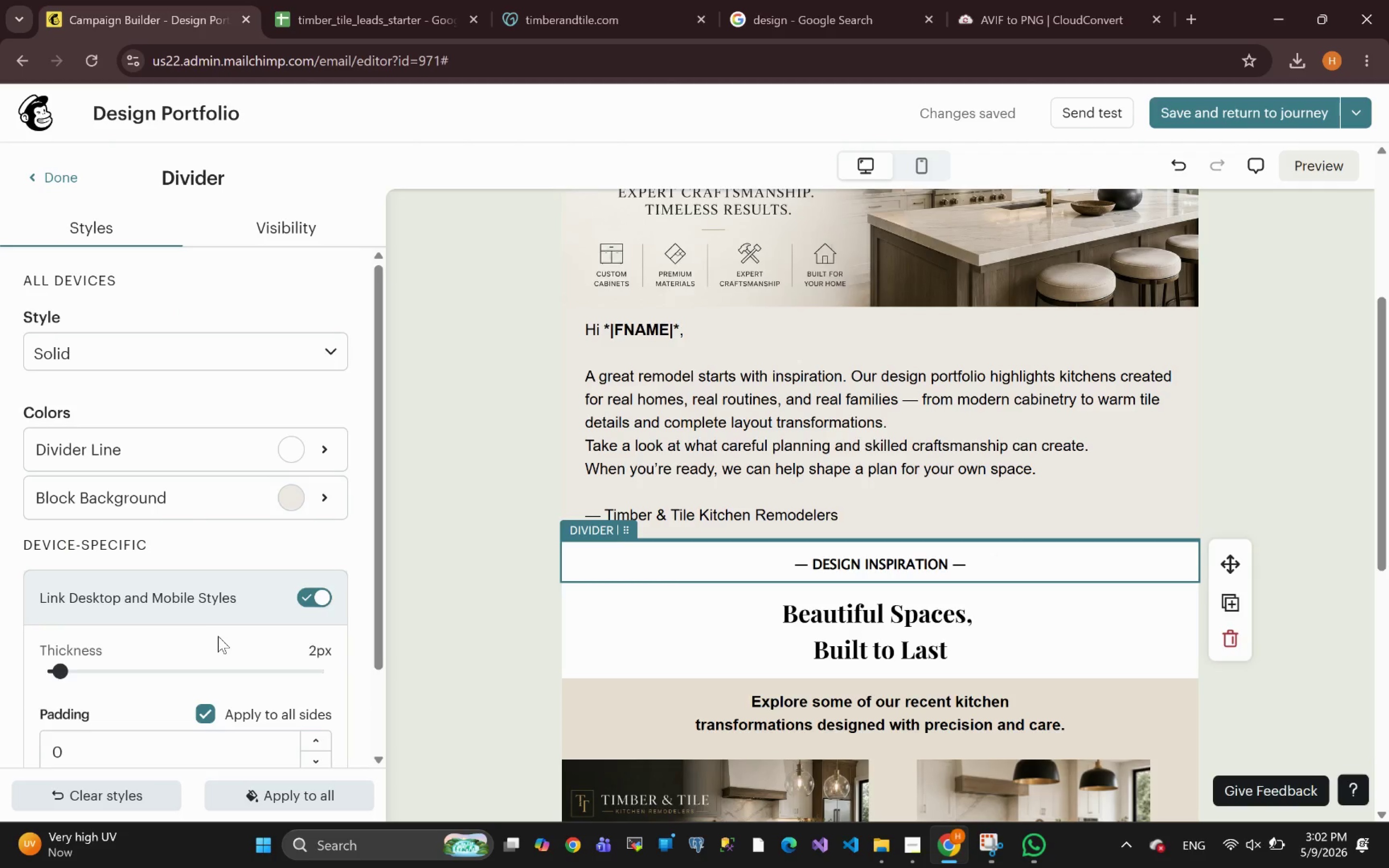 
mouse_move([161, 646])
 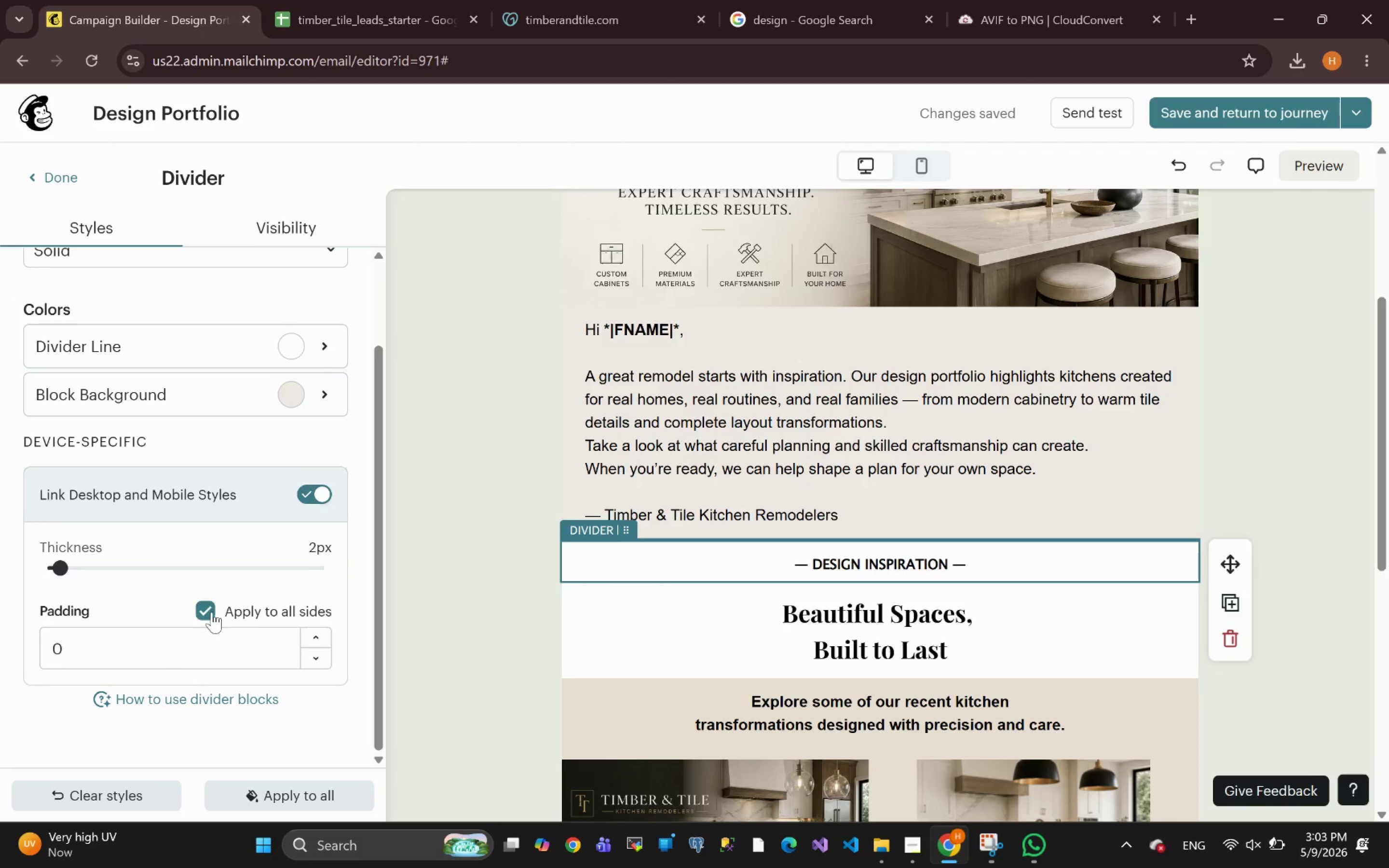 
left_click([212, 612])
 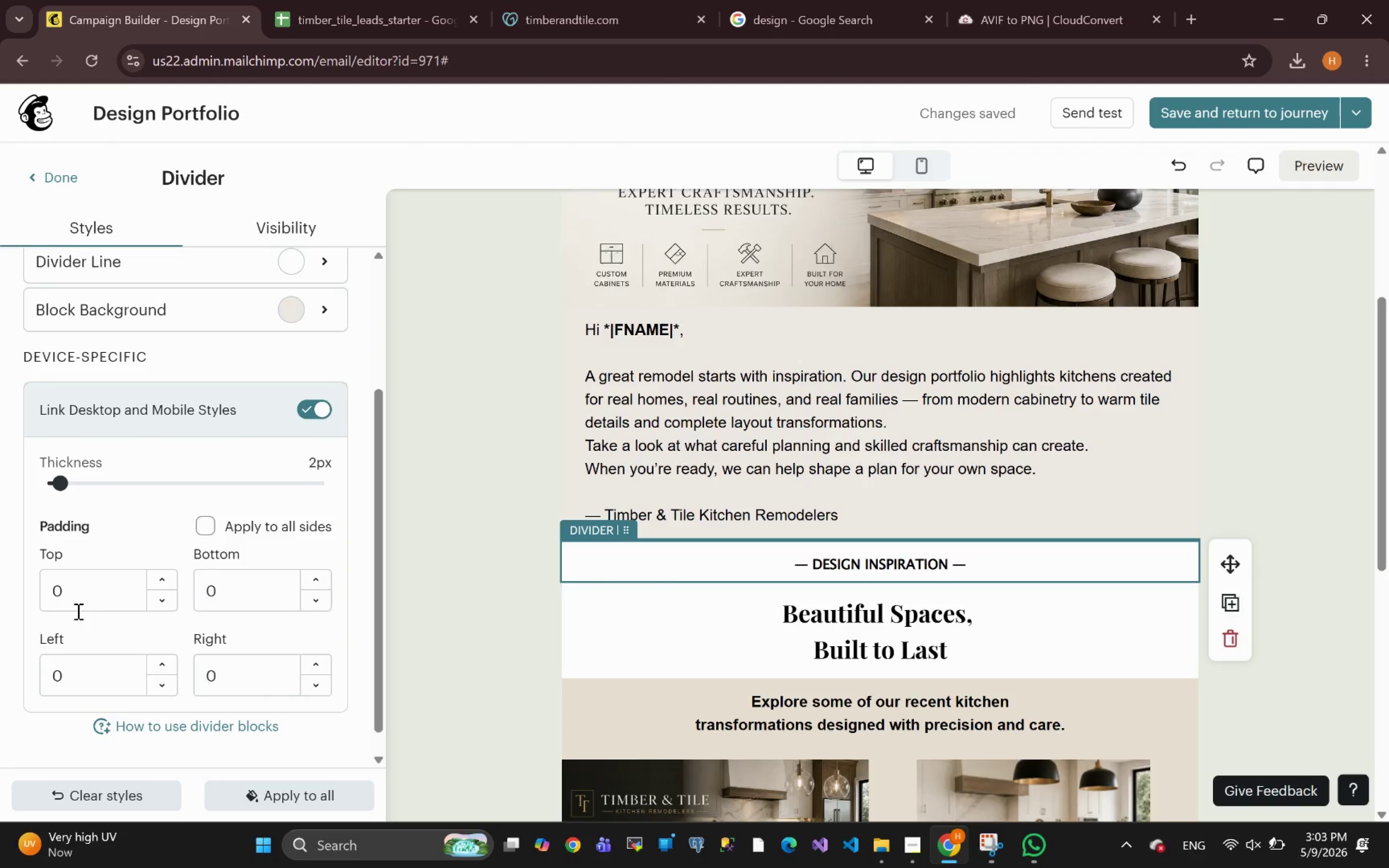 
left_click_drag(start_coordinate=[68, 591], to_coordinate=[28, 591])
 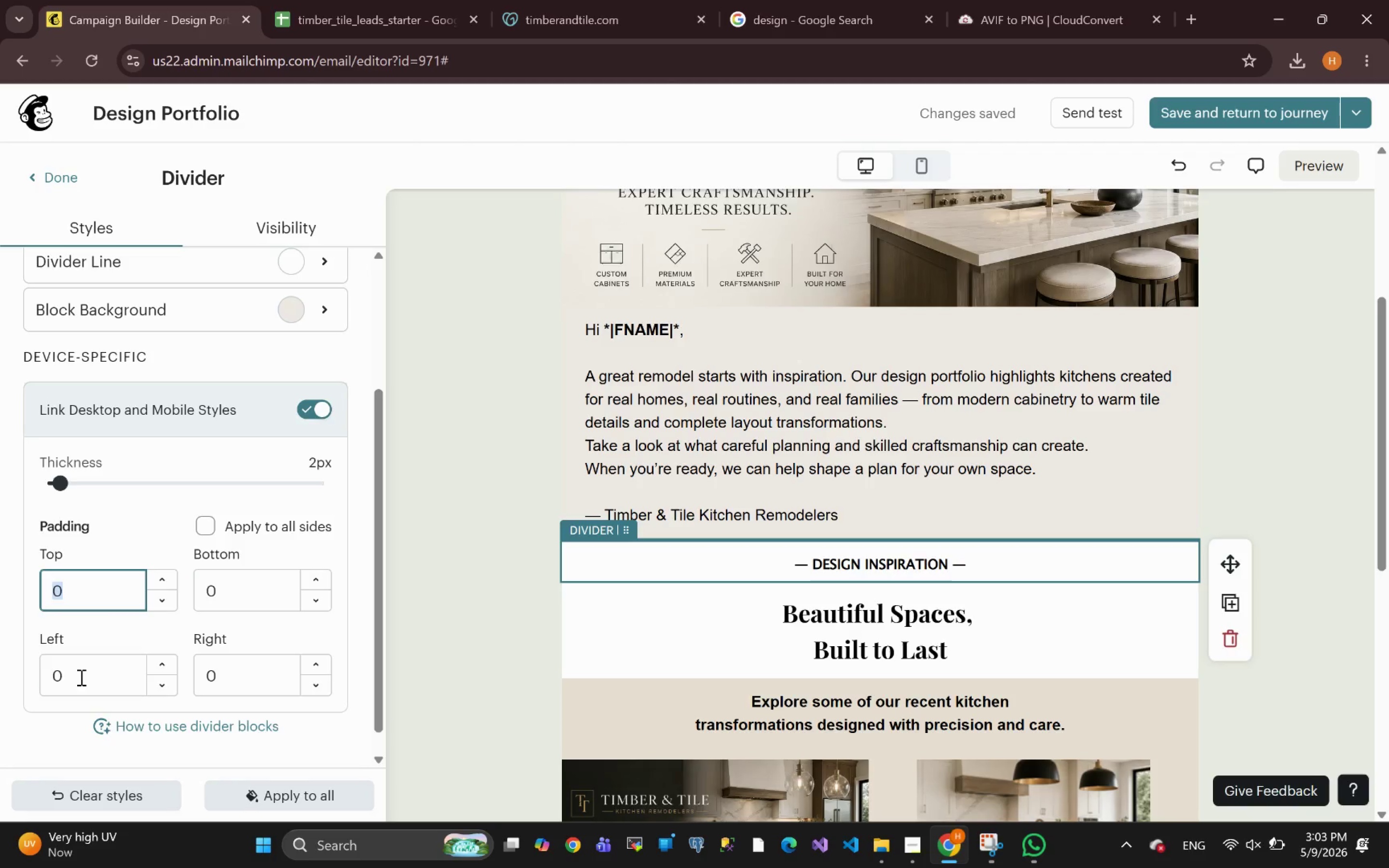 
left_click([80, 675])
 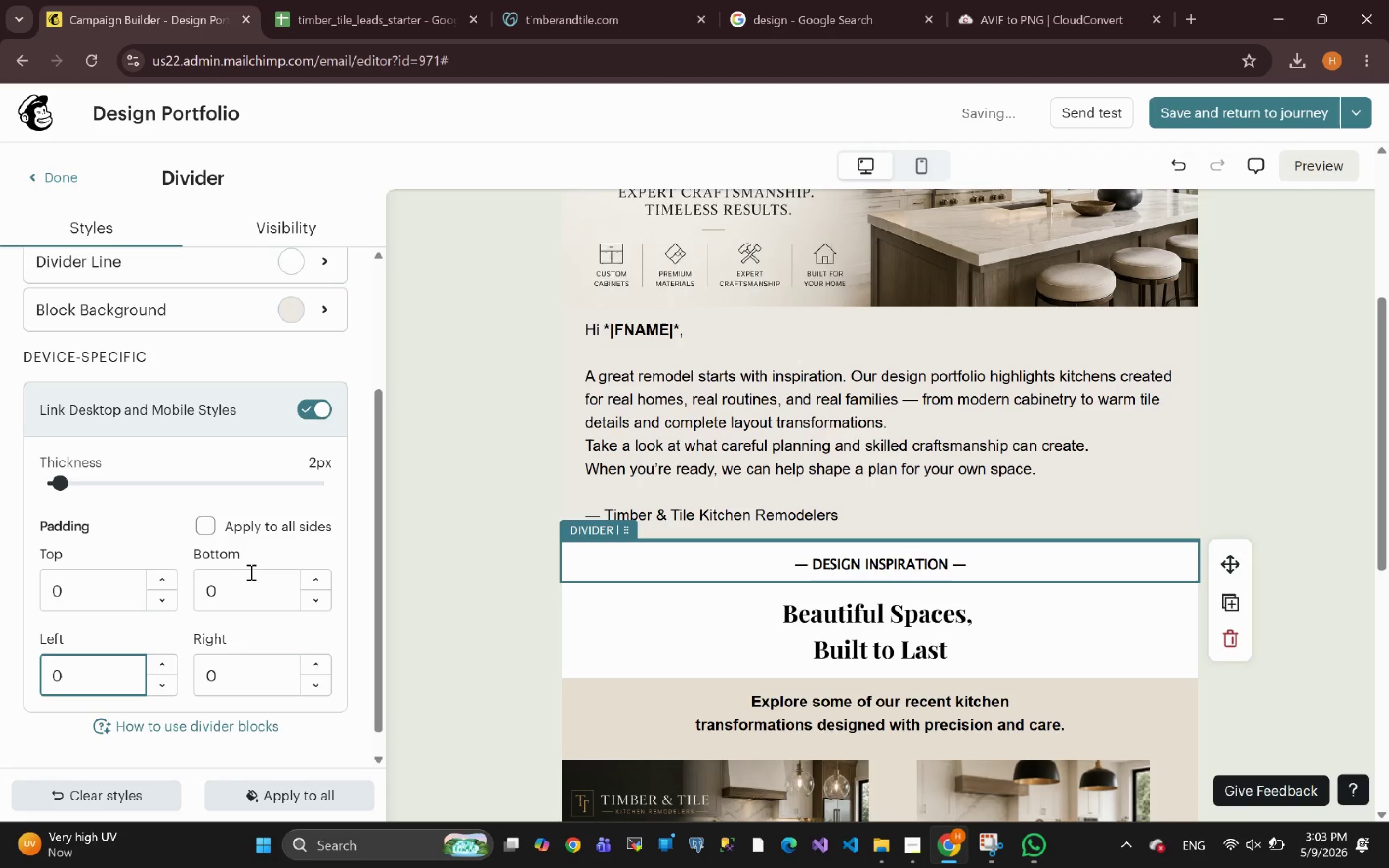 
left_click_drag(start_coordinate=[229, 585], to_coordinate=[172, 589])
 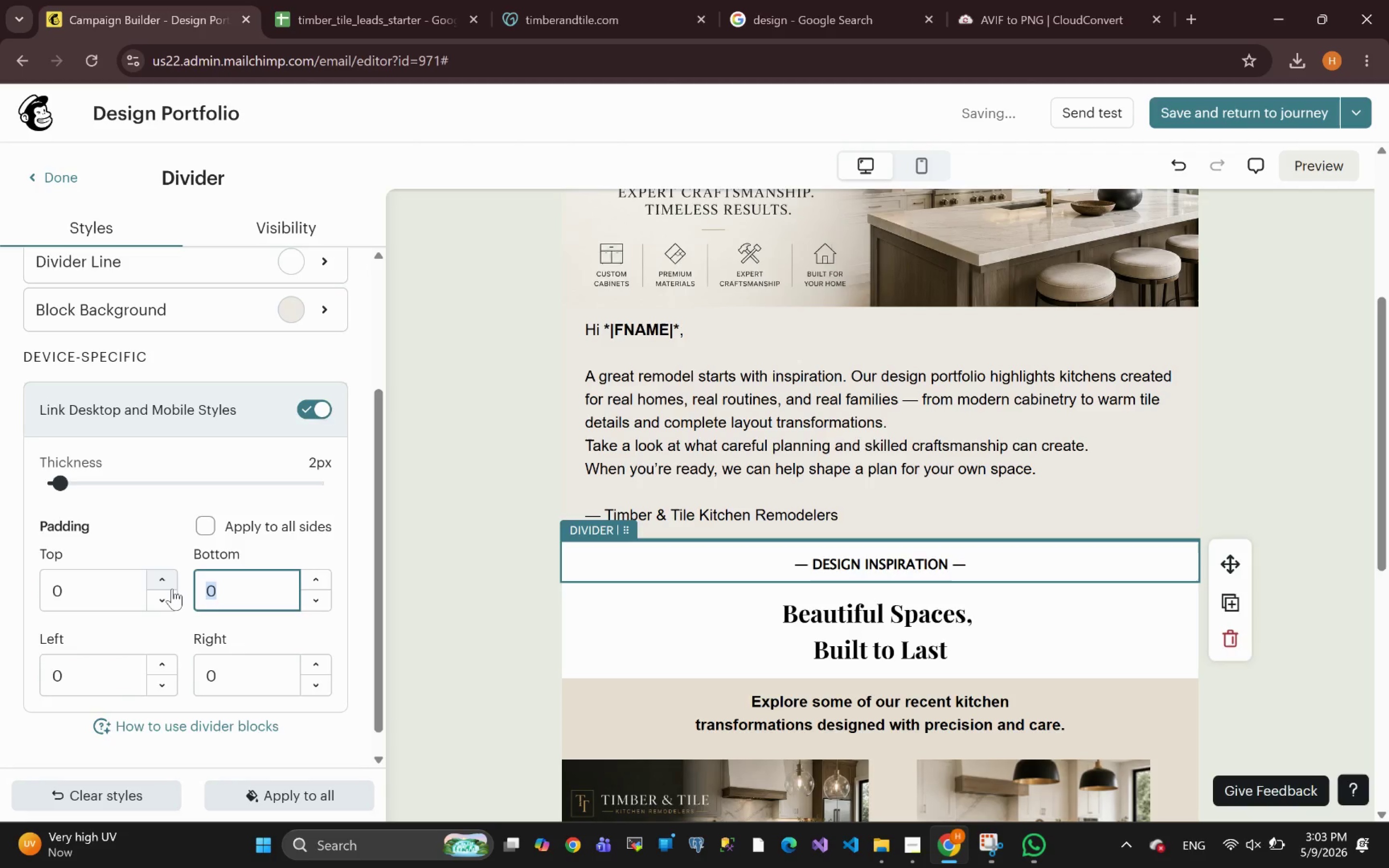 
type(12)
 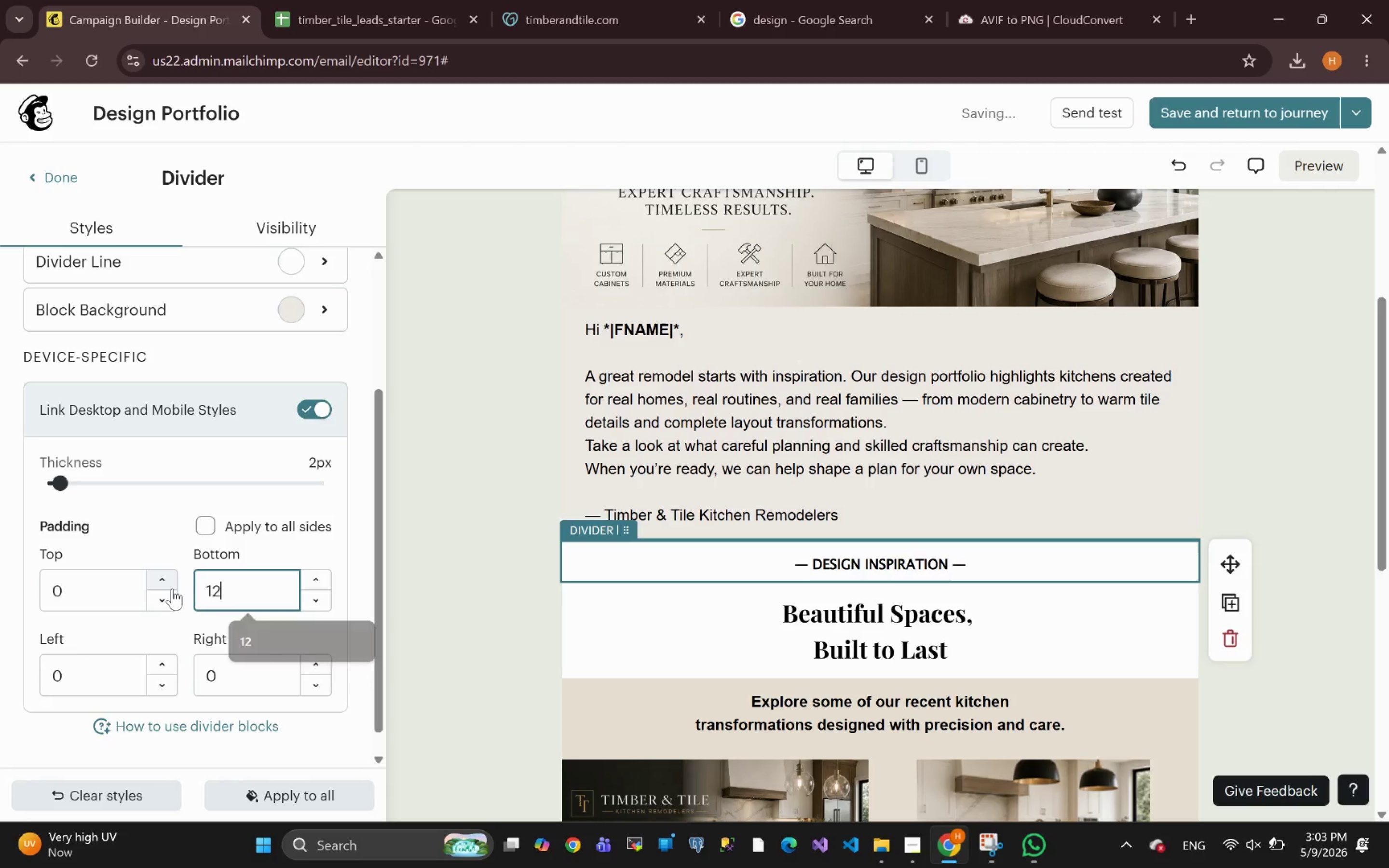 
key(Enter)
 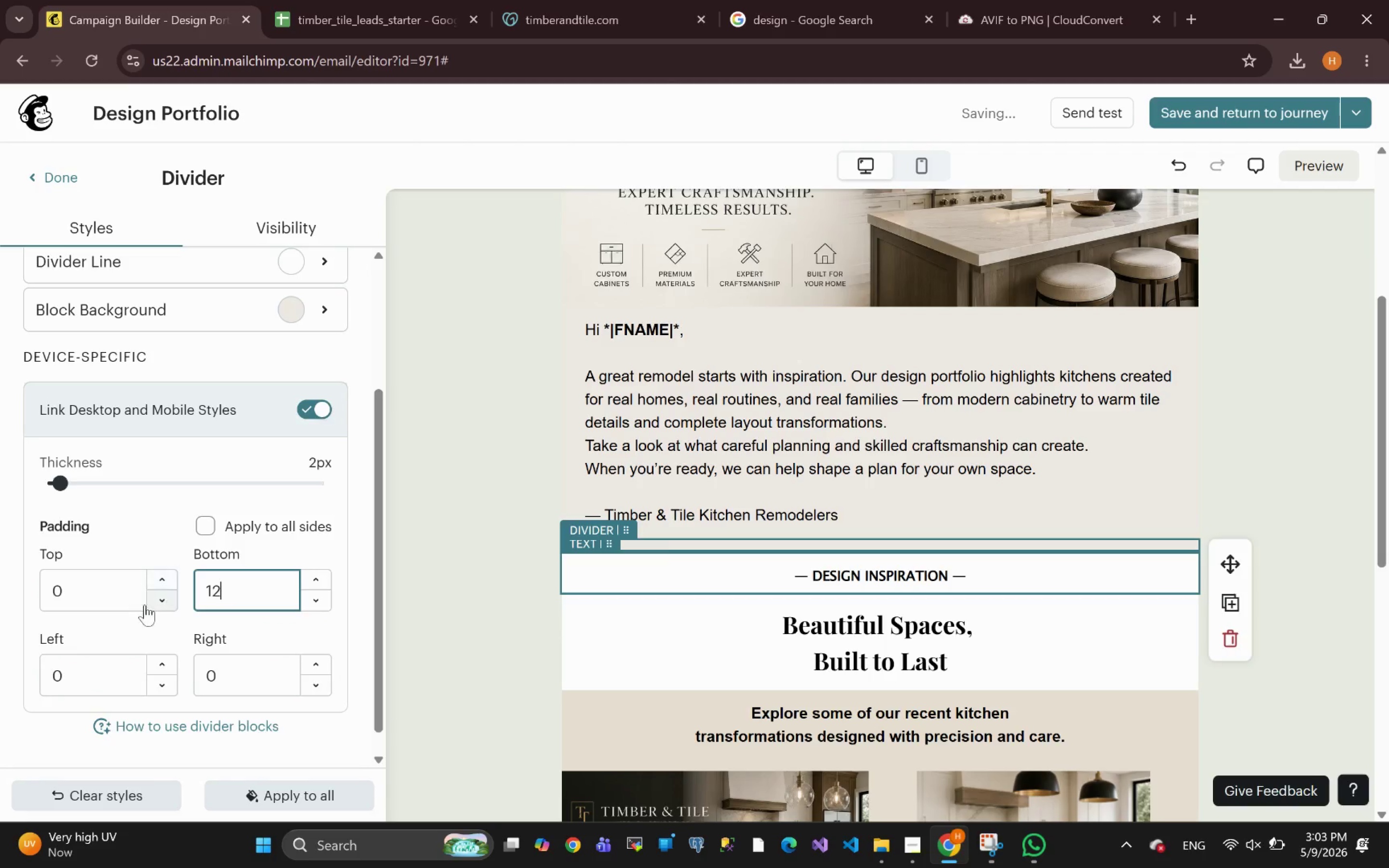 
left_click_drag(start_coordinate=[85, 589], to_coordinate=[0, 603])
 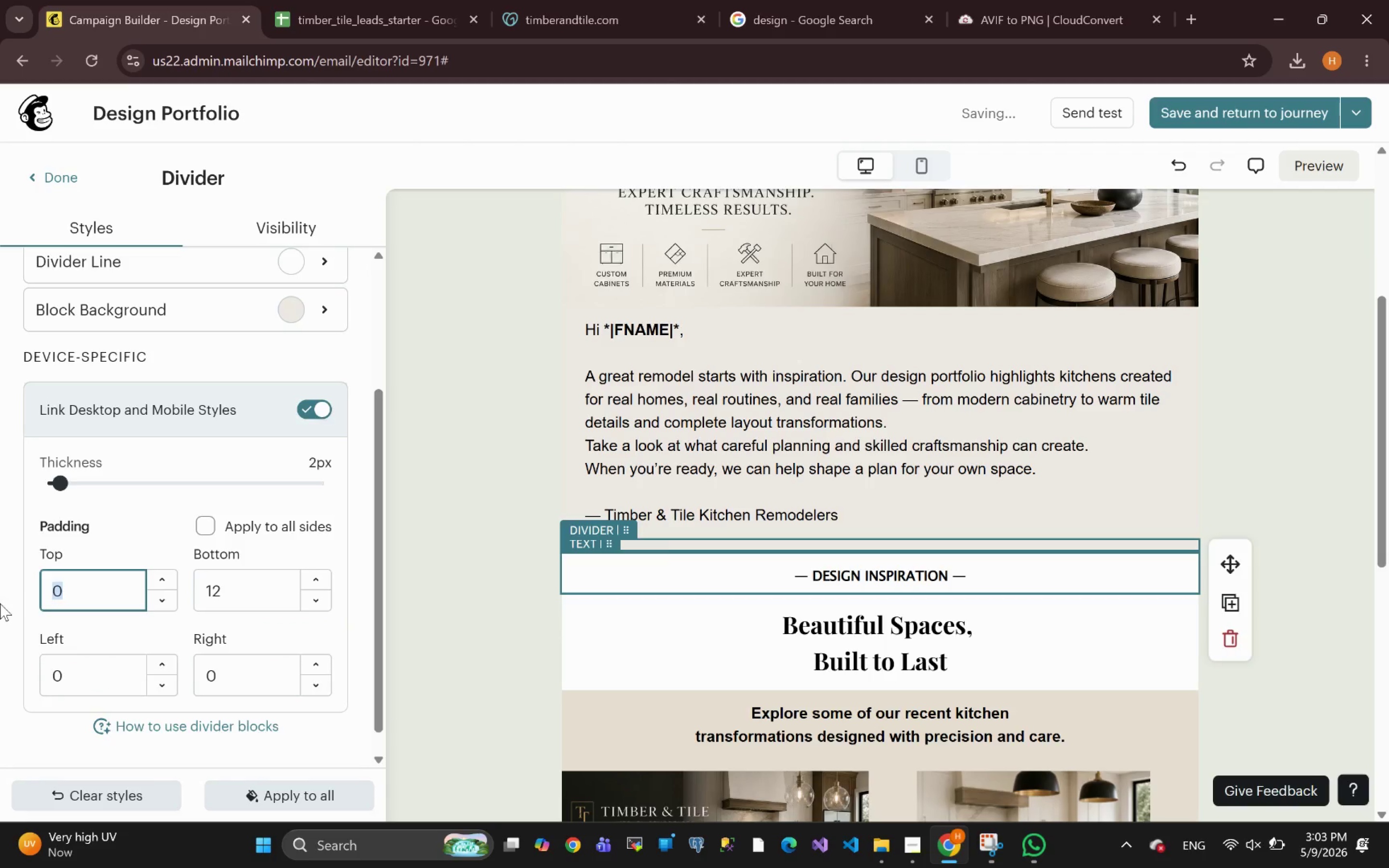 
type(12)
 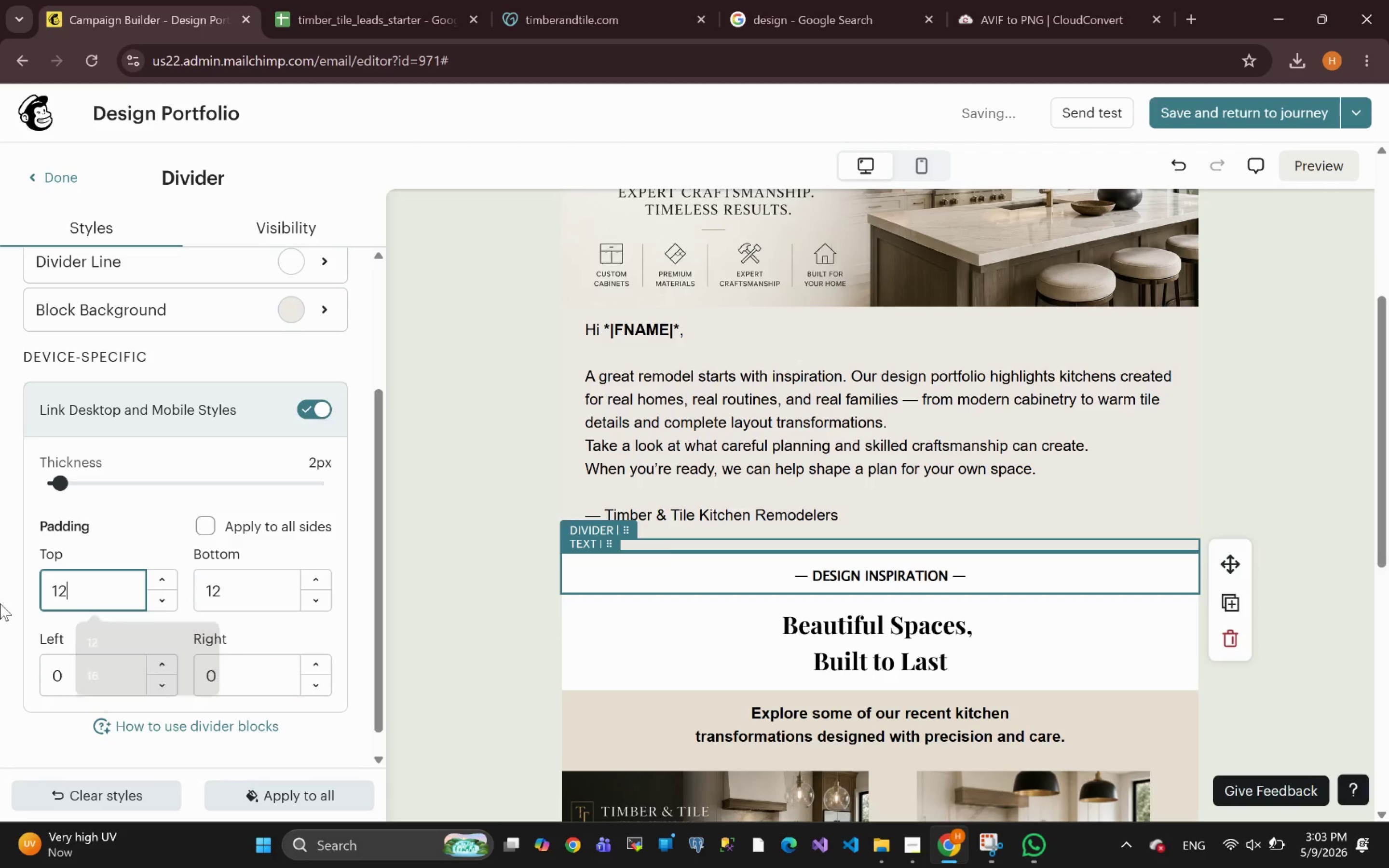 
key(Enter)
 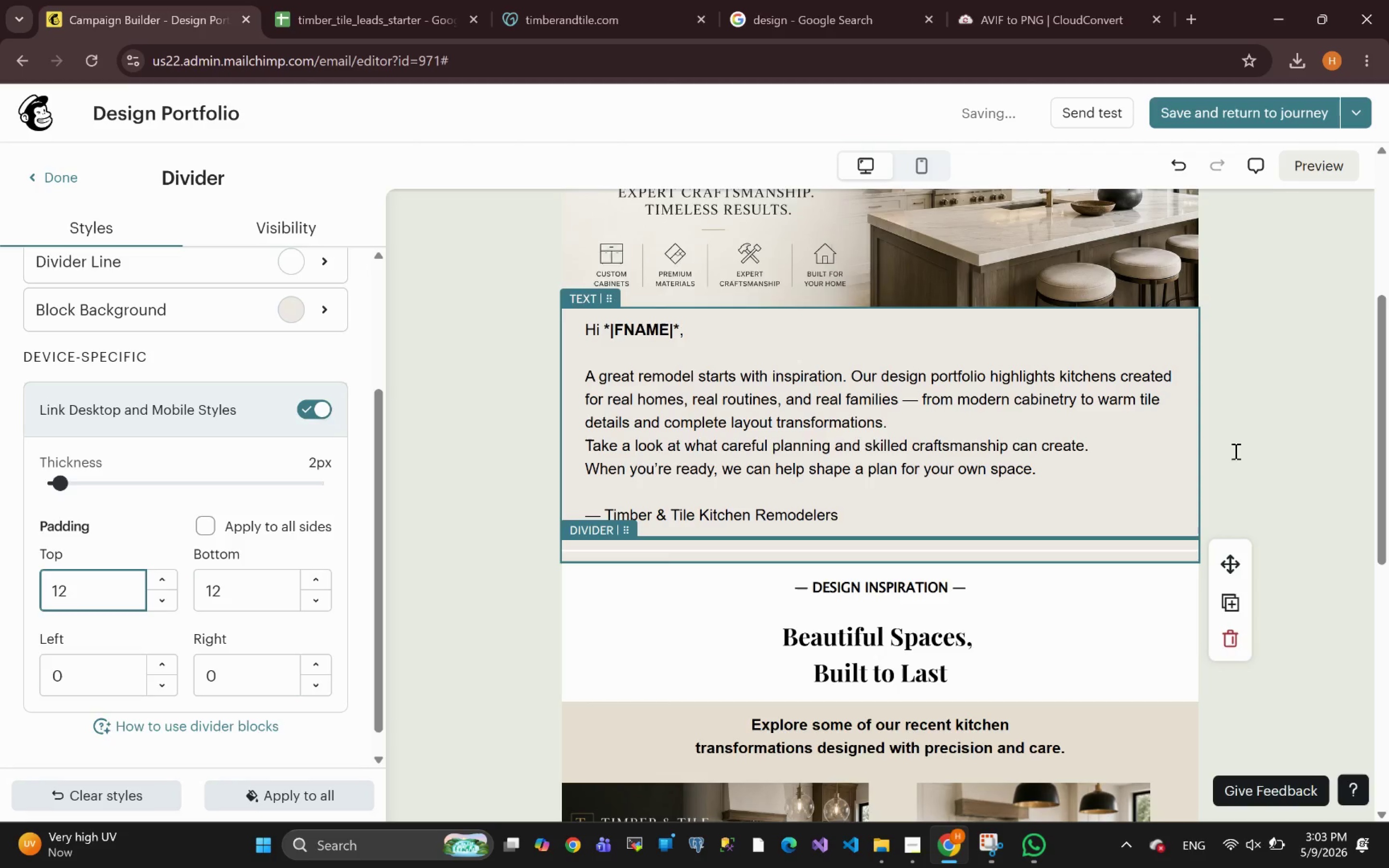 
left_click([1311, 479])
 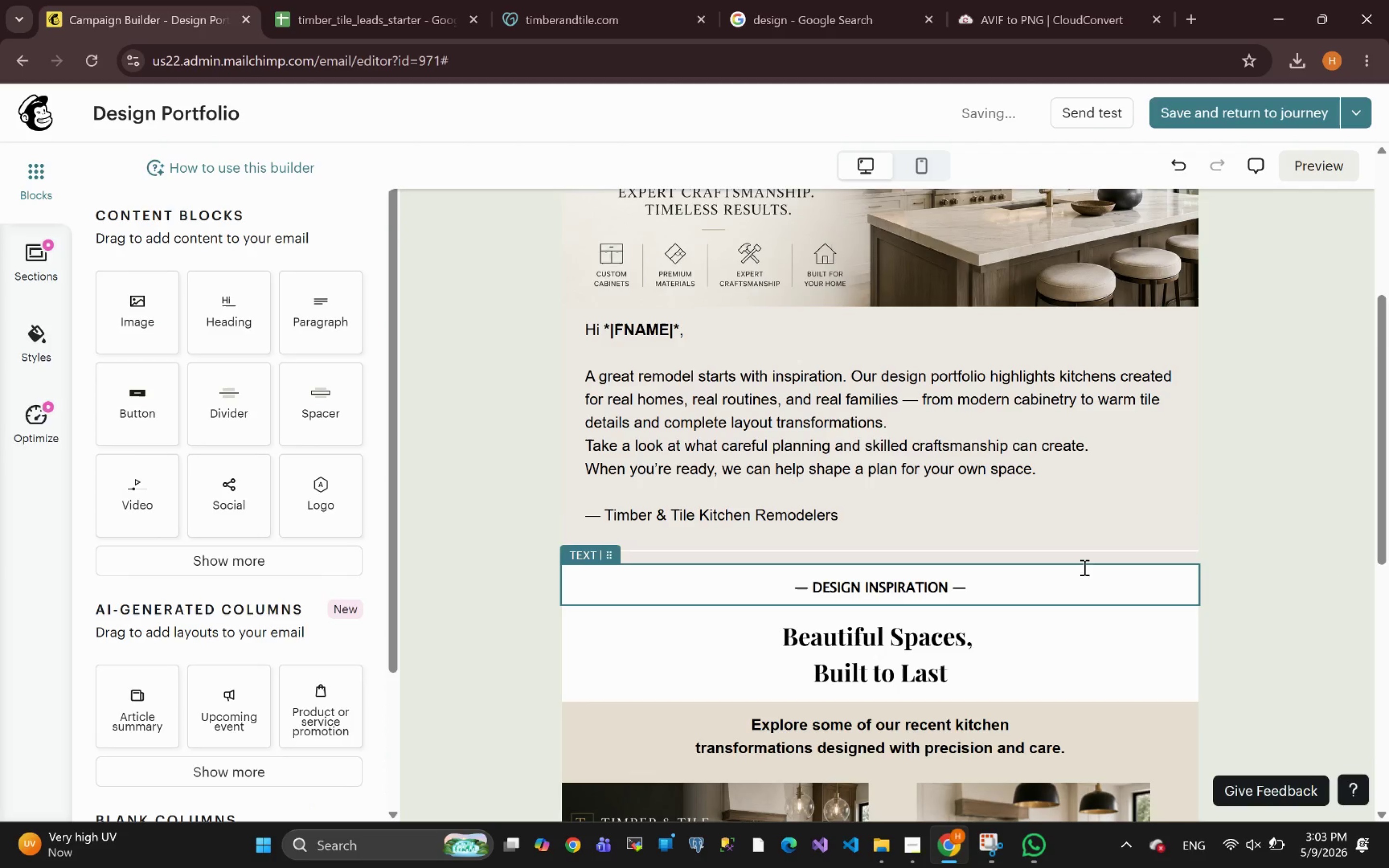 
left_click([1067, 543])
 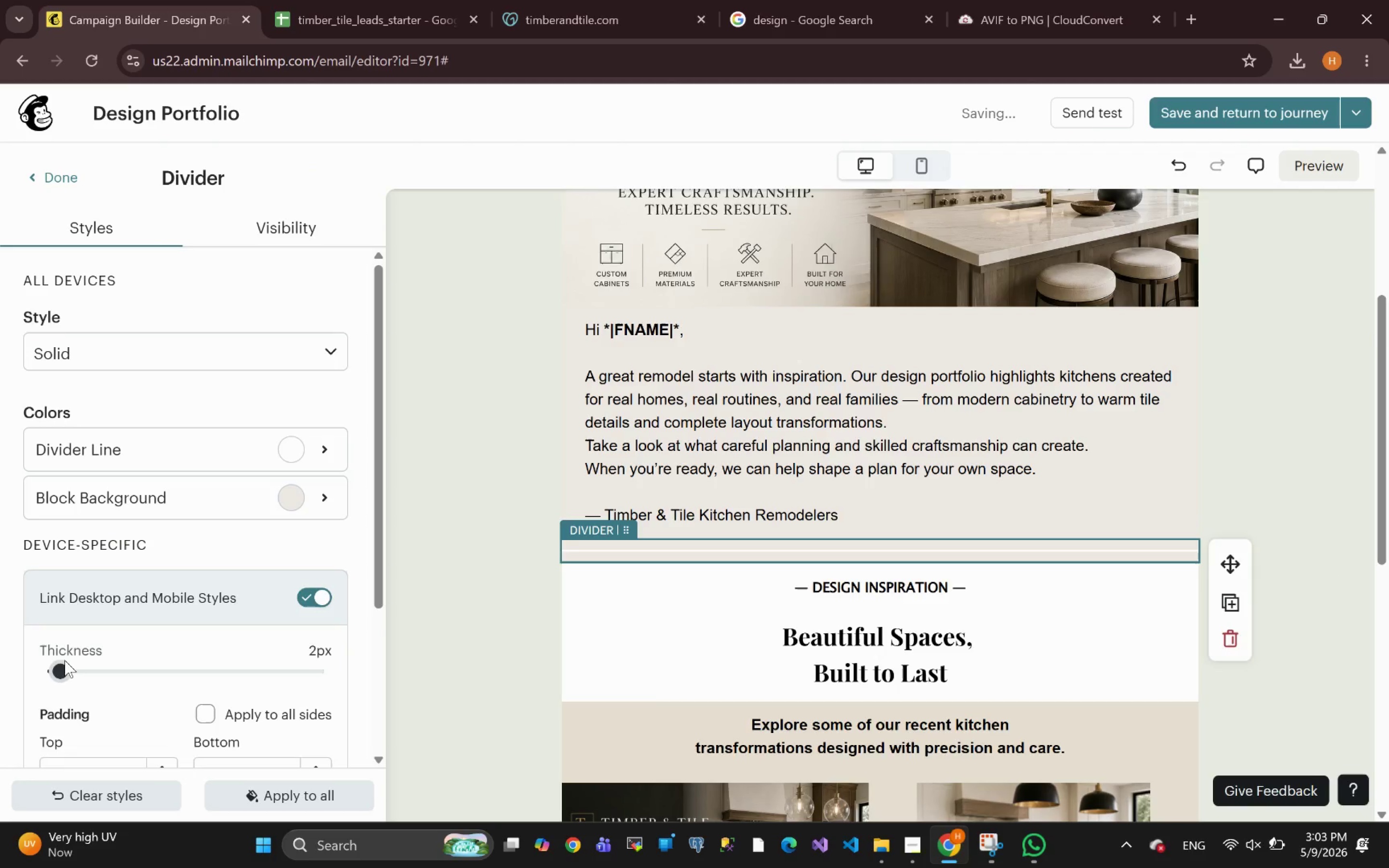 
left_click_drag(start_coordinate=[63, 667], to_coordinate=[78, 668])
 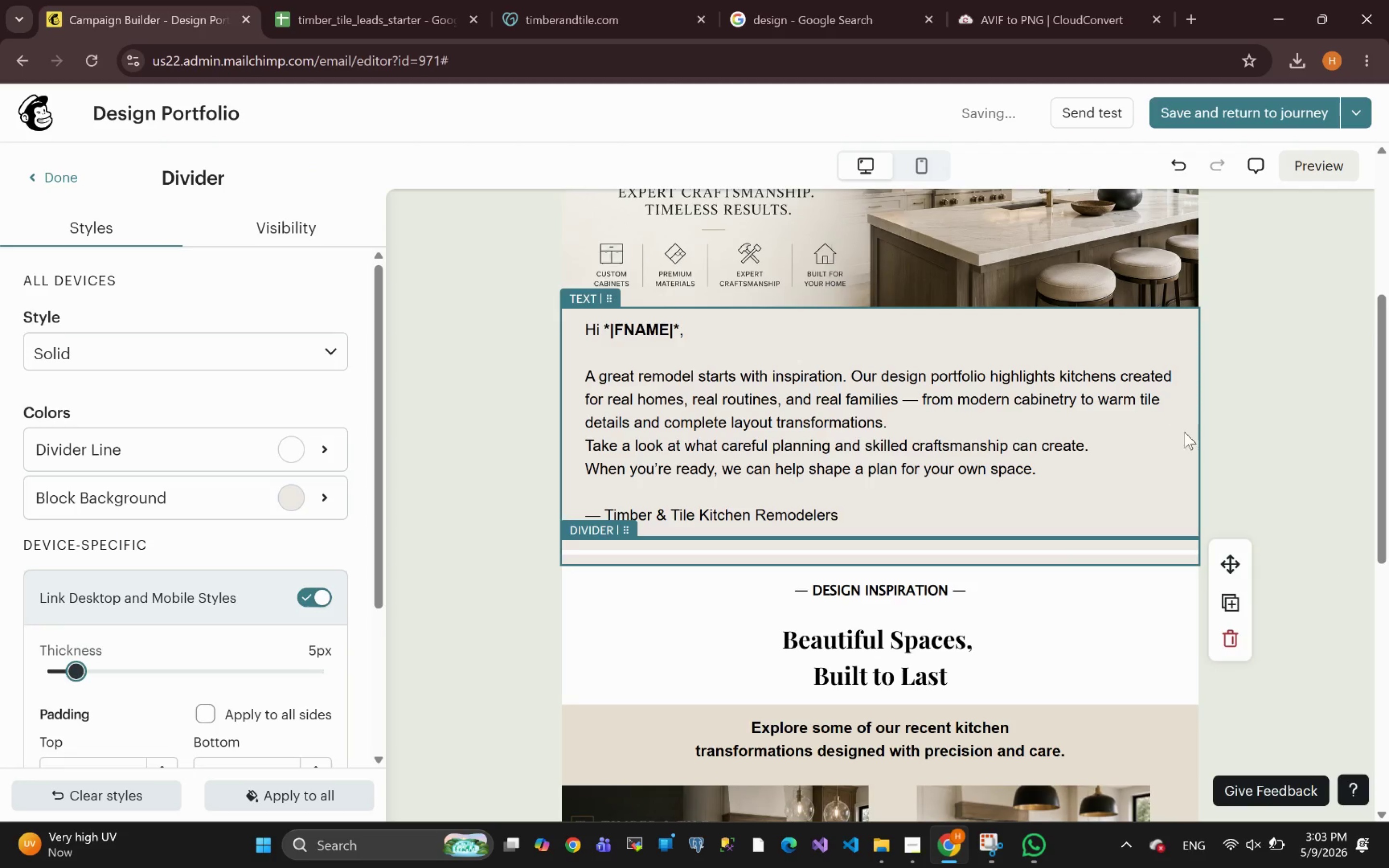 
left_click([1283, 442])
 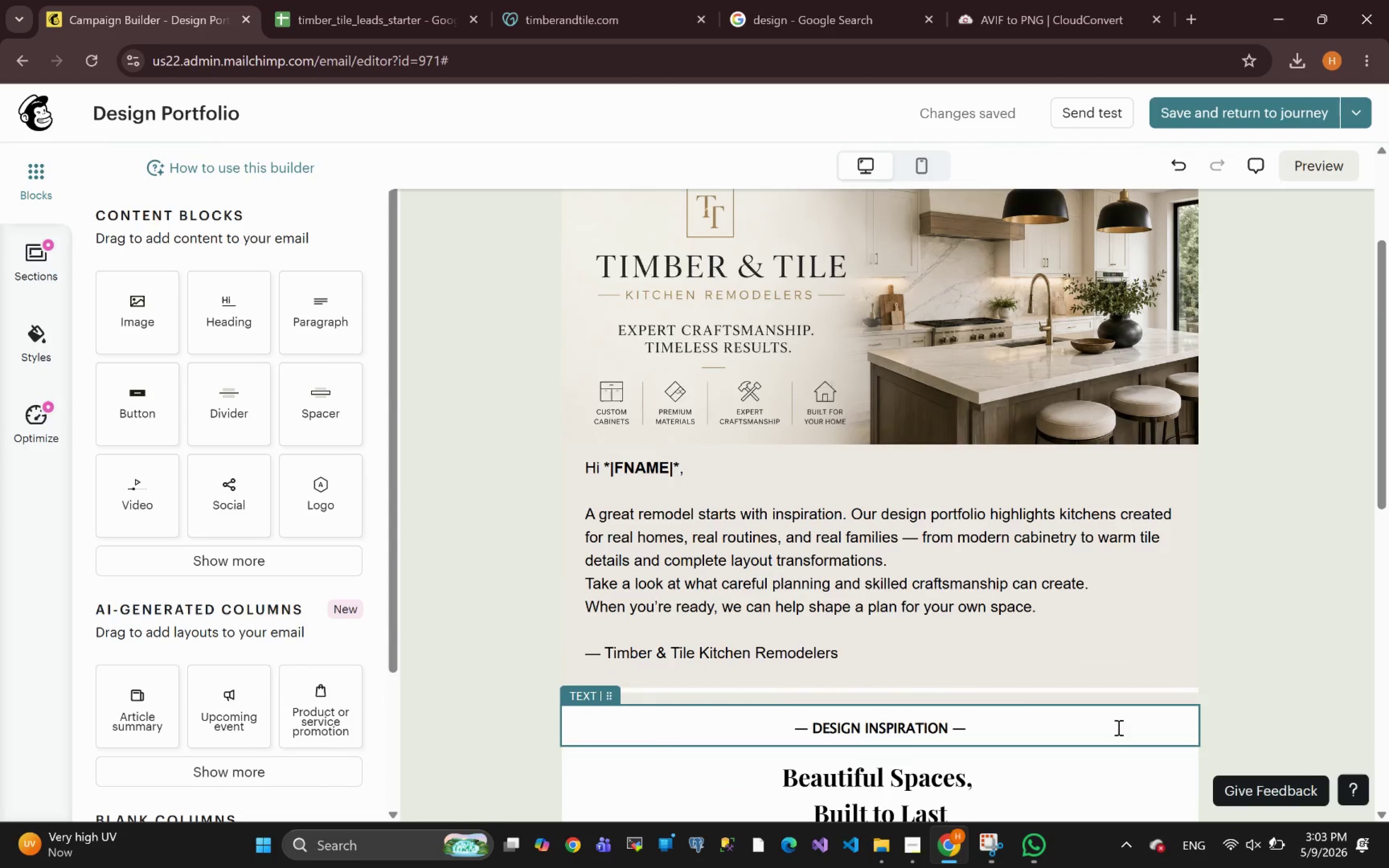 
wait(7.0)
 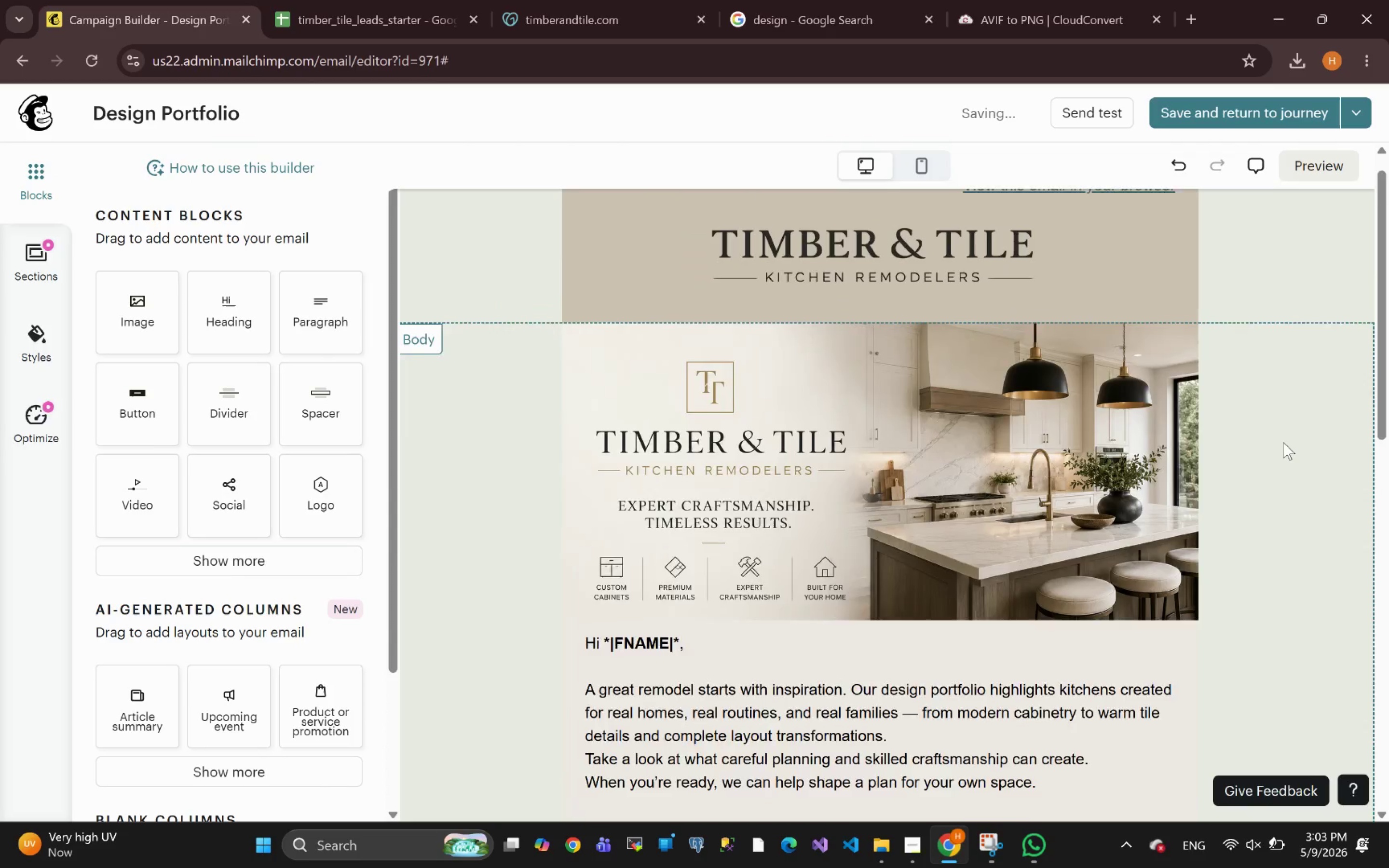 
left_click([1316, 165])
 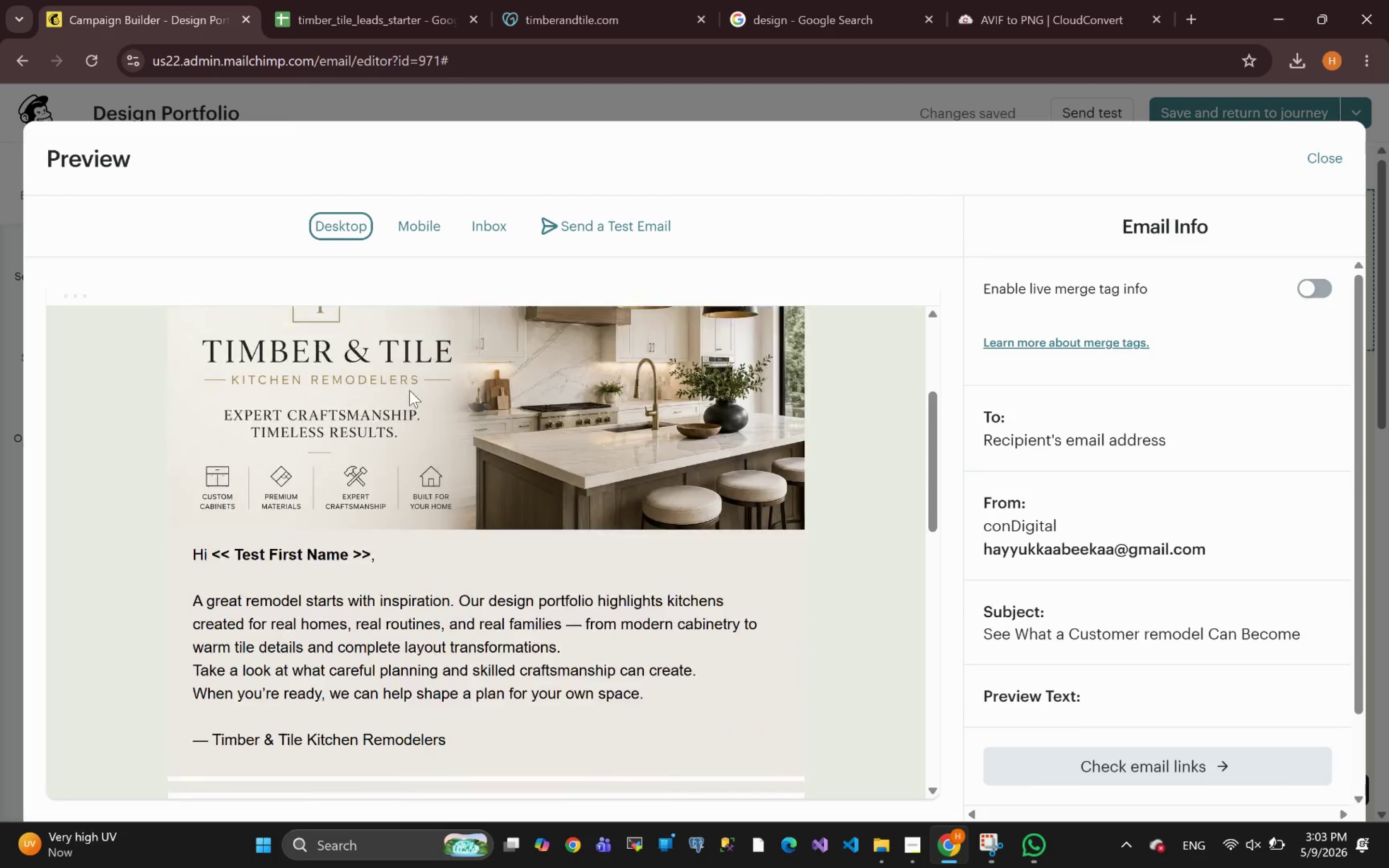 
wait(7.88)
 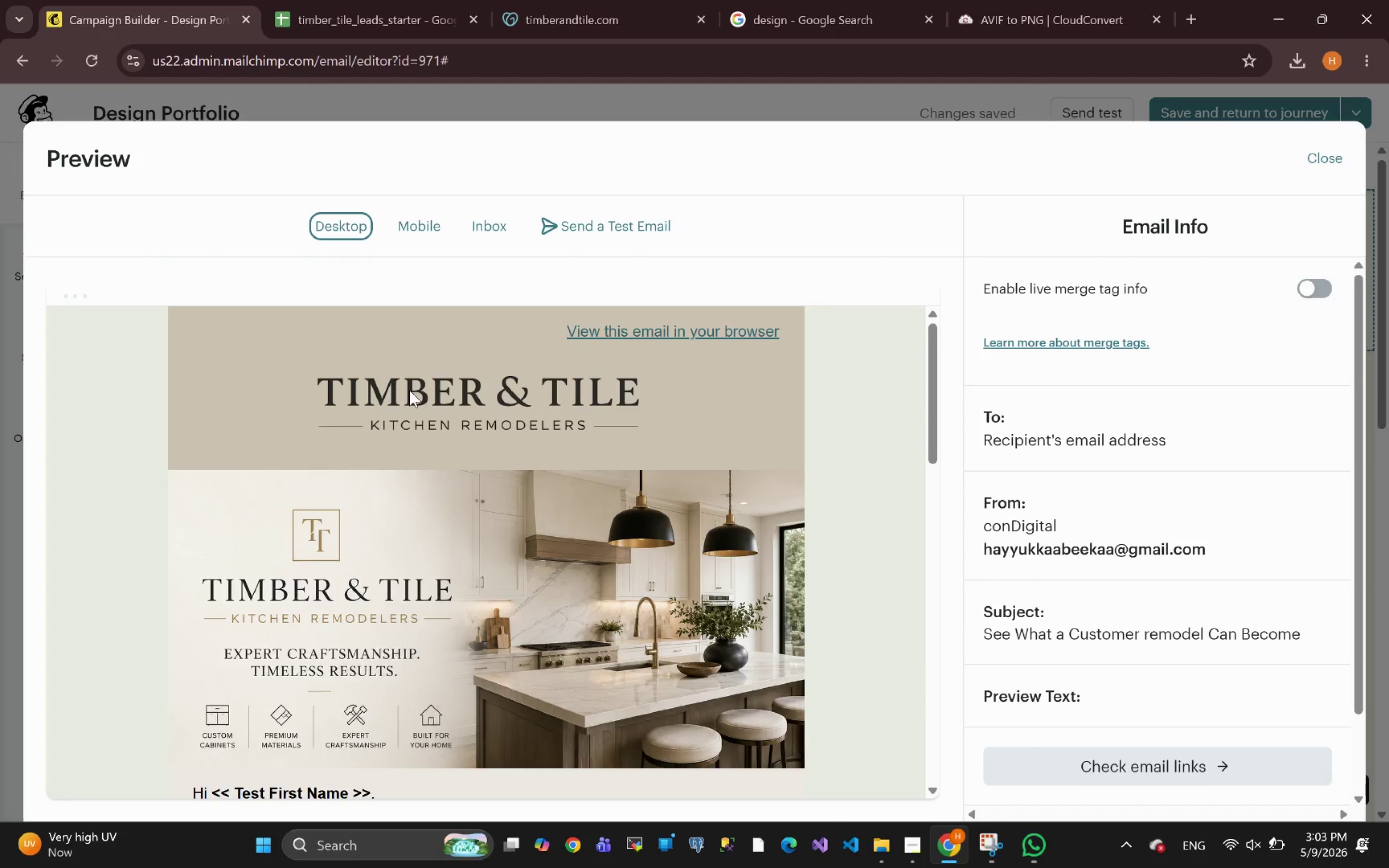 
left_click([417, 227])
 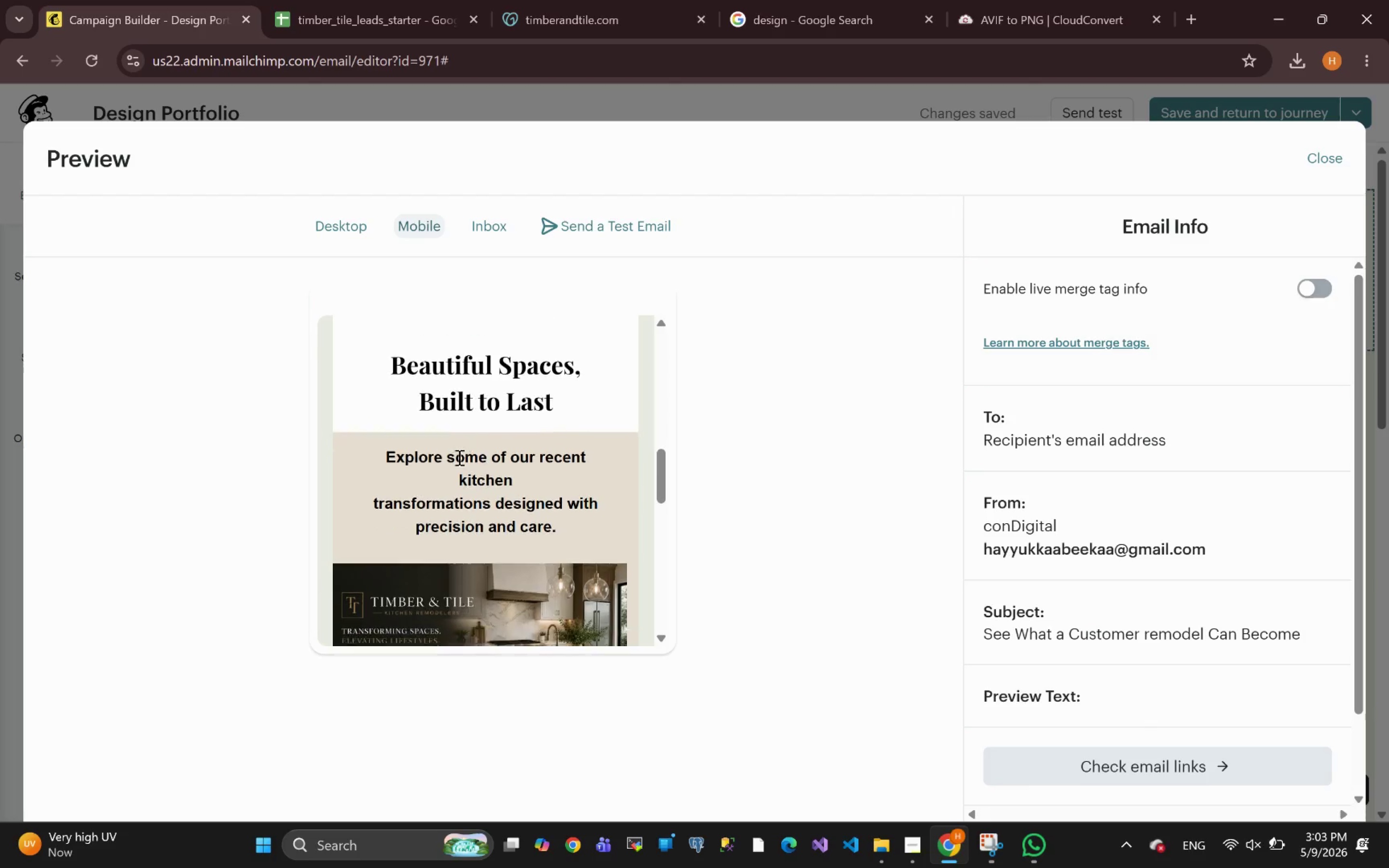 
wait(12.44)
 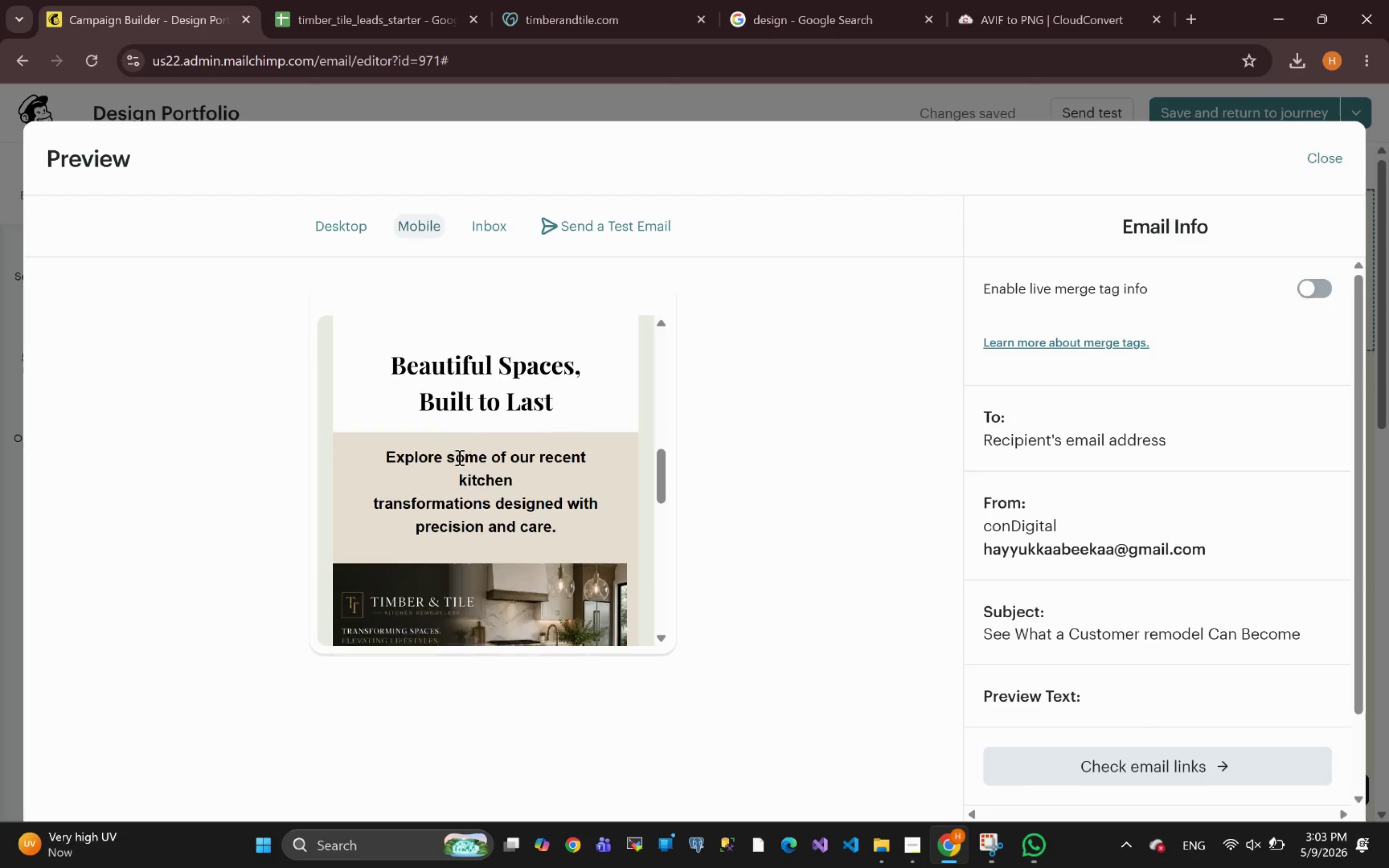 
left_click([1327, 167])
 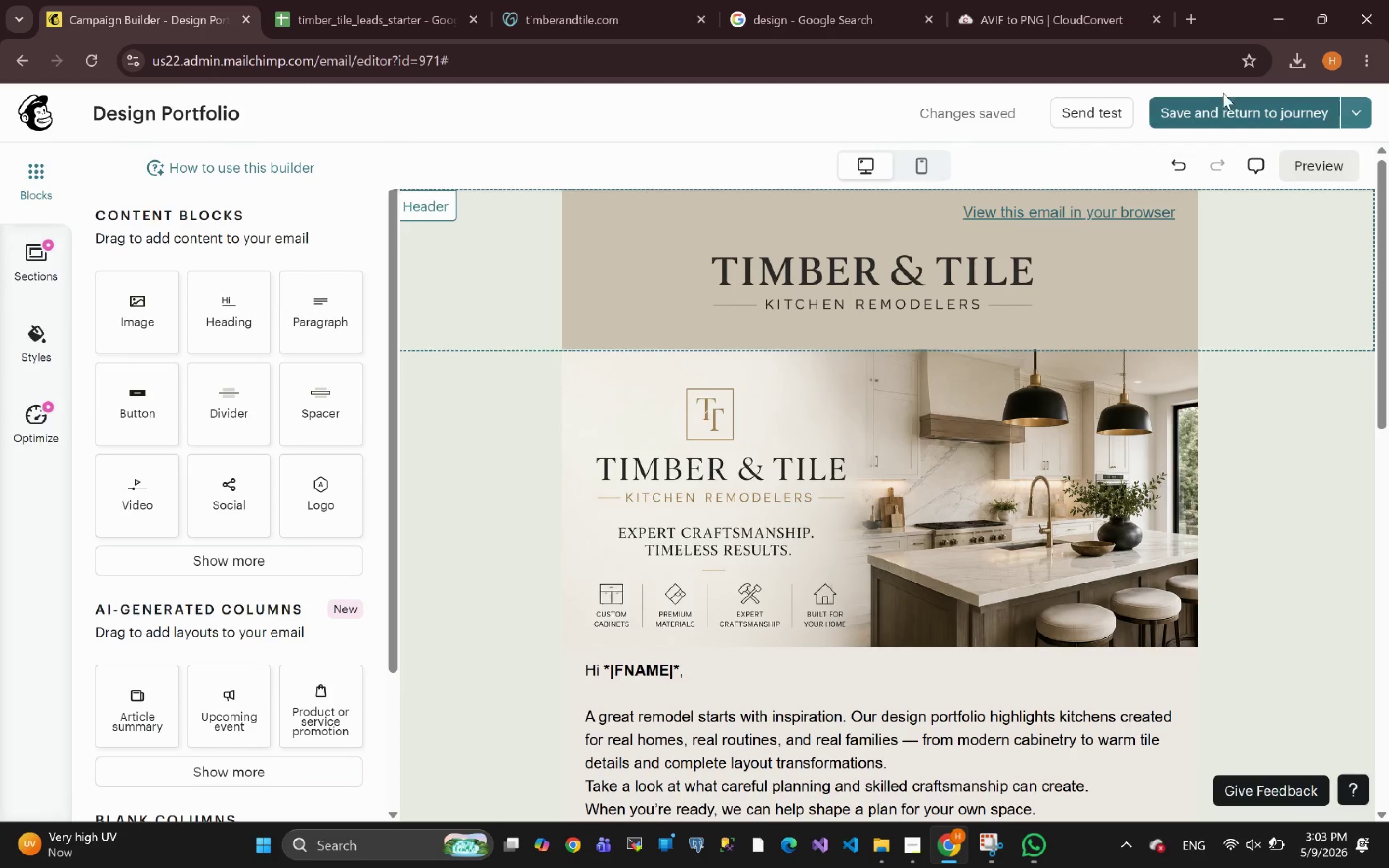 
left_click([1217, 114])
 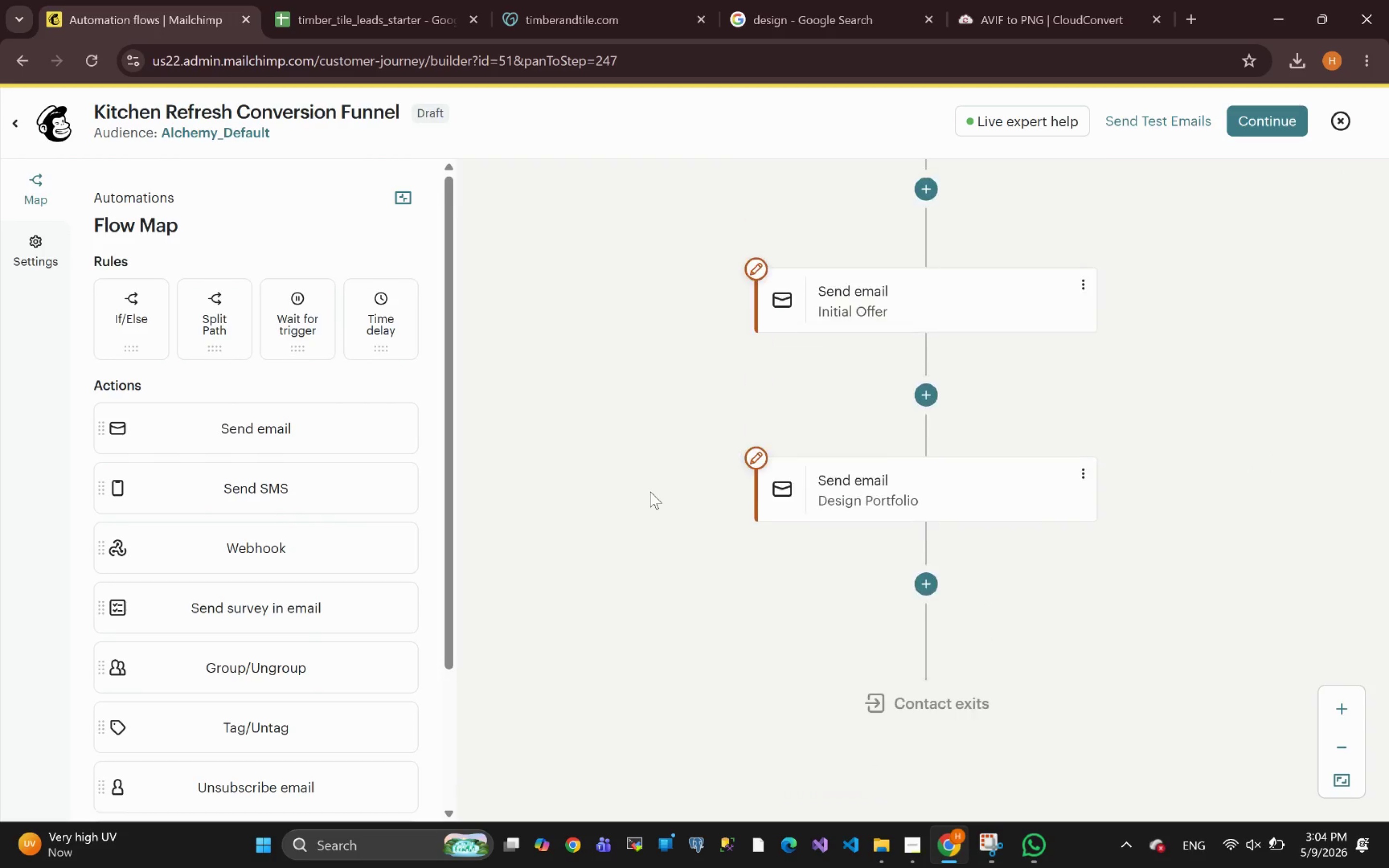 
wait(18.94)
 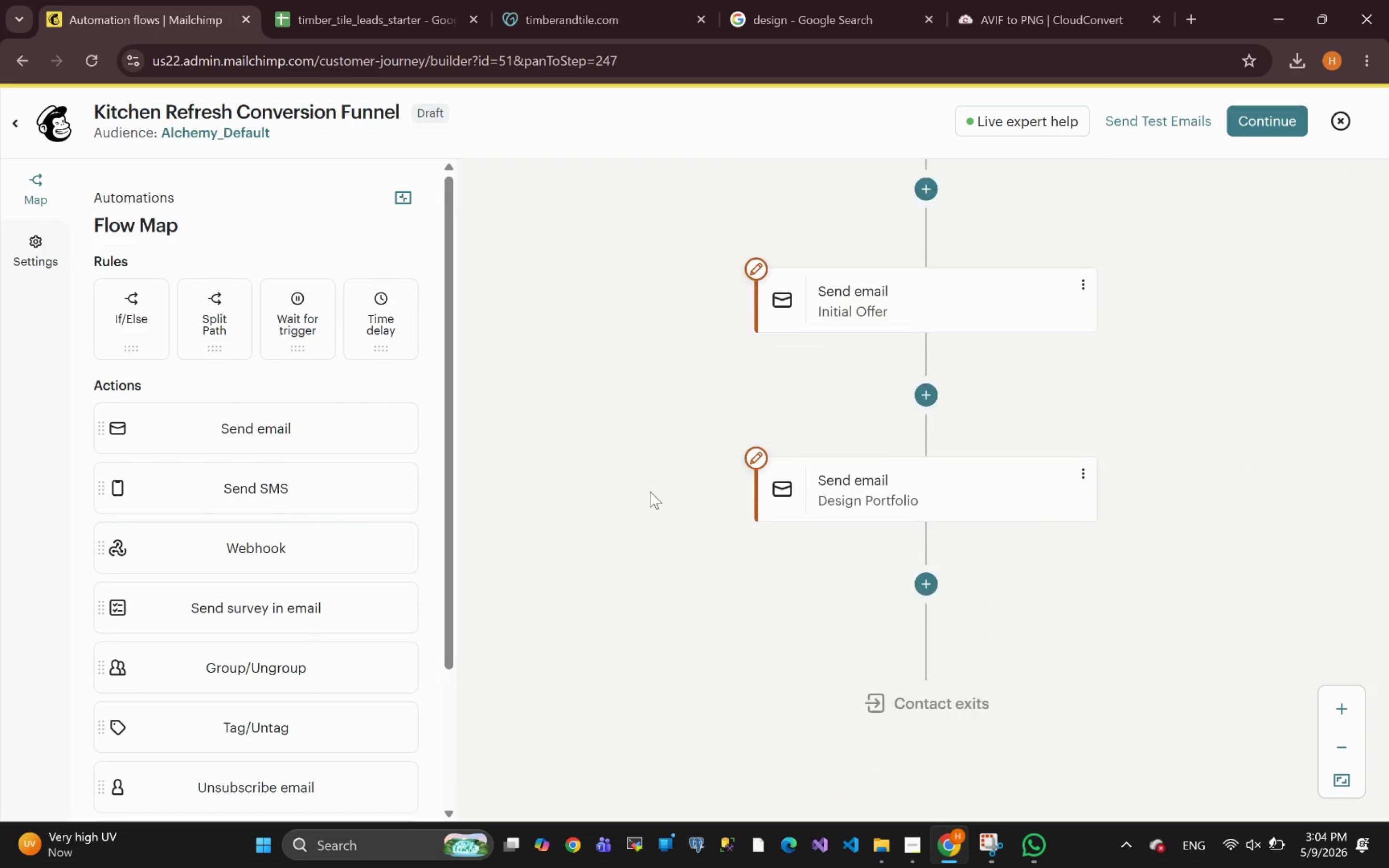 
left_click([549, 0])
 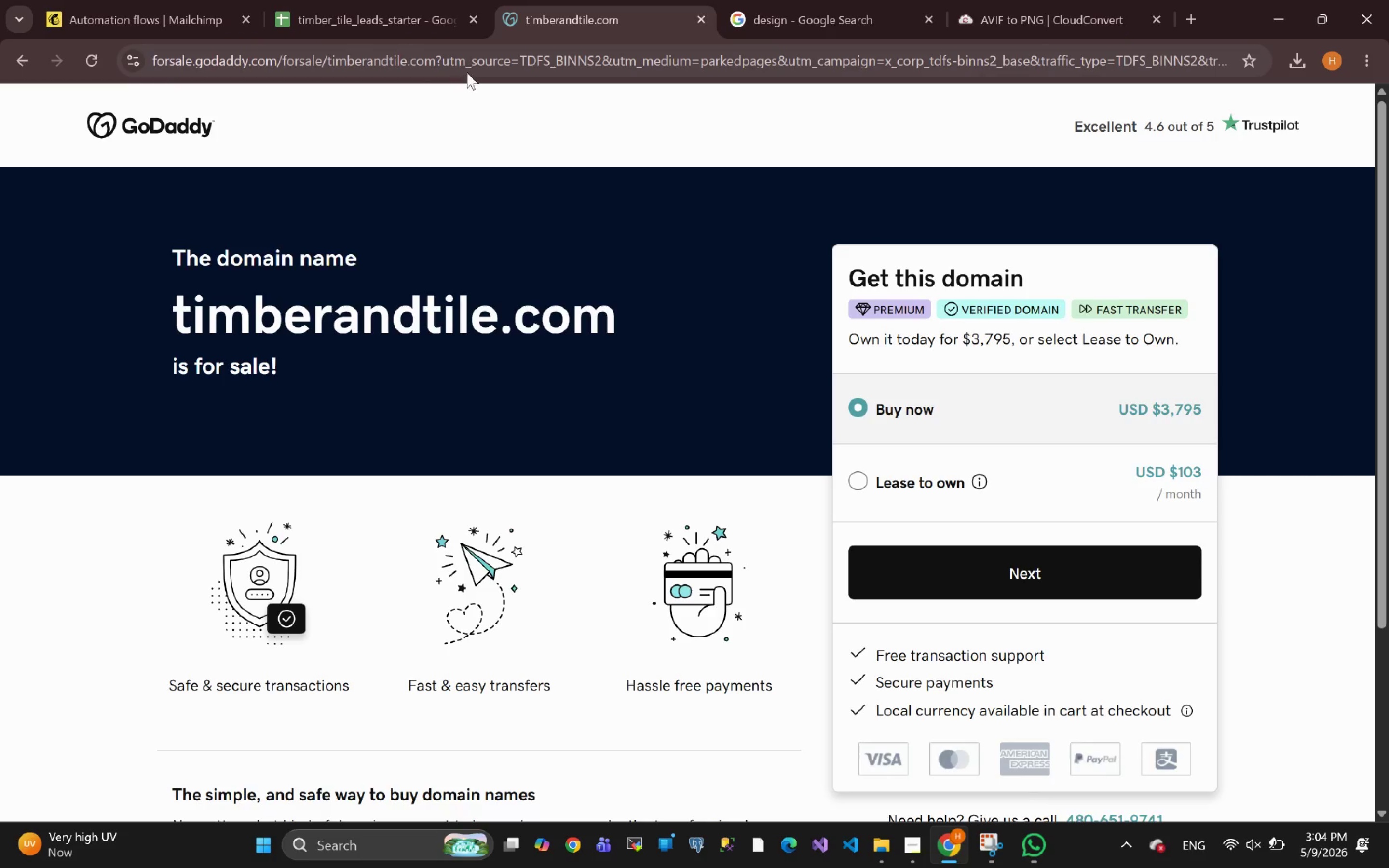 
left_click([455, 68])
 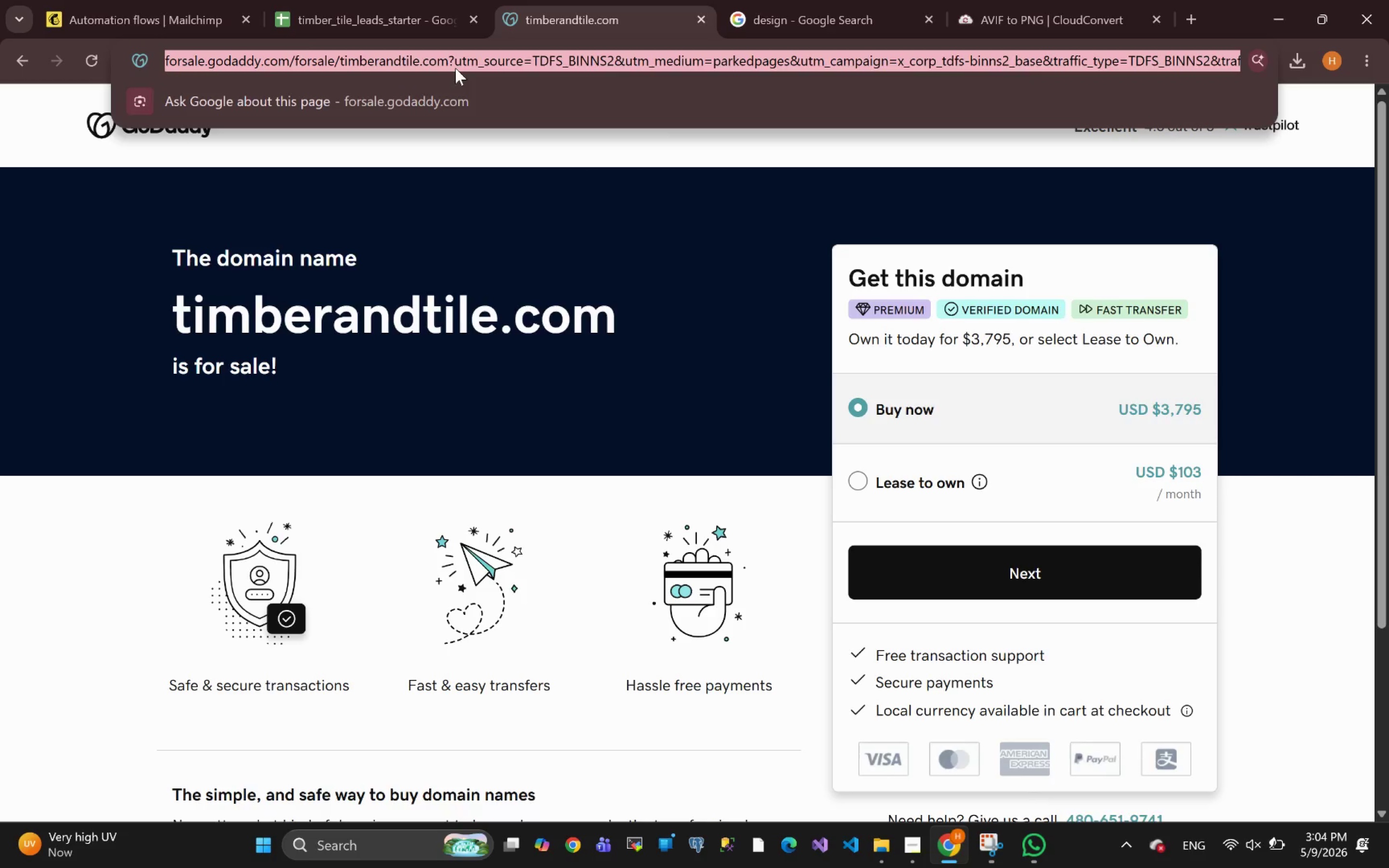 
wait(5.83)
 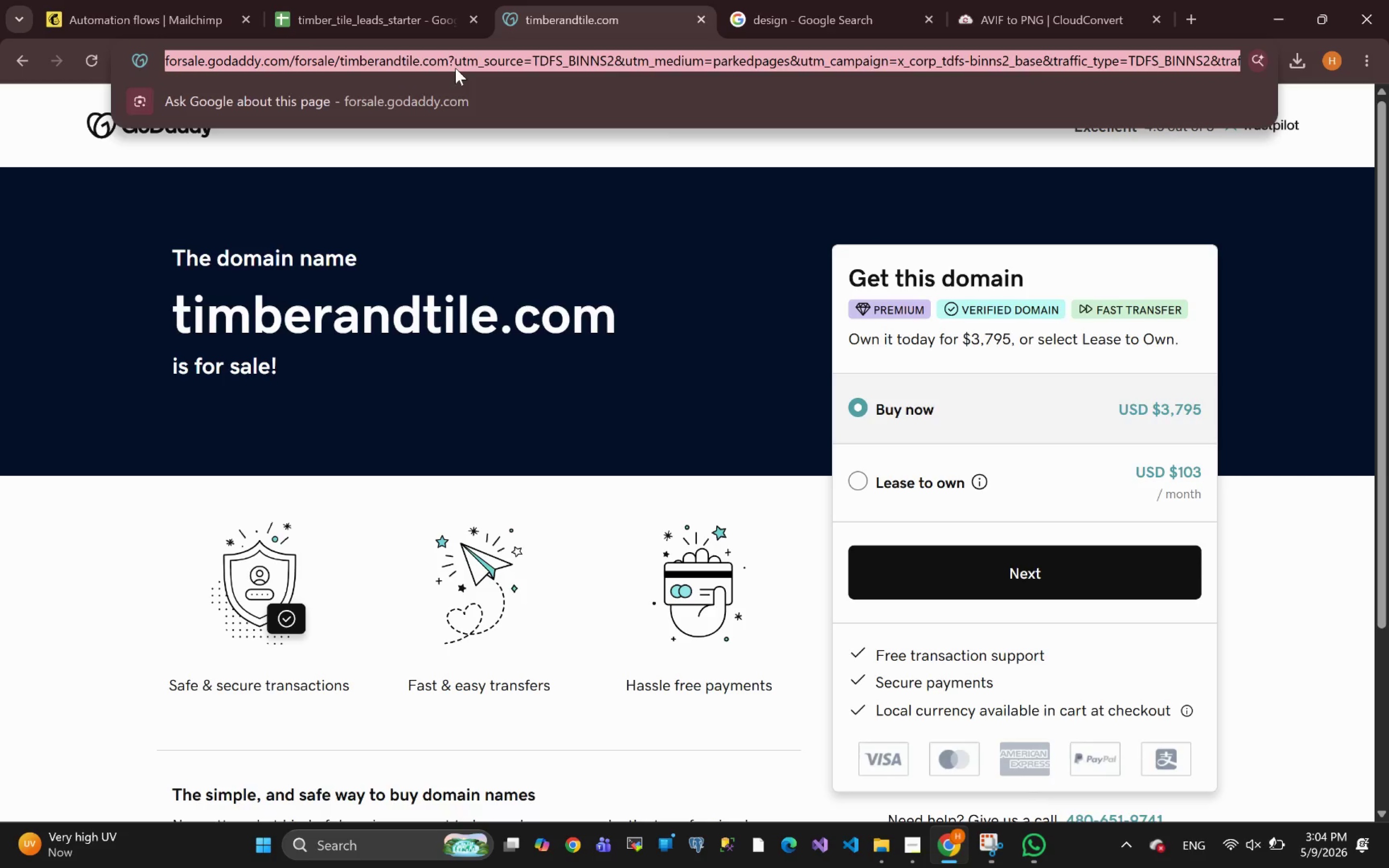 
key(Control+C)
 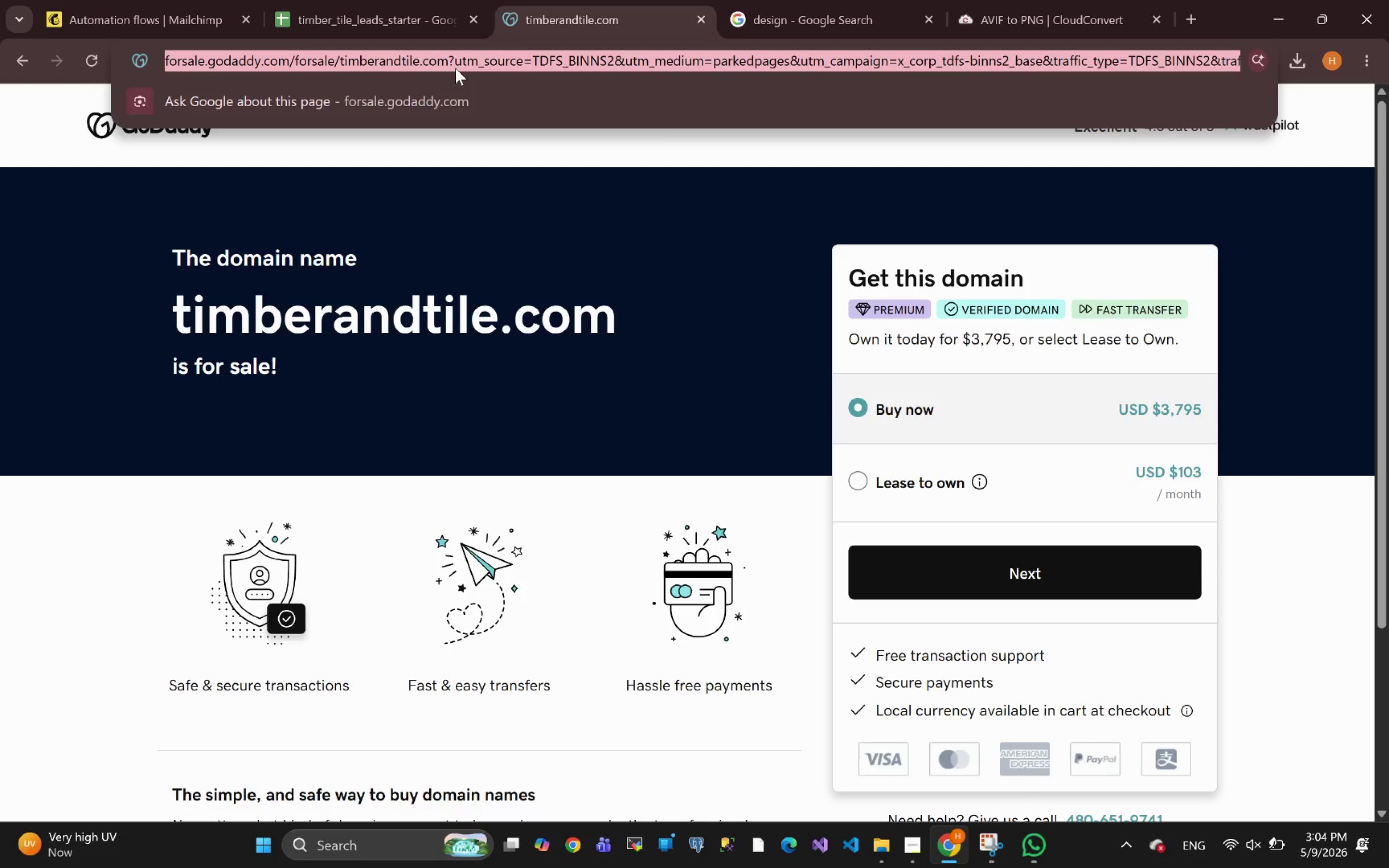 
key(Control+C)
 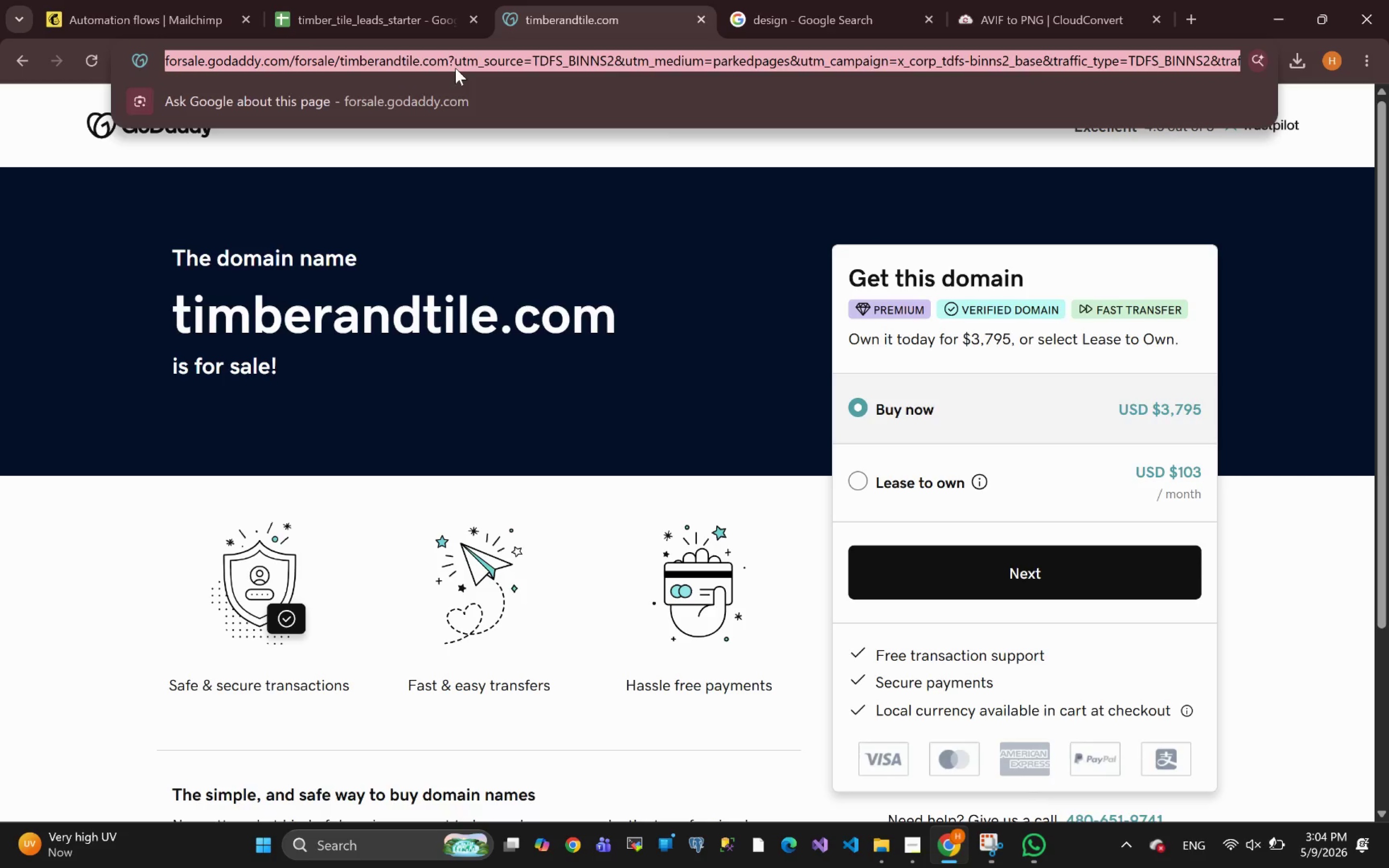 
hold_key(key=C, duration=0.32)
 